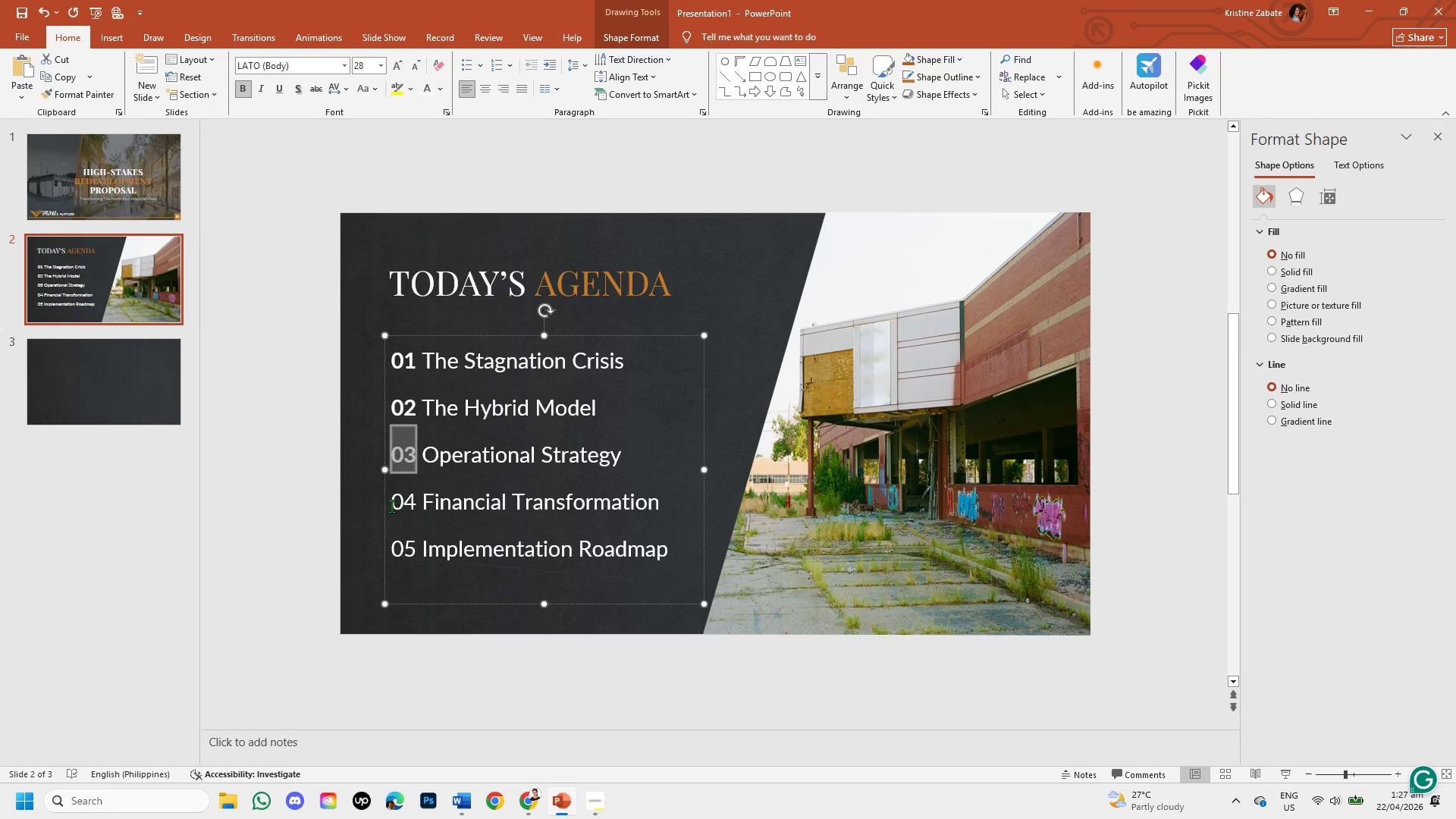 
left_click_drag(start_coordinate=[393, 506], to_coordinate=[424, 509])
 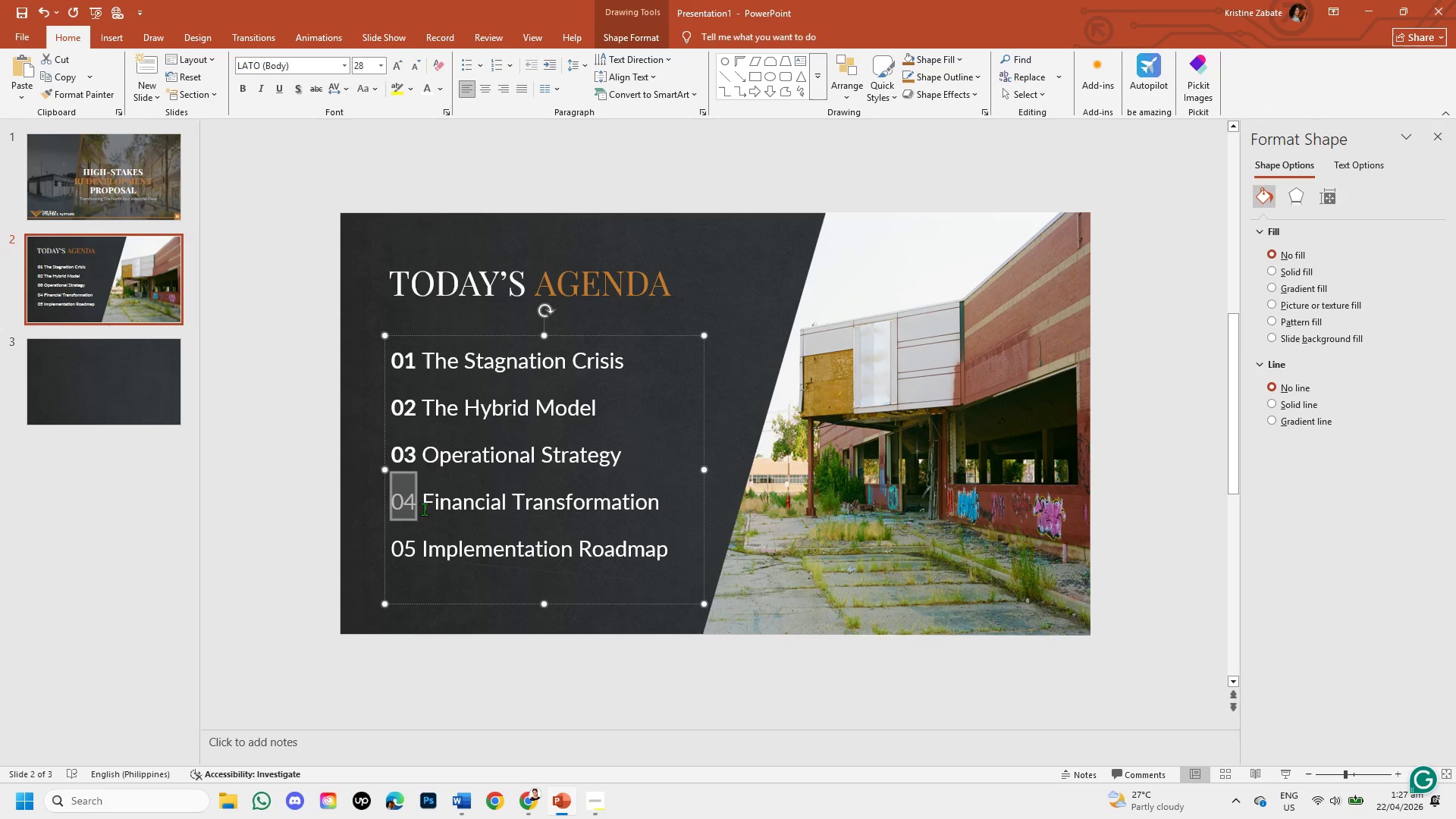 
key(Control+B)
 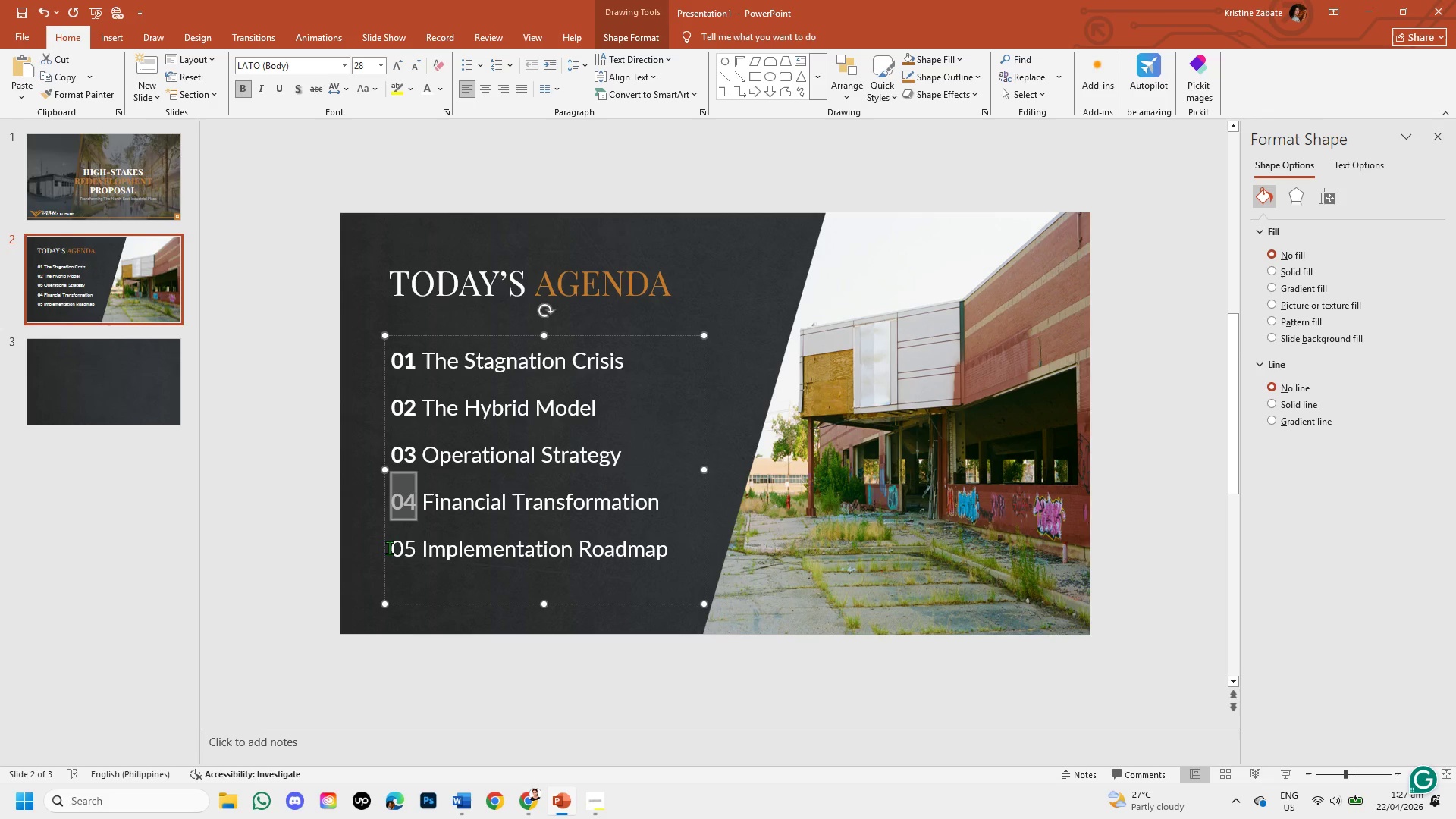 
left_click_drag(start_coordinate=[391, 548], to_coordinate=[412, 550])
 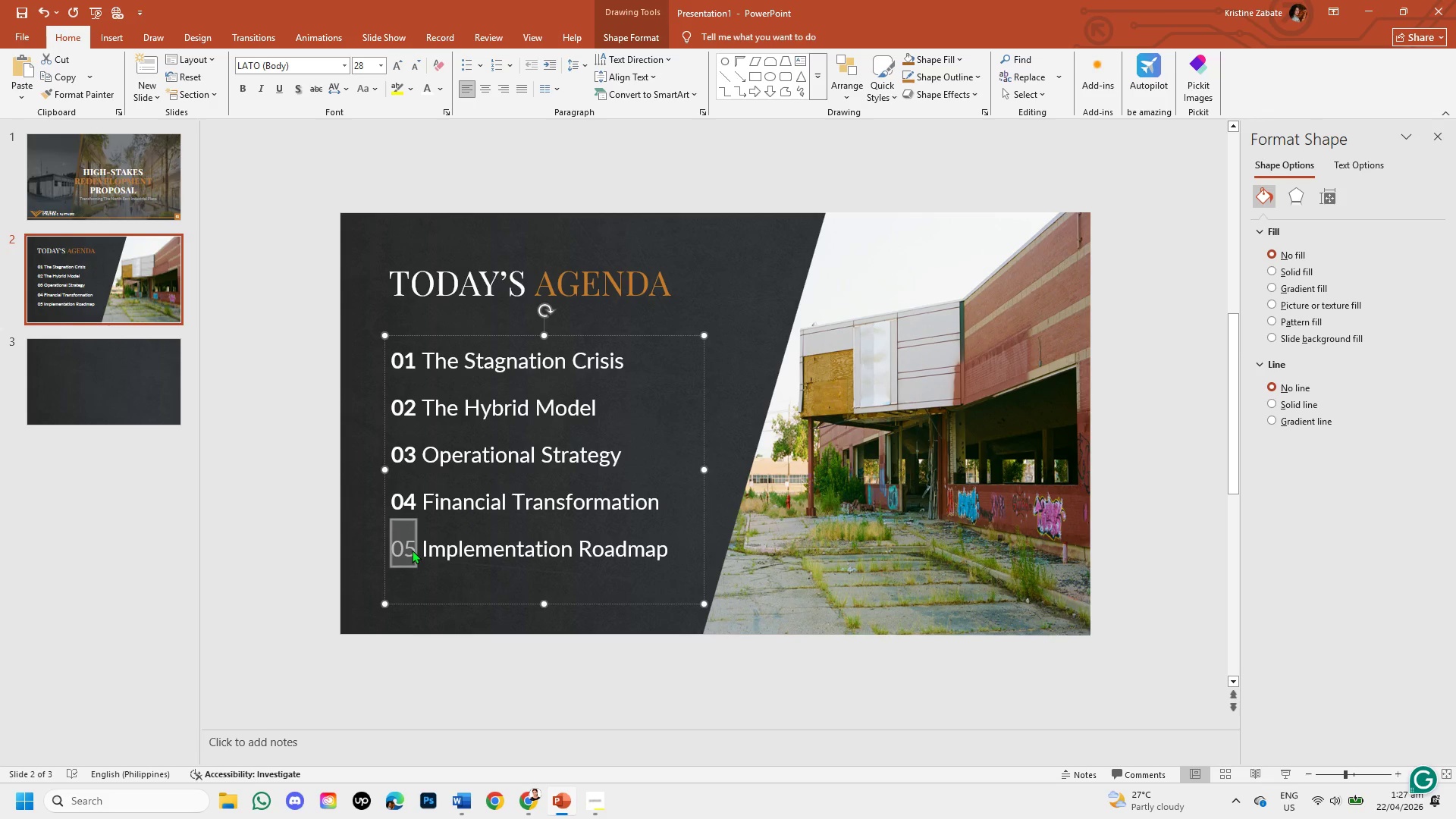 
key(Control+B)
 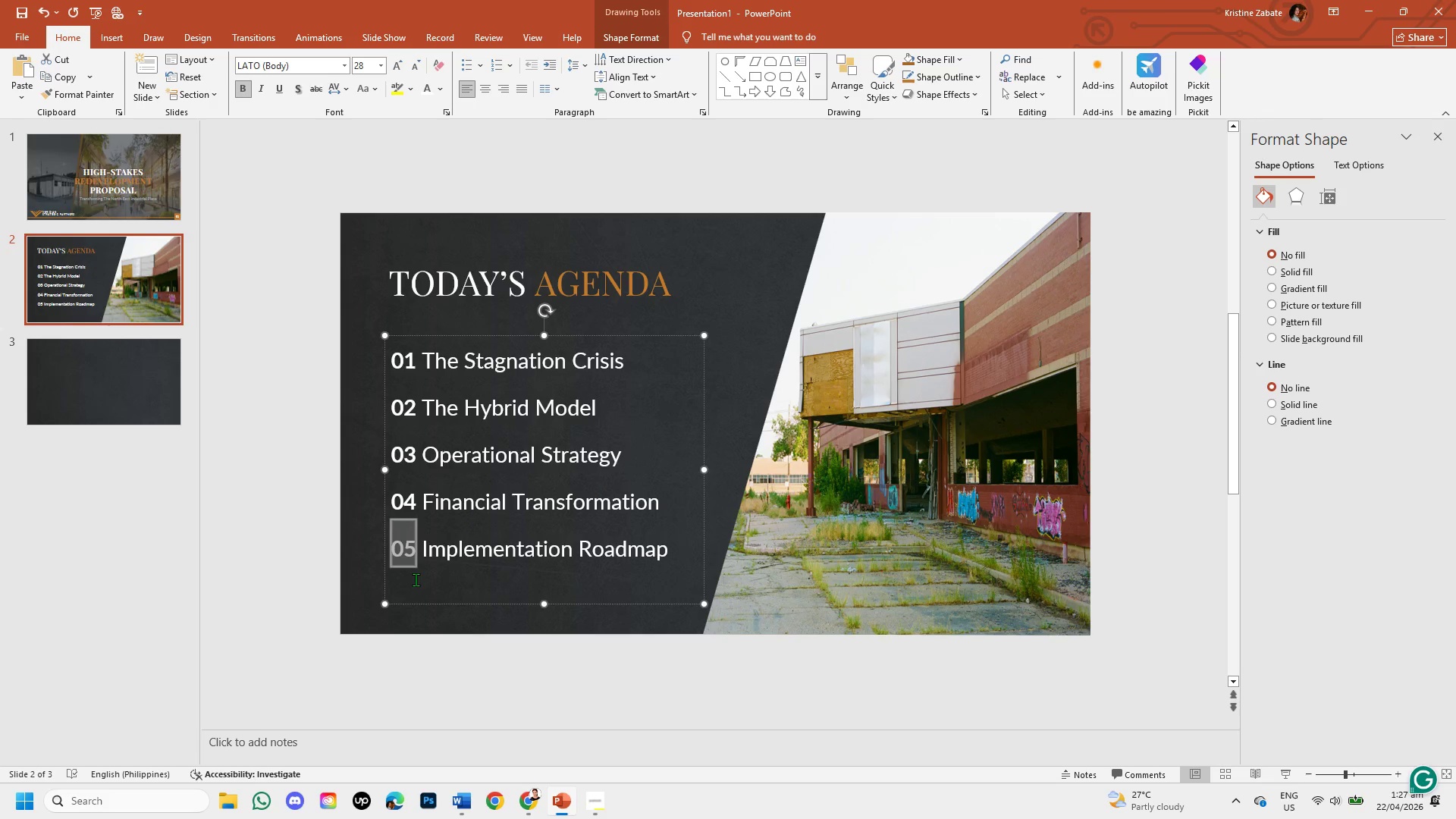 
left_click([416, 579])
 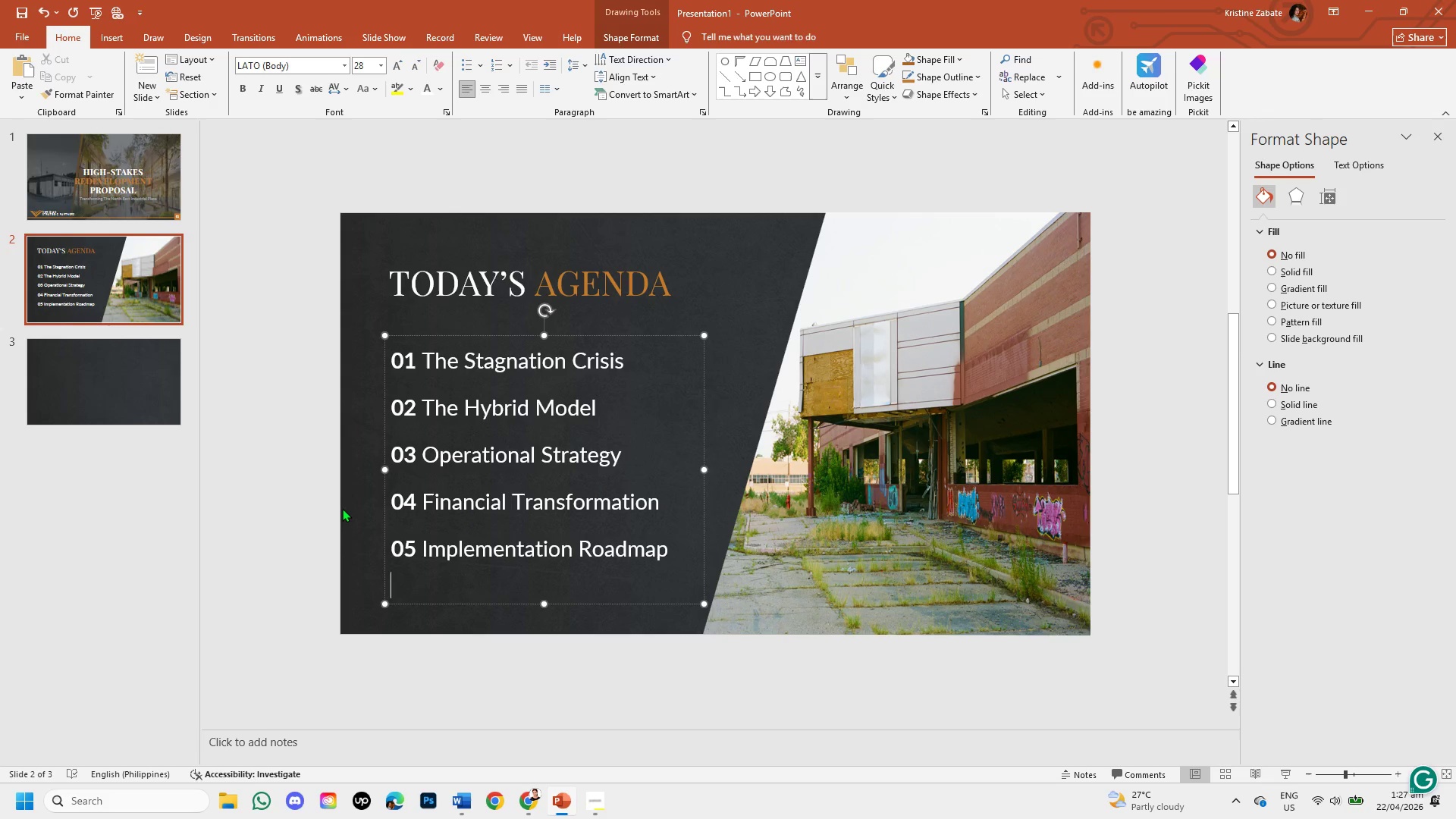 
left_click([342, 508])
 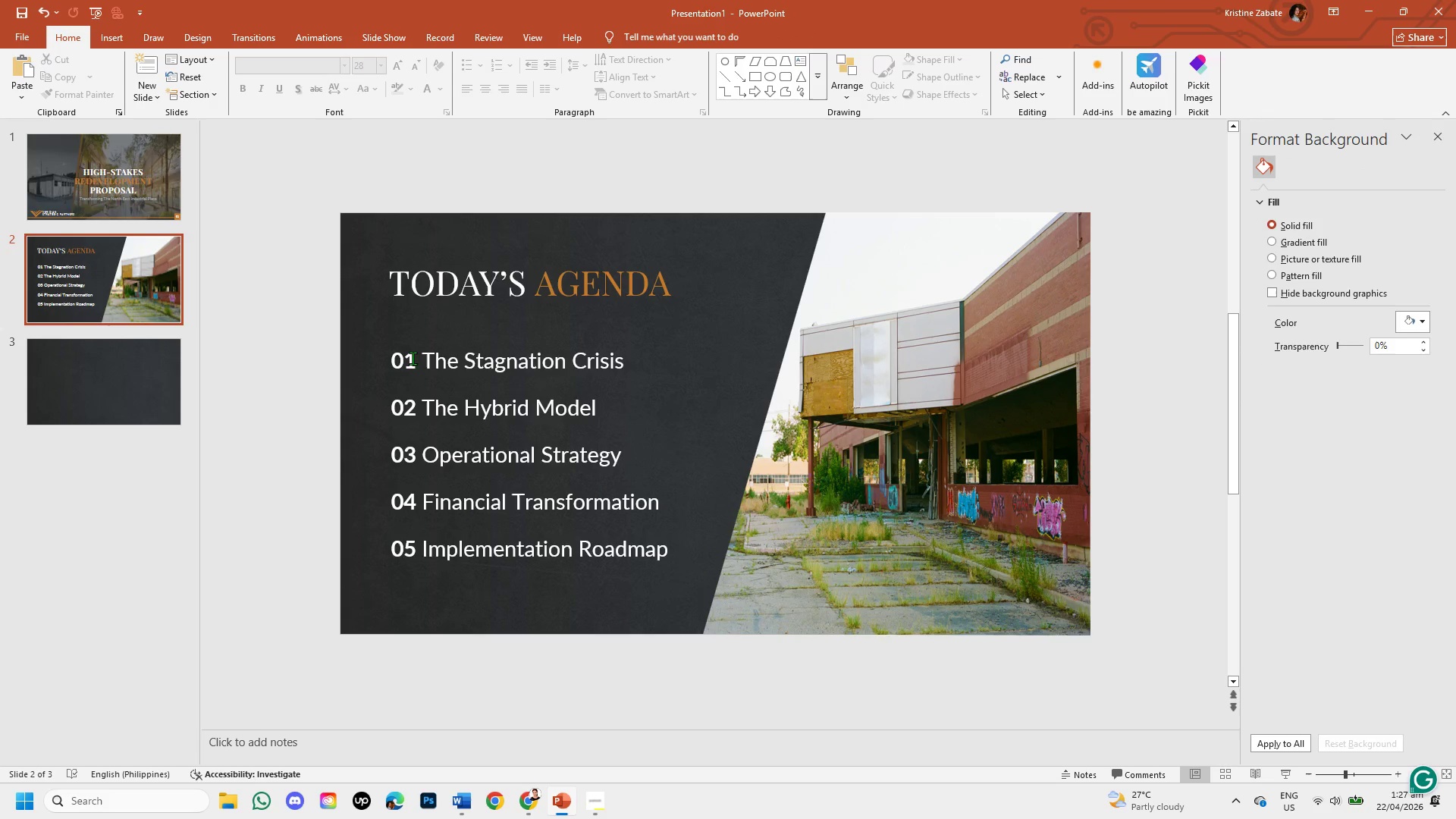 
left_click([424, 366])
 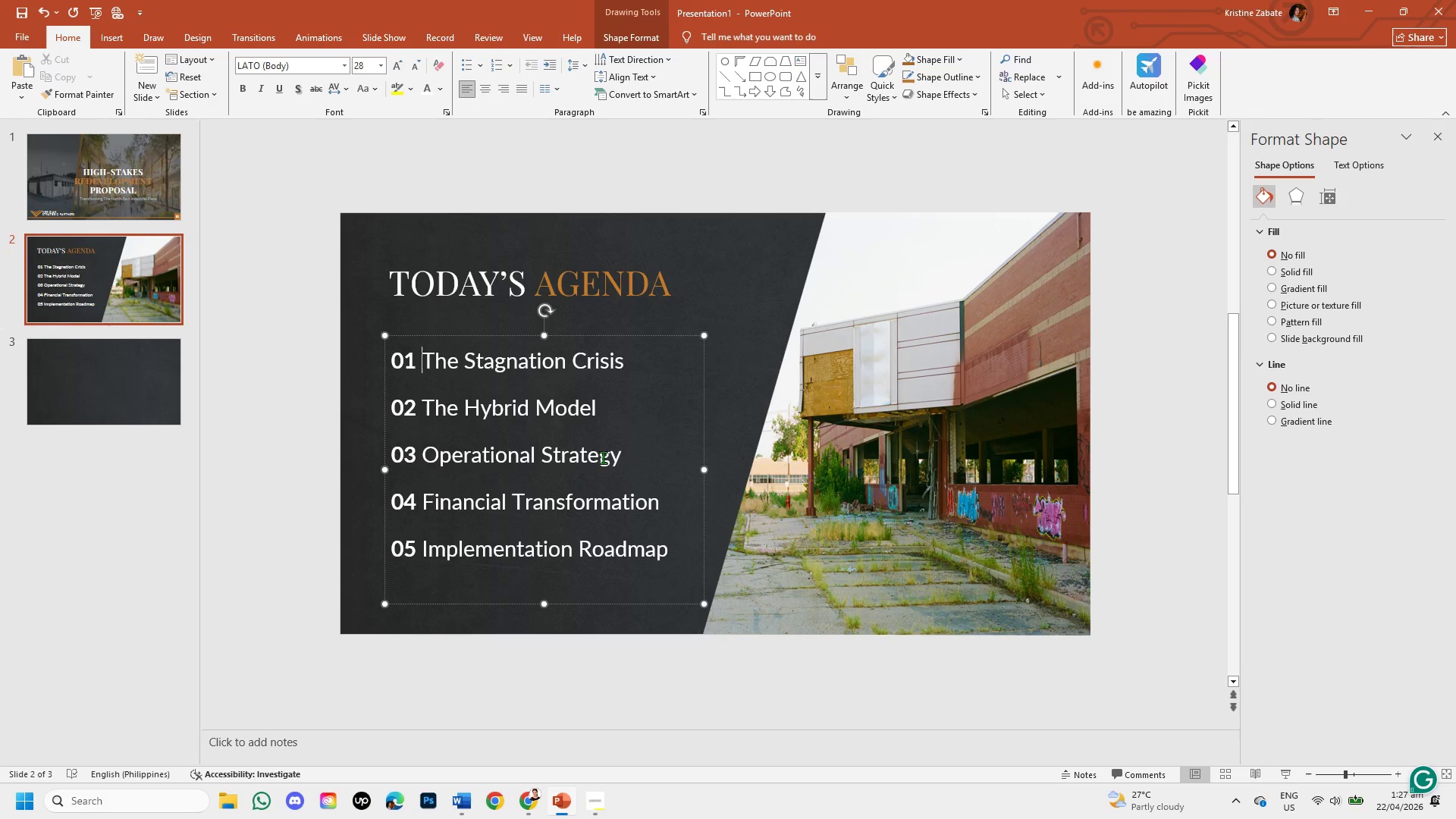 
left_click_drag(start_coordinate=[706, 471], to_coordinate=[723, 475])
 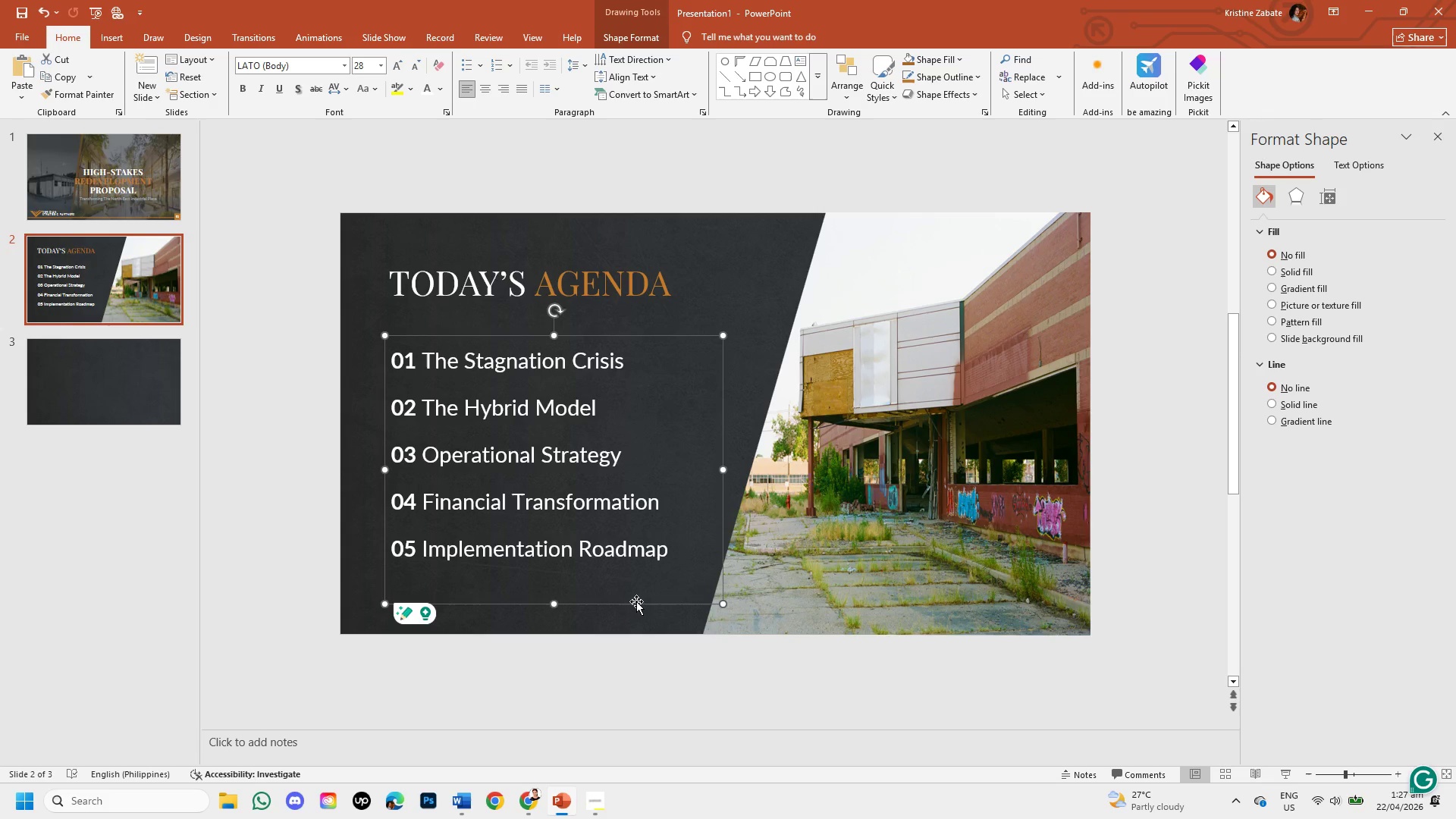 
left_click_drag(start_coordinate=[636, 601], to_coordinate=[687, 601])
 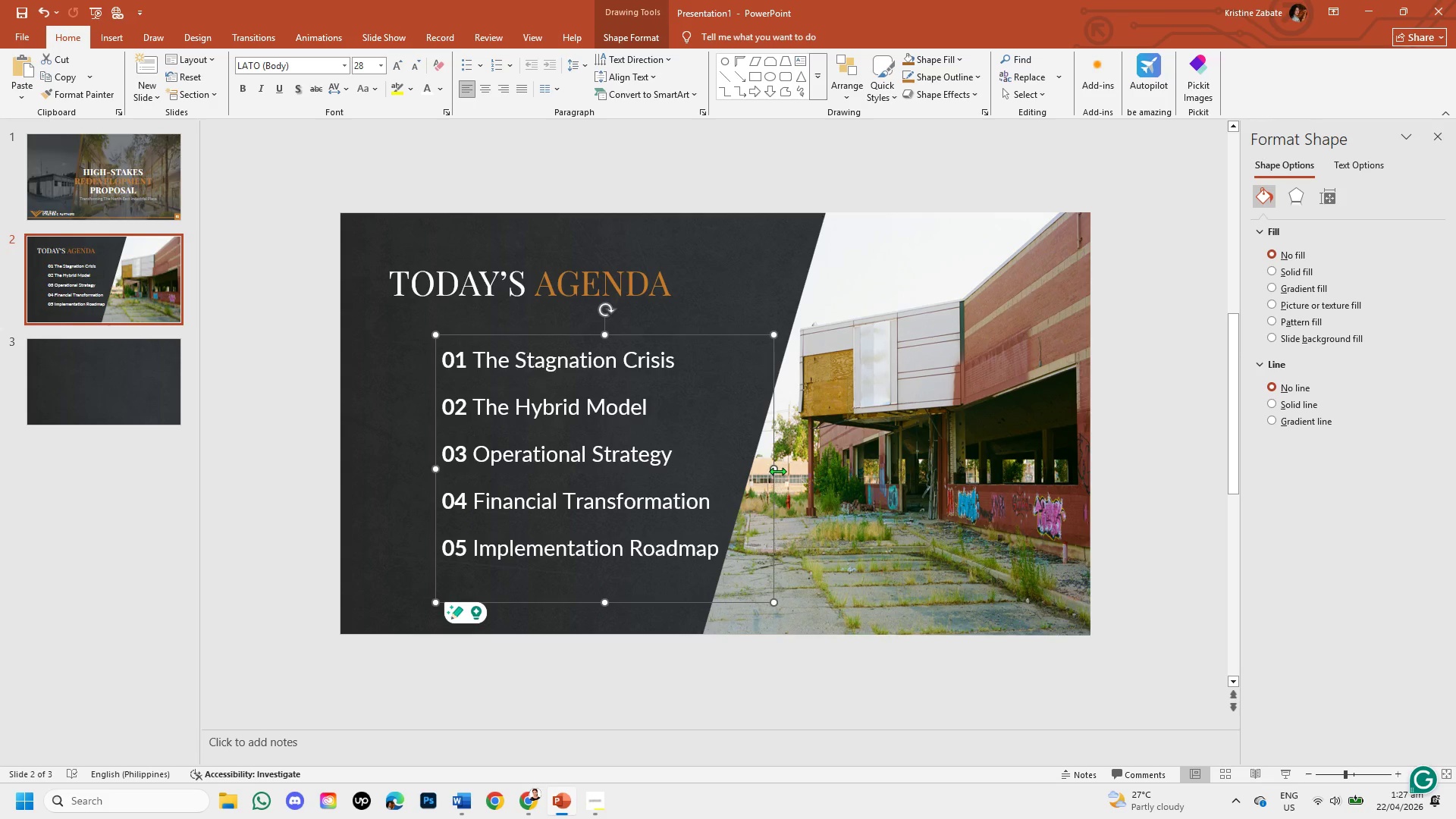 
left_click_drag(start_coordinate=[777, 471], to_coordinate=[749, 480])
 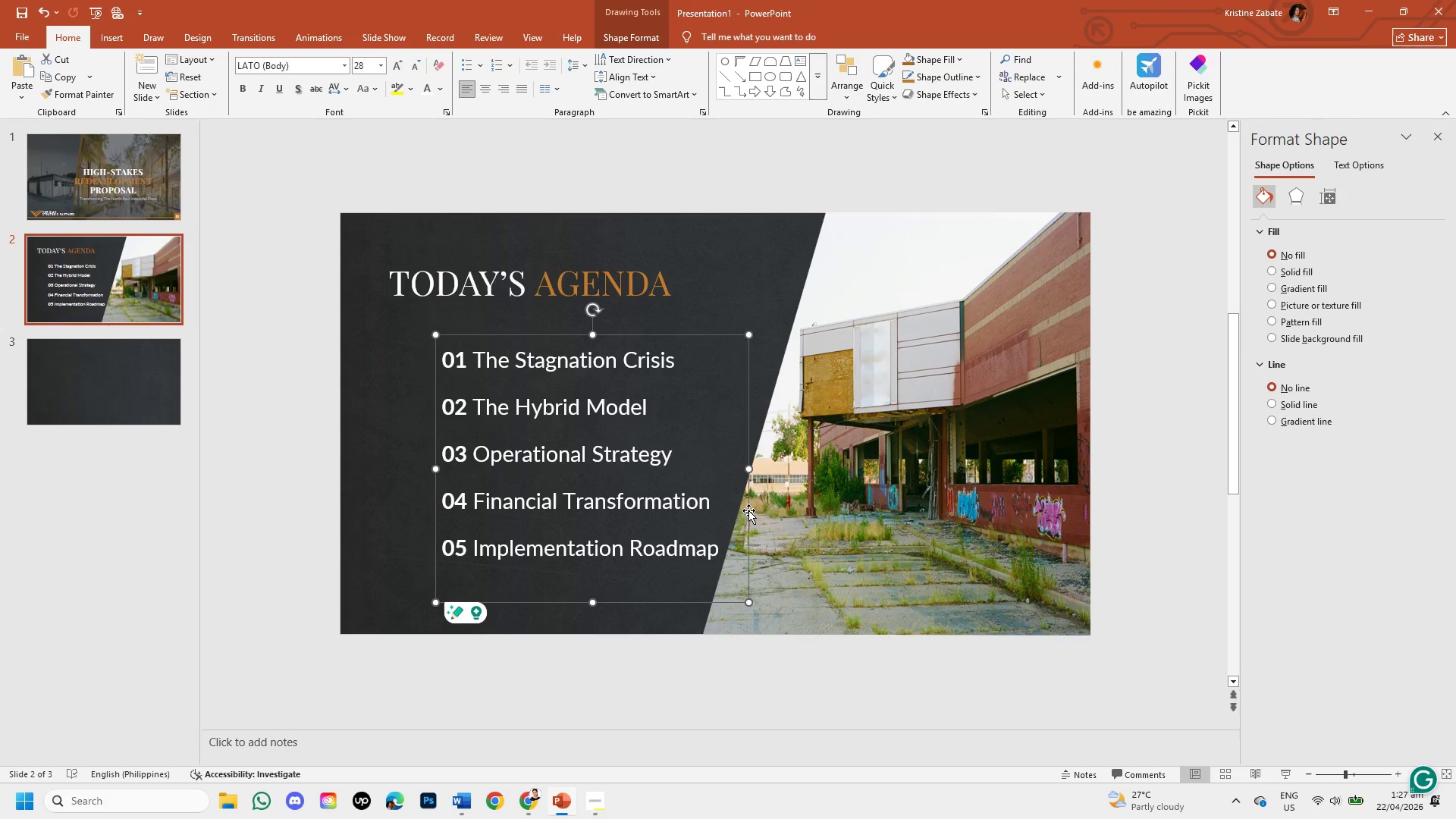 
left_click_drag(start_coordinate=[748, 510], to_coordinate=[750, 504])
 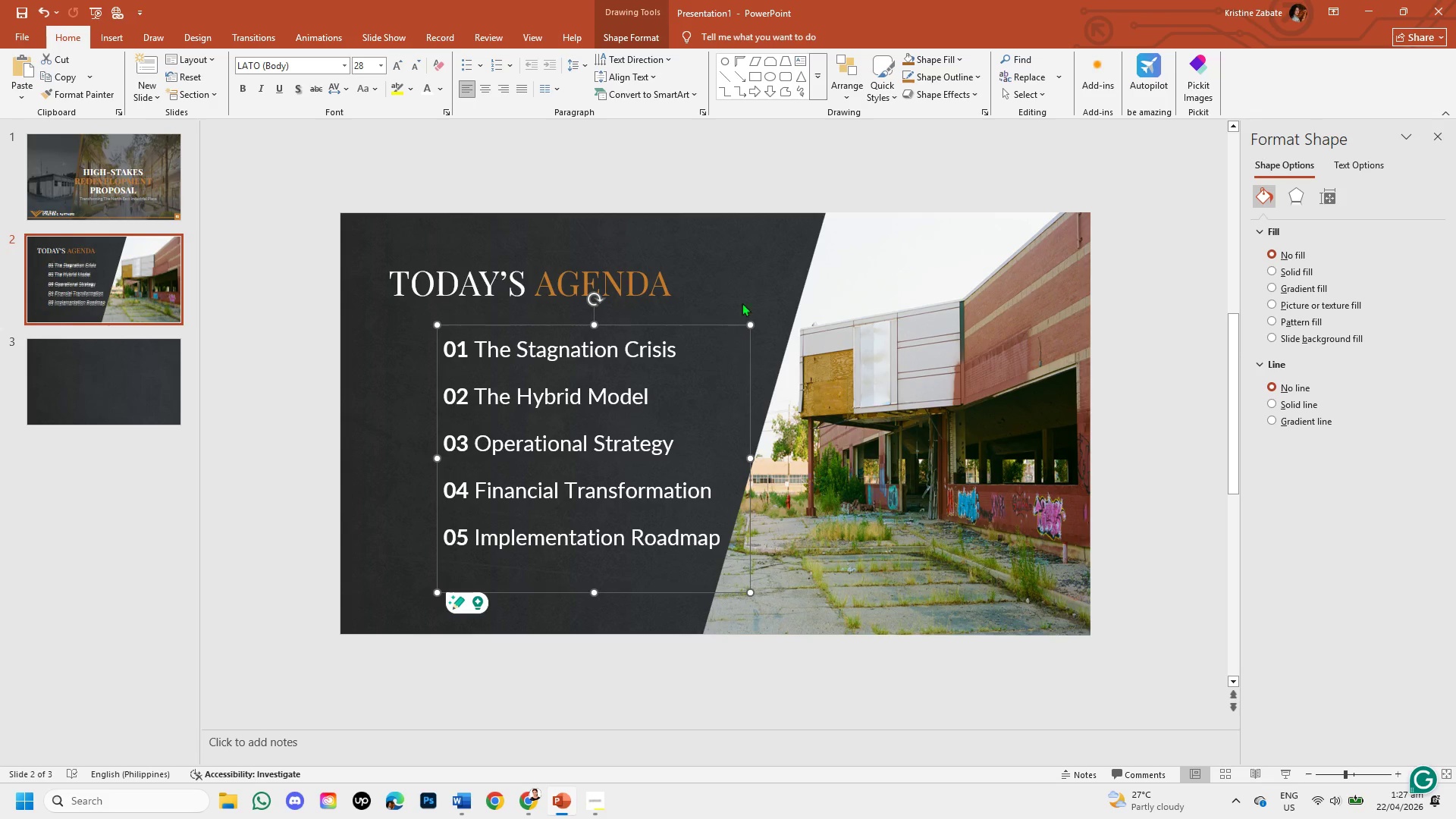 
left_click([743, 275])
 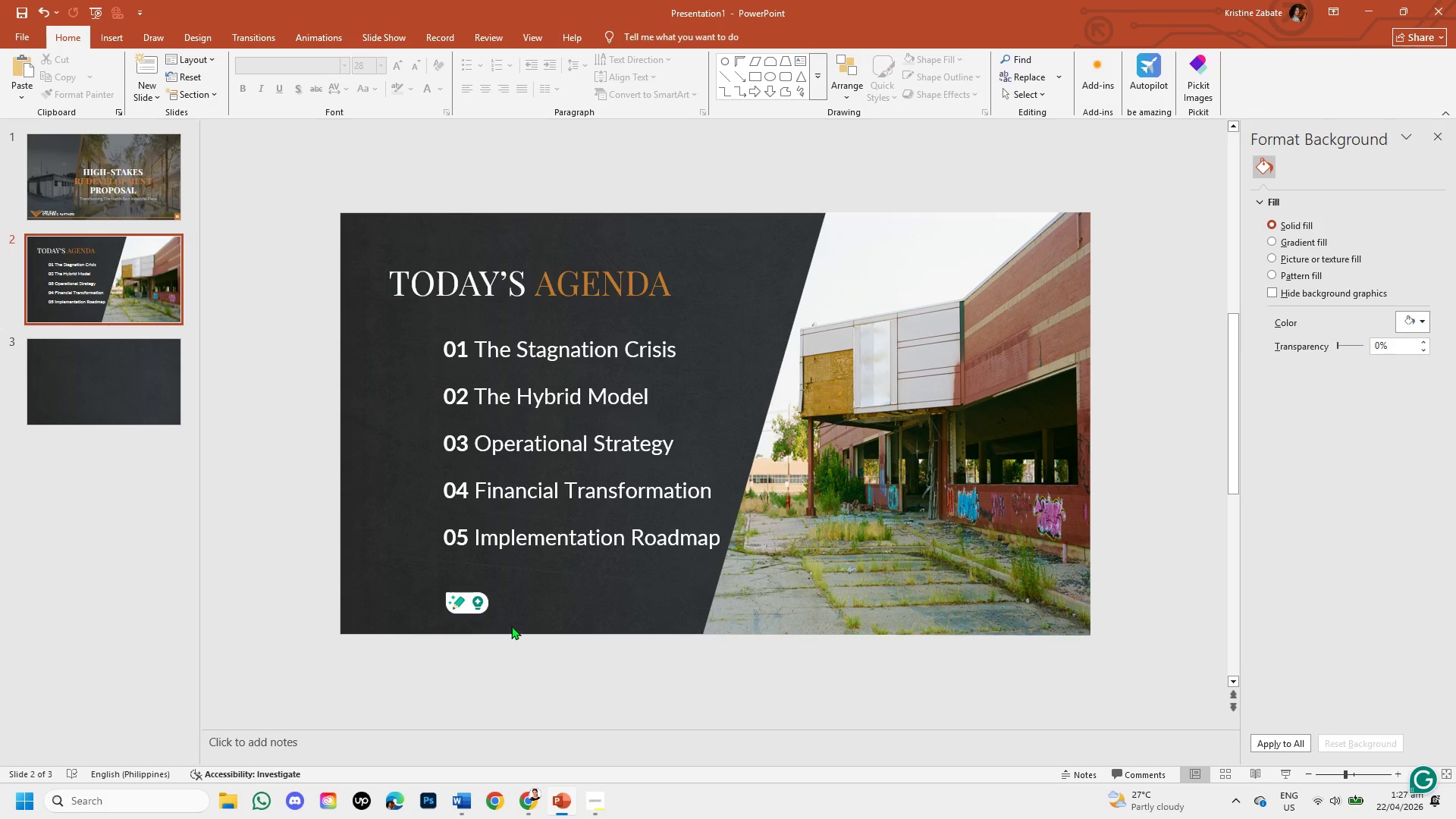 
wait(5.58)
 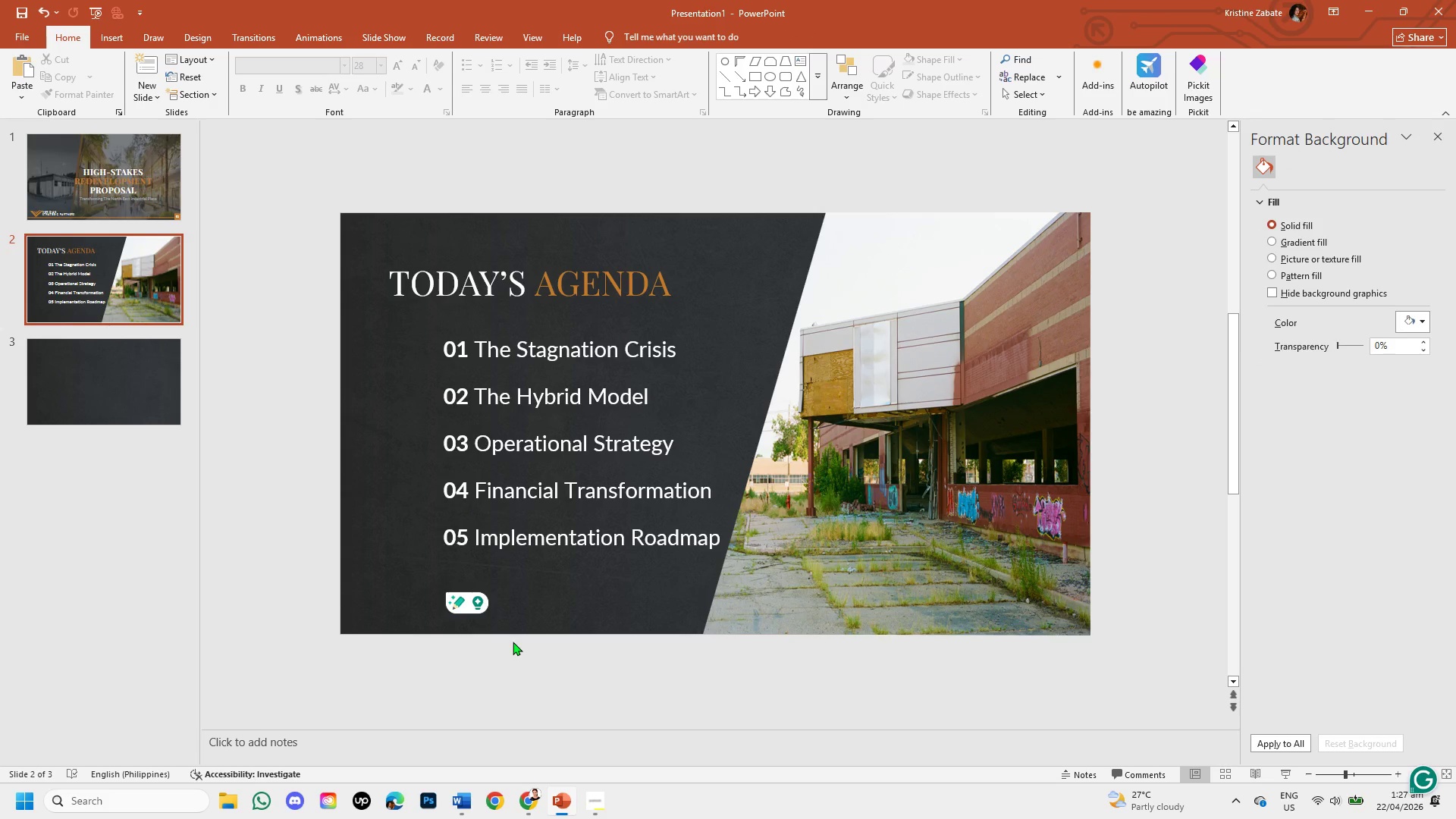 
left_click([482, 346])
 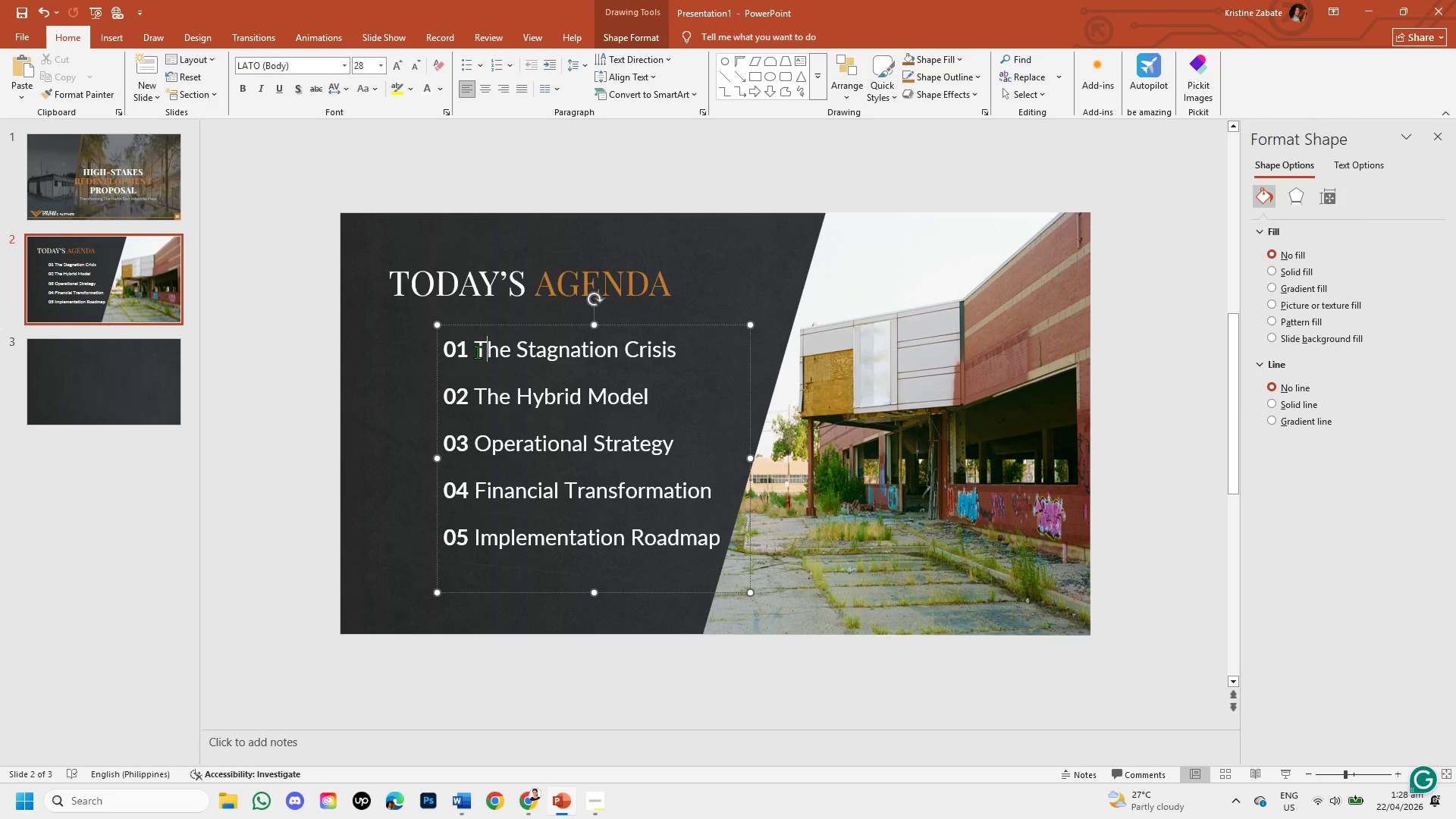 
left_click([477, 352])
 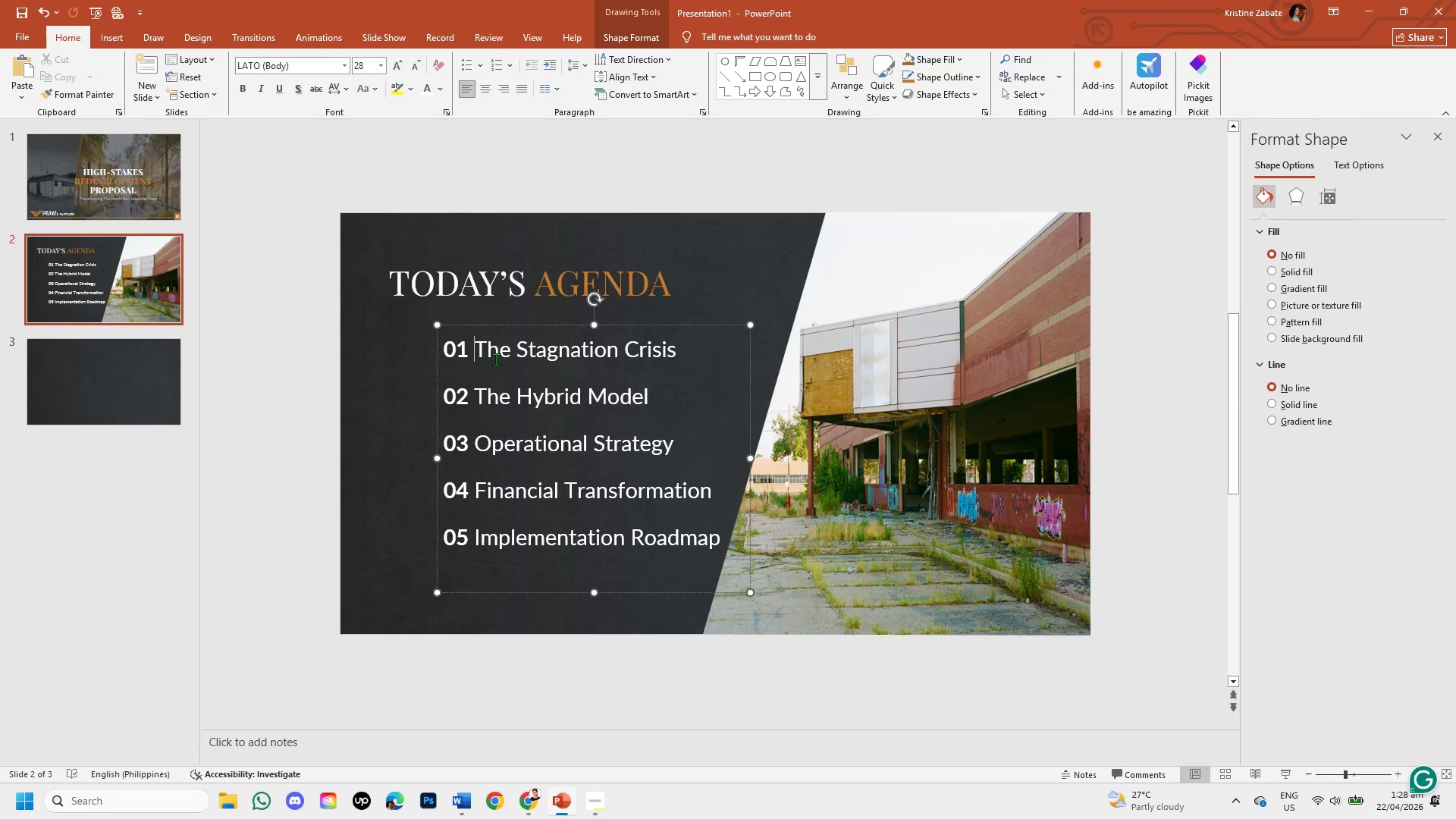 
key(Space)
 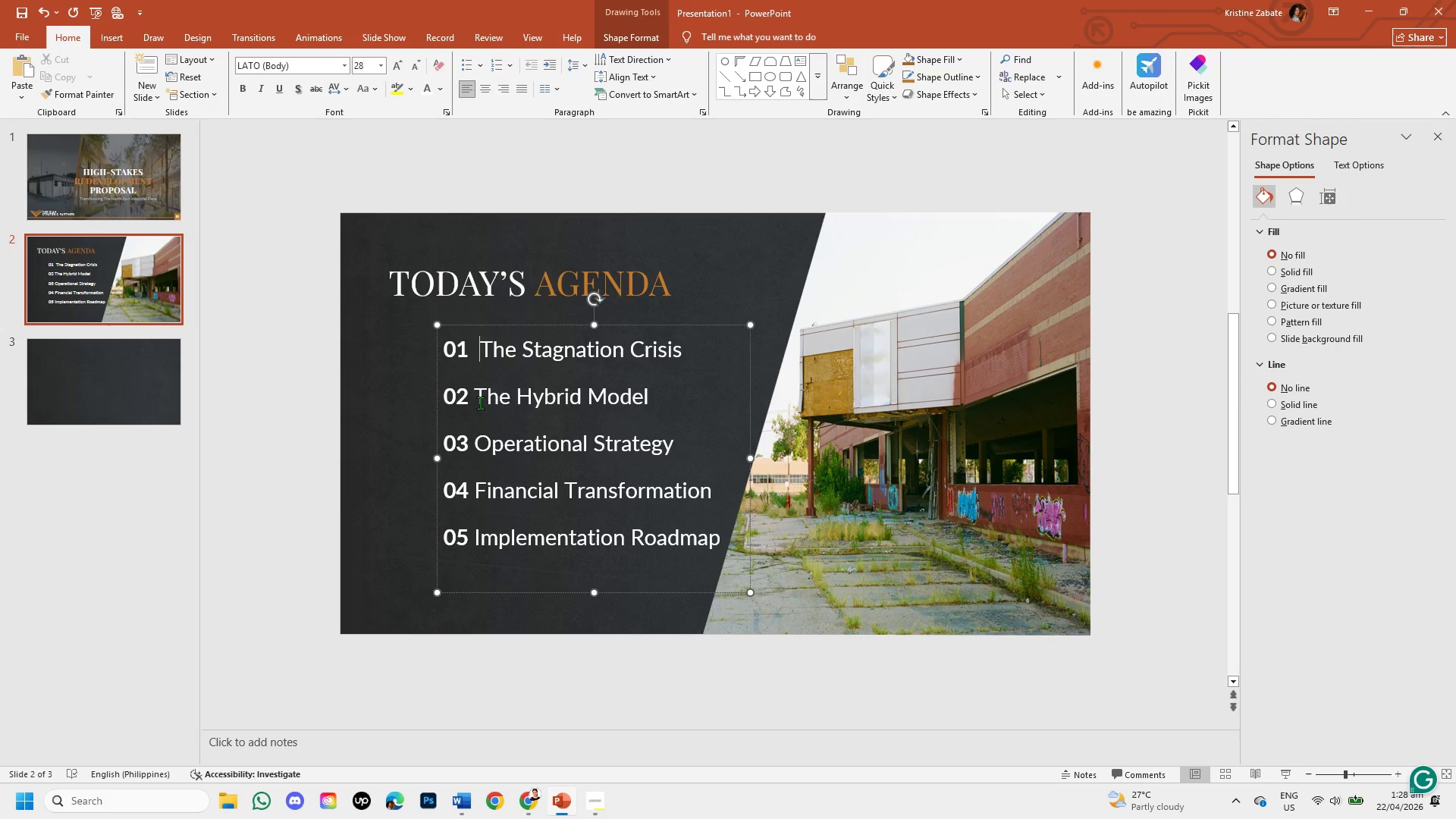 
left_click([480, 403])
 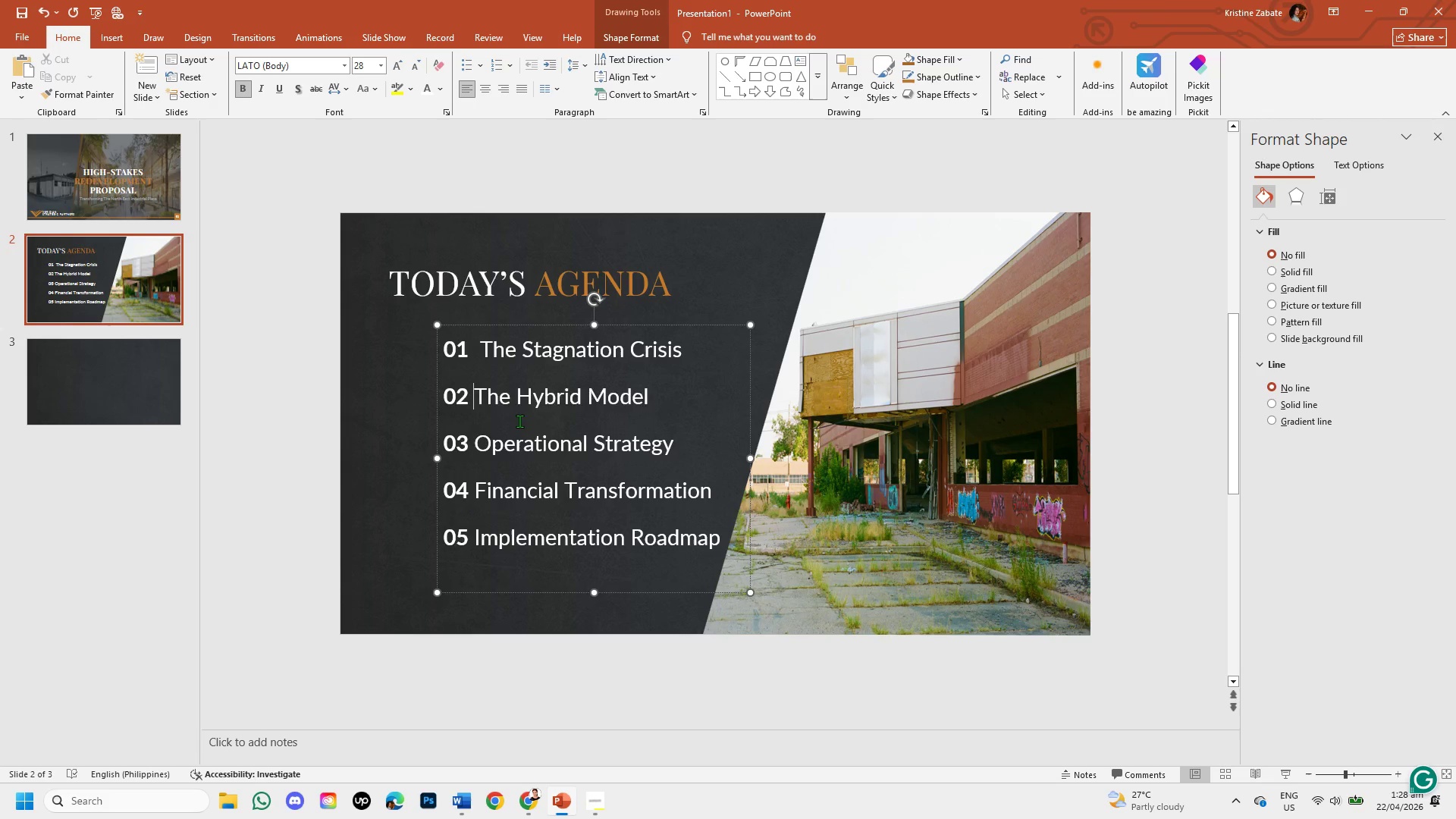 
key(Space)
 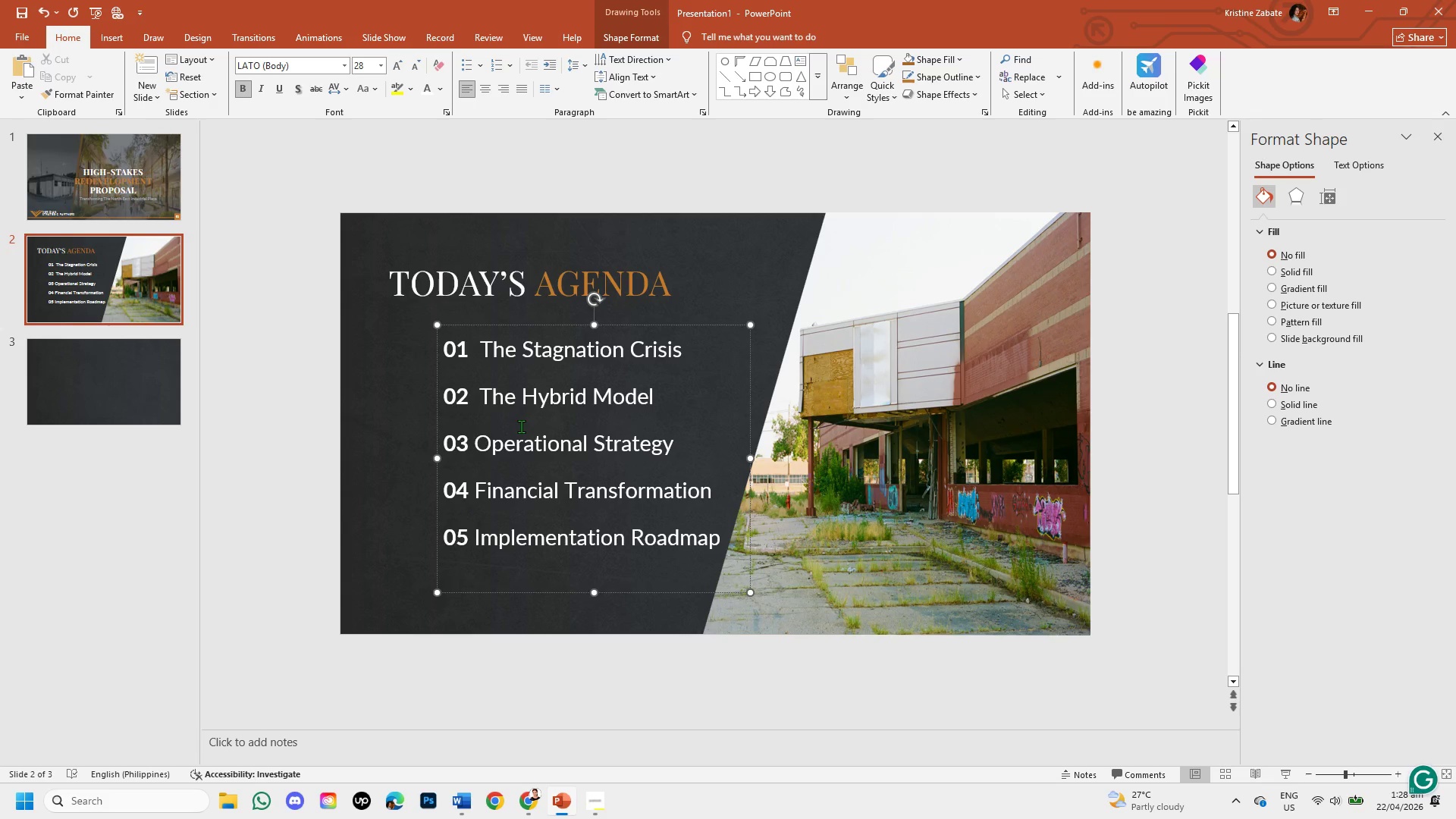 
key(Space)
 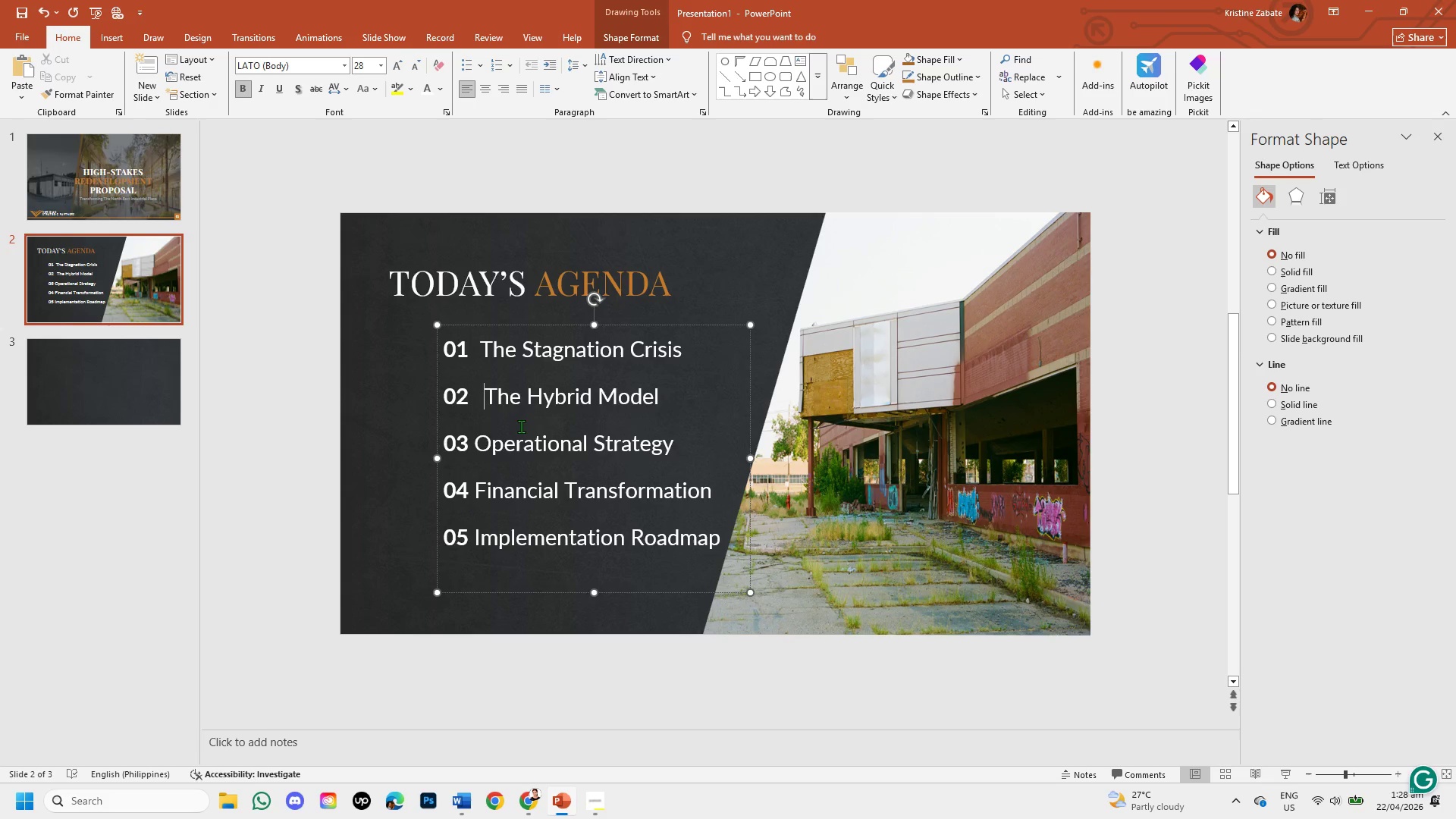 
key(Backspace)
 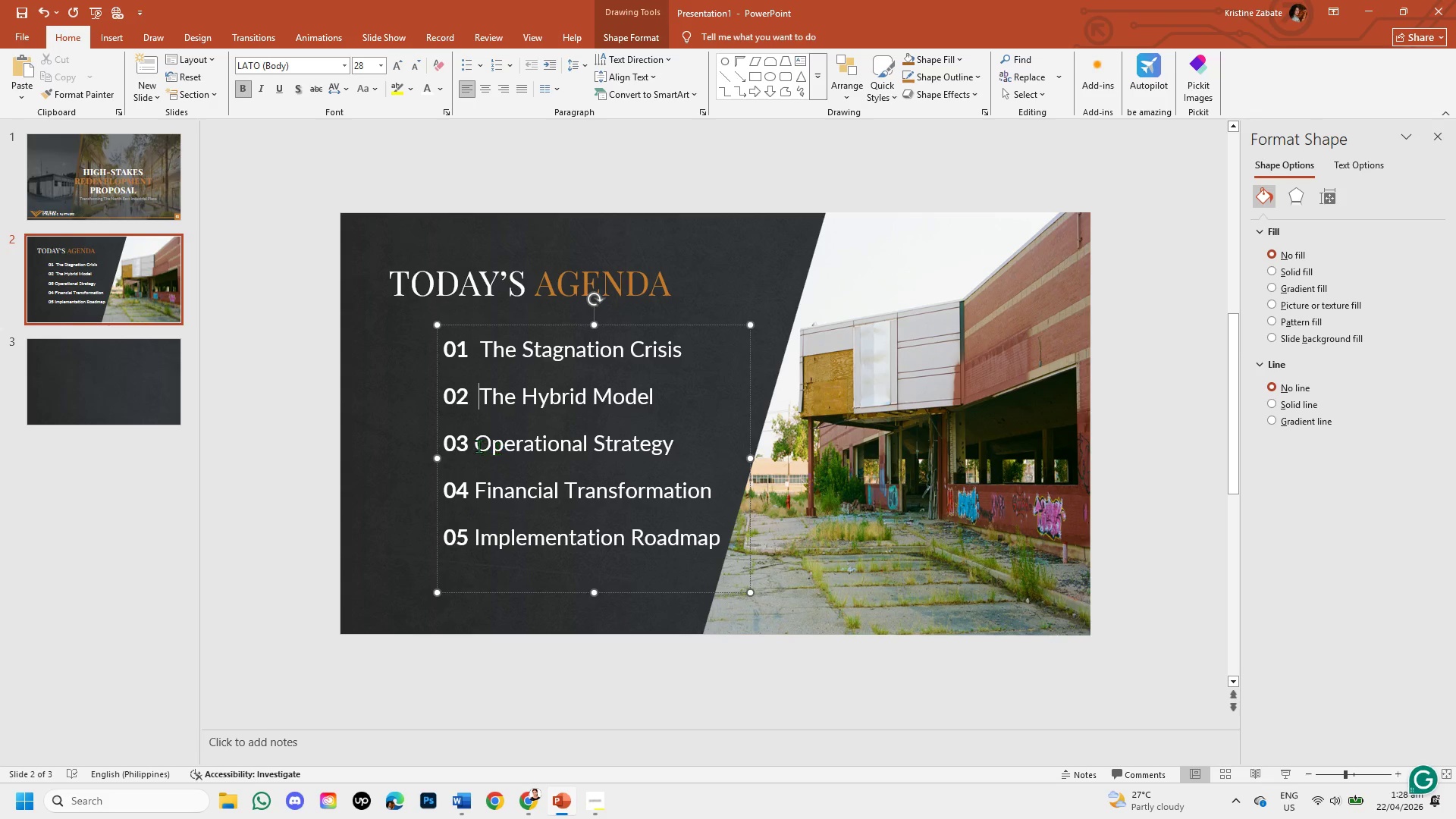 
left_click([478, 445])
 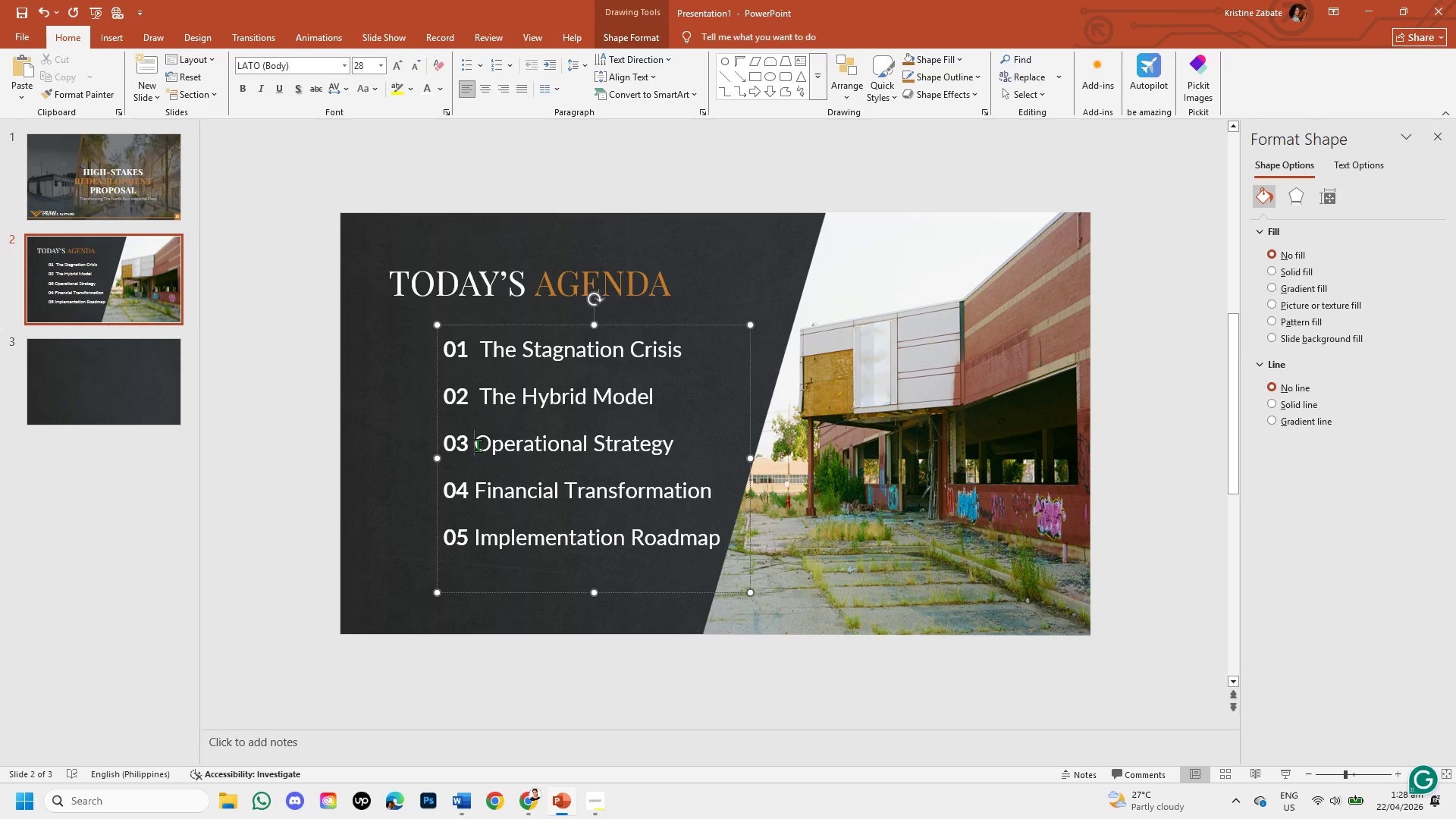 
key(Space)
 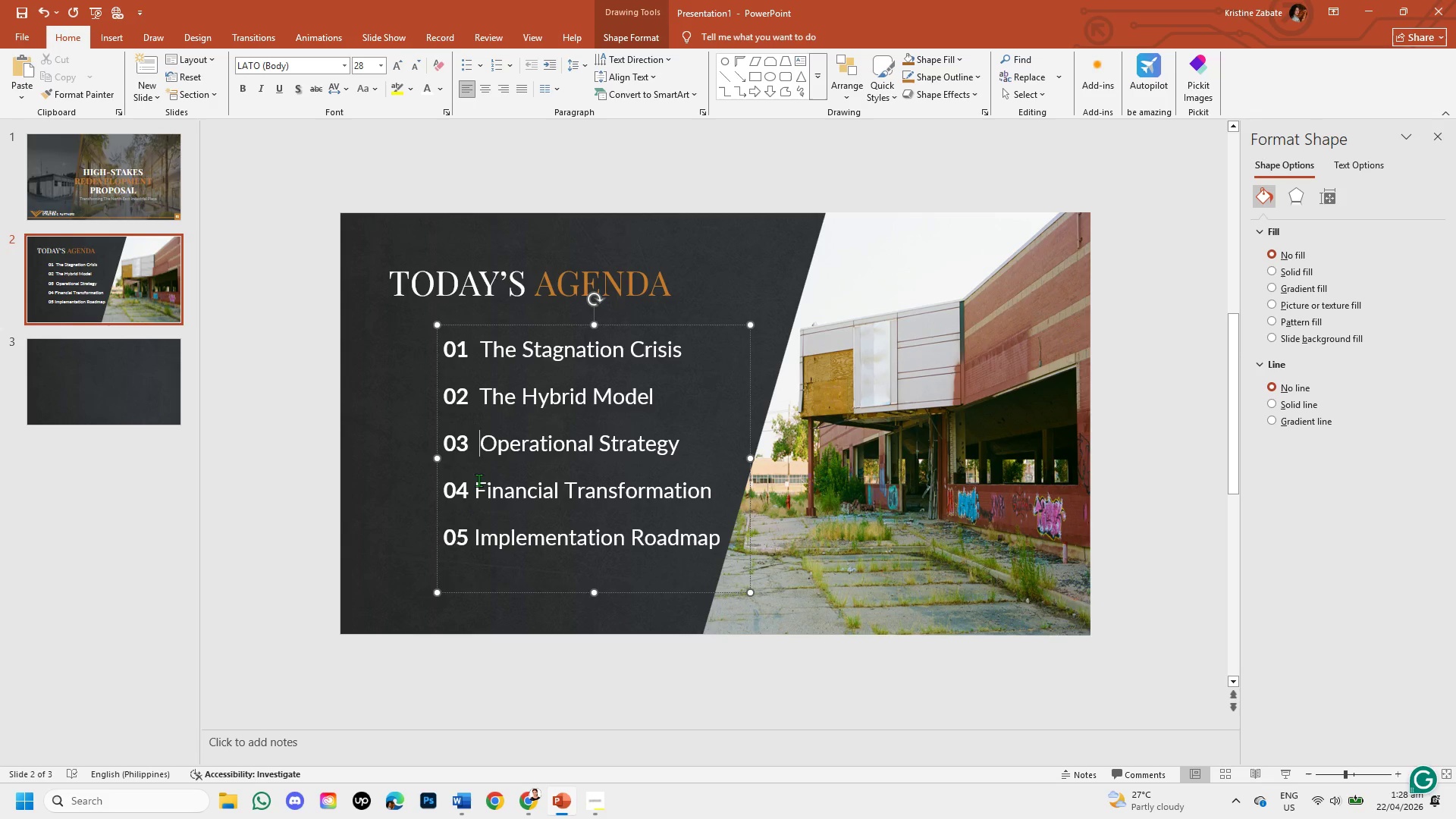 
left_click([476, 482])
 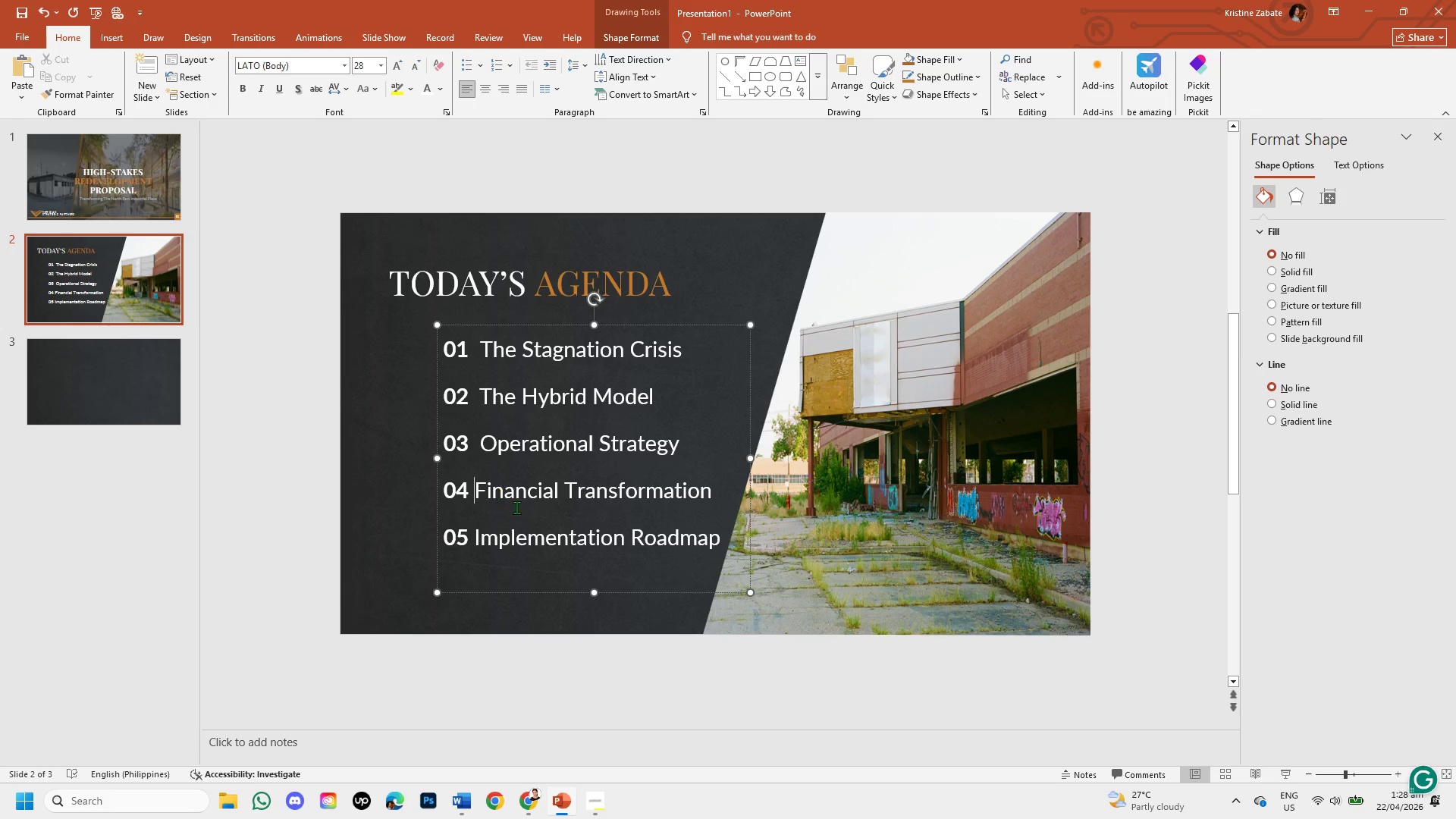 
key(Space)
 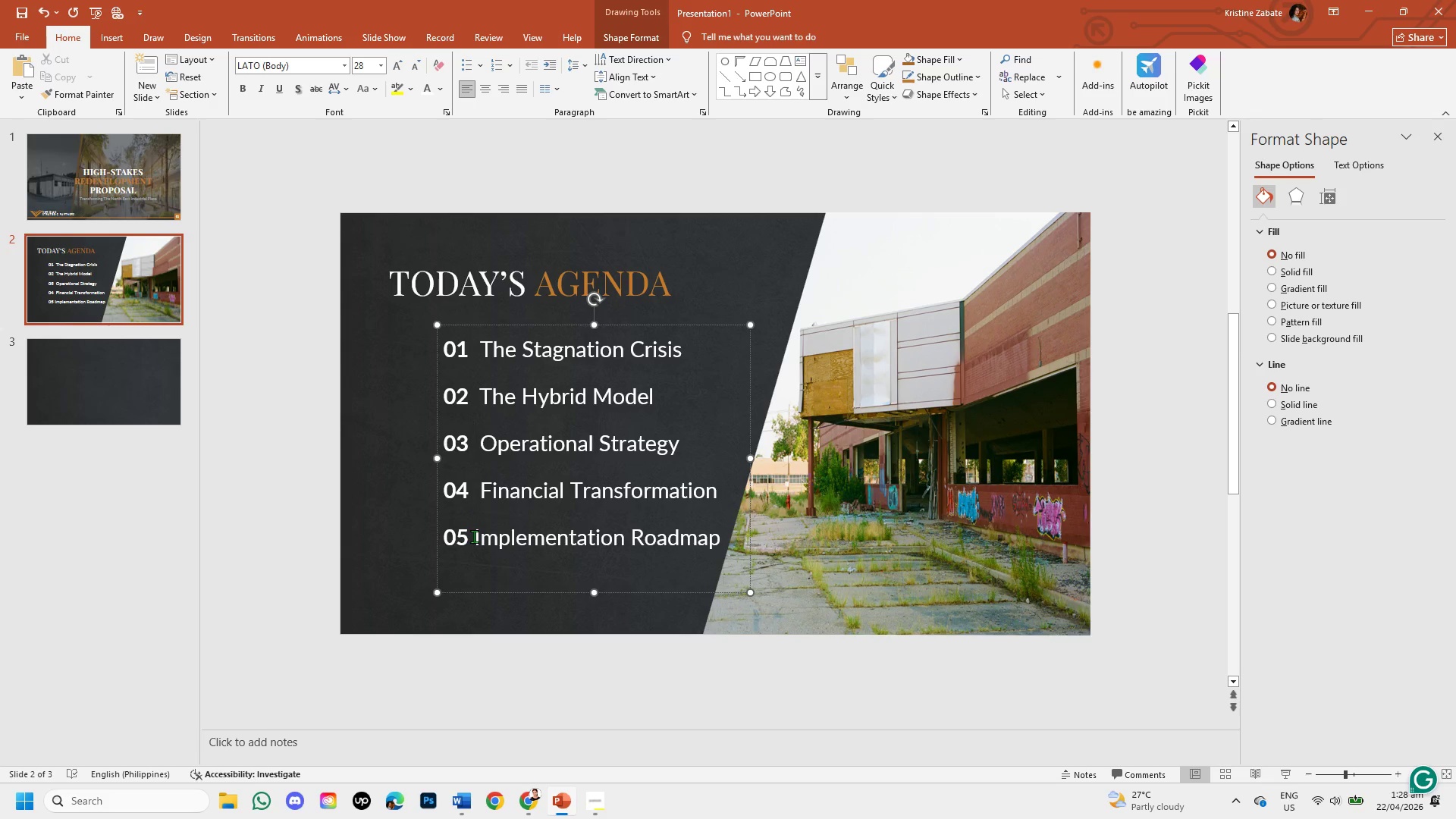 
left_click([478, 536])
 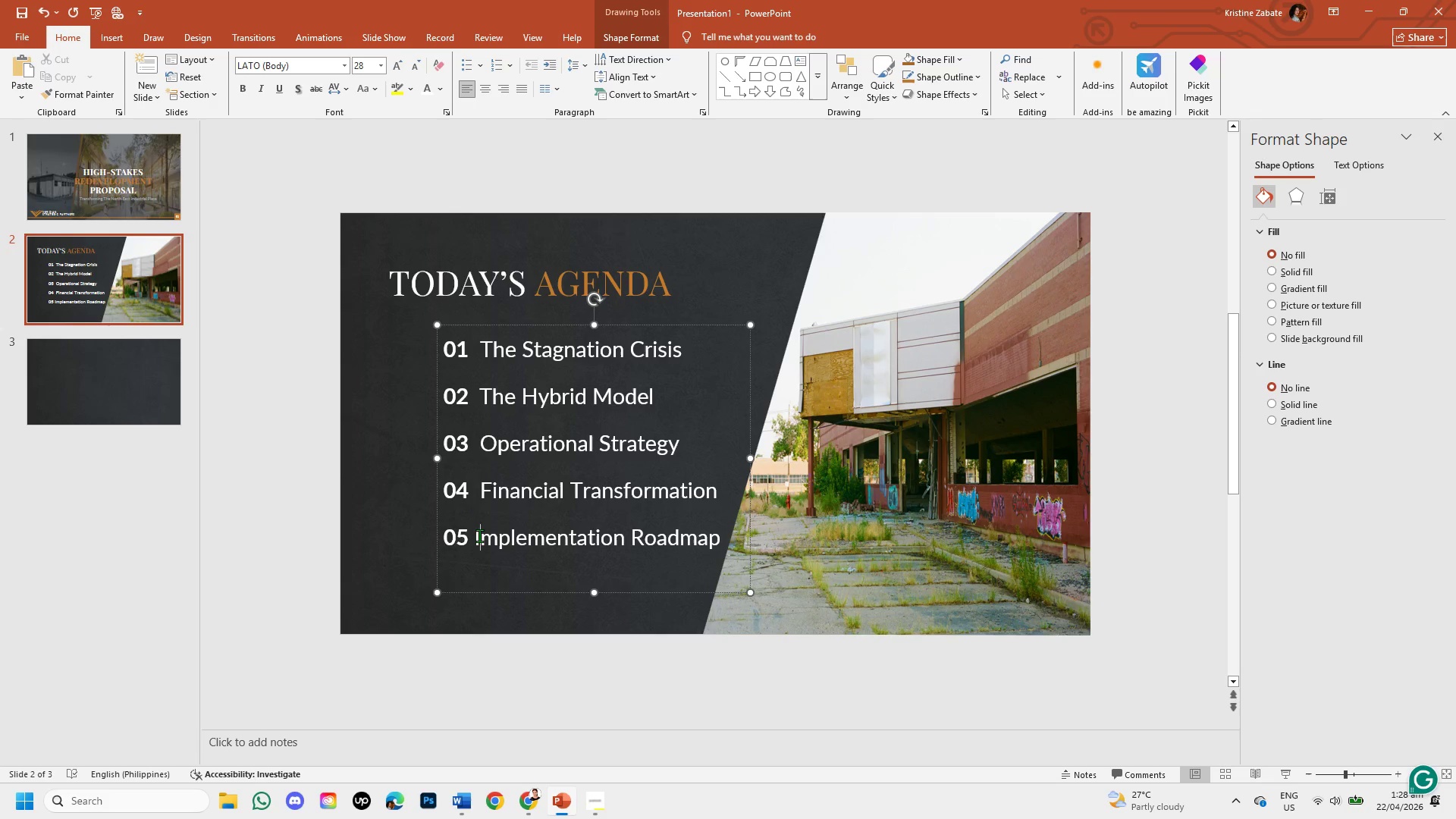 
left_click([475, 534])
 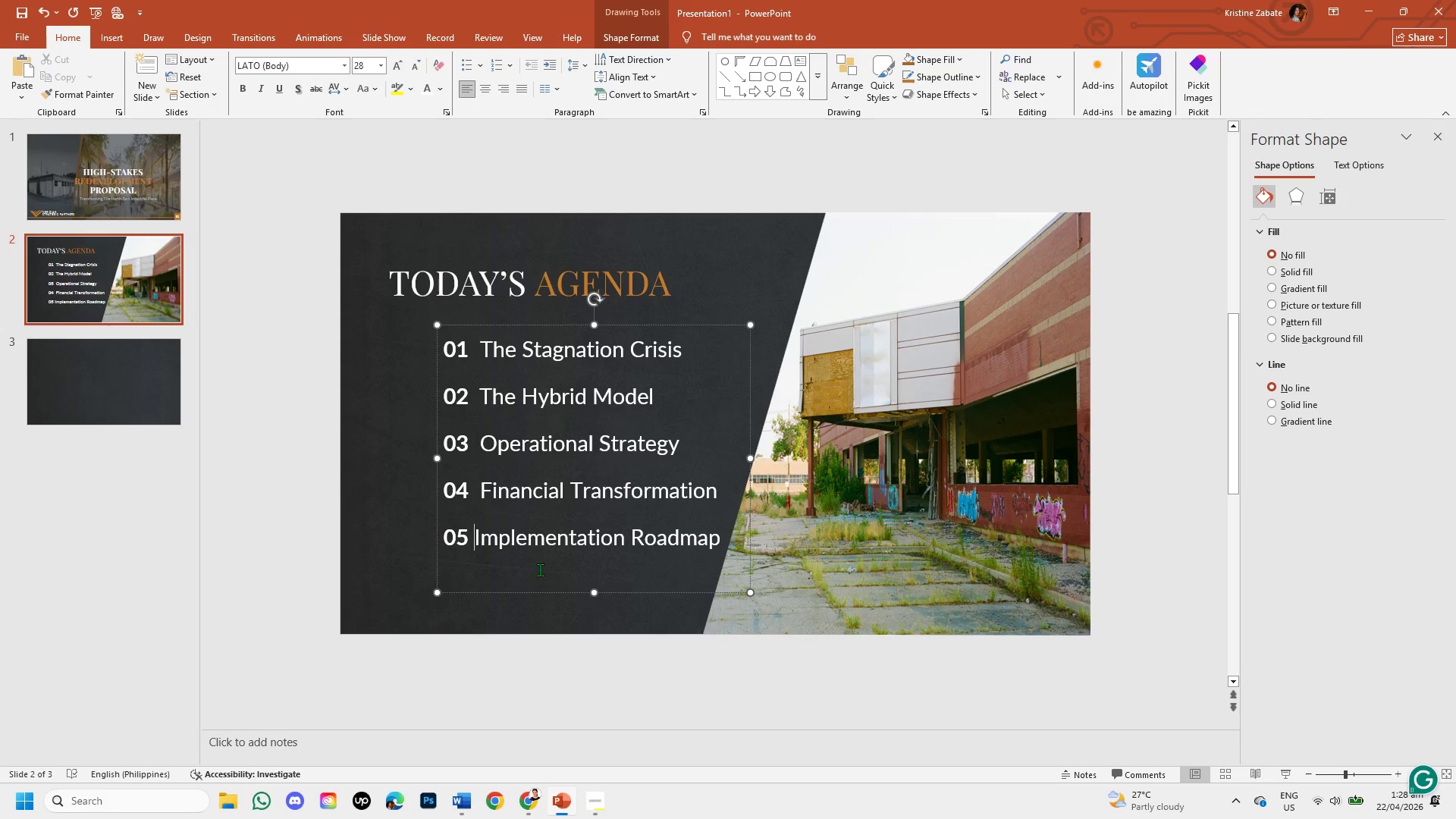 
key(Space)
 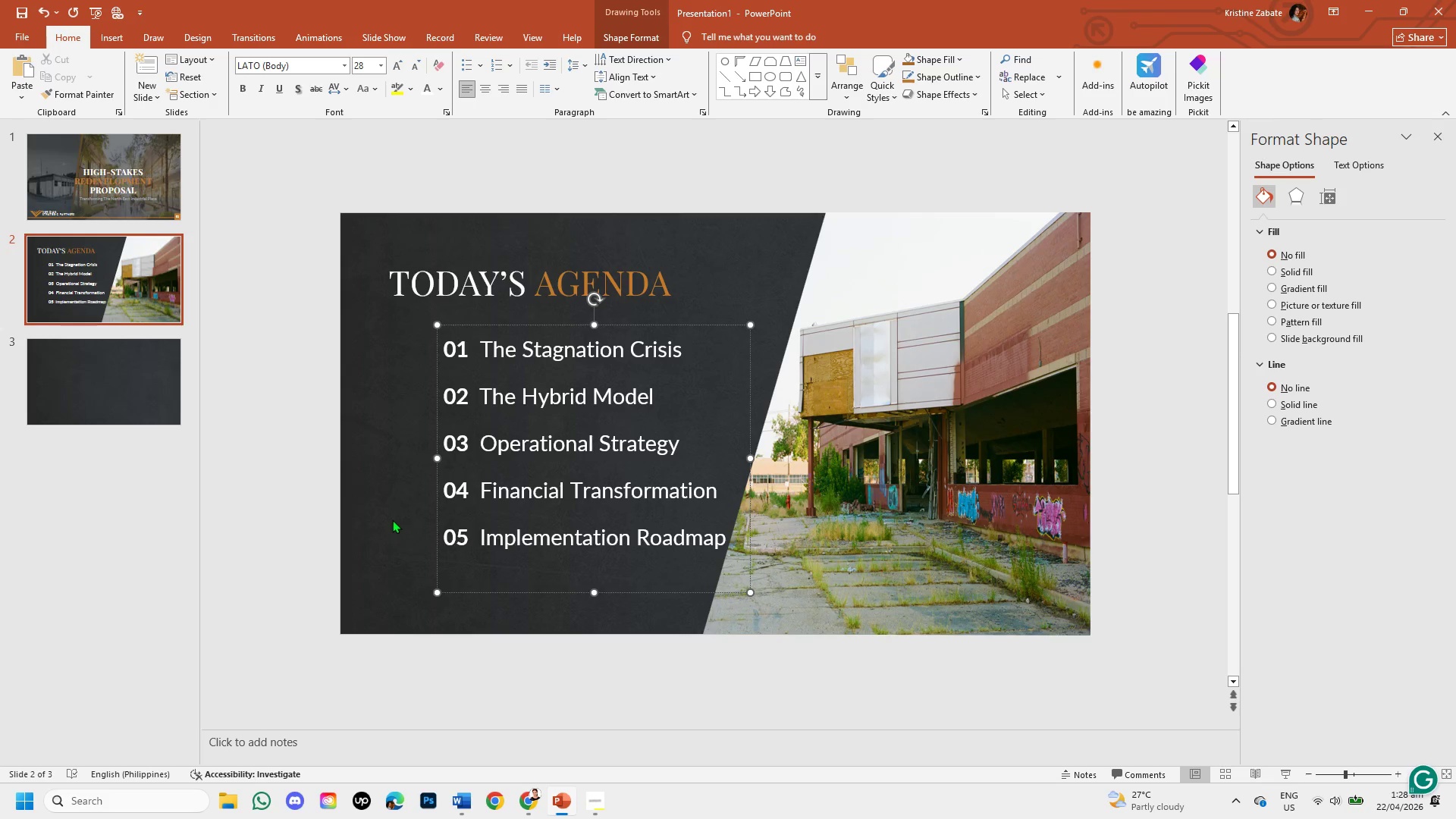 
left_click([392, 519])
 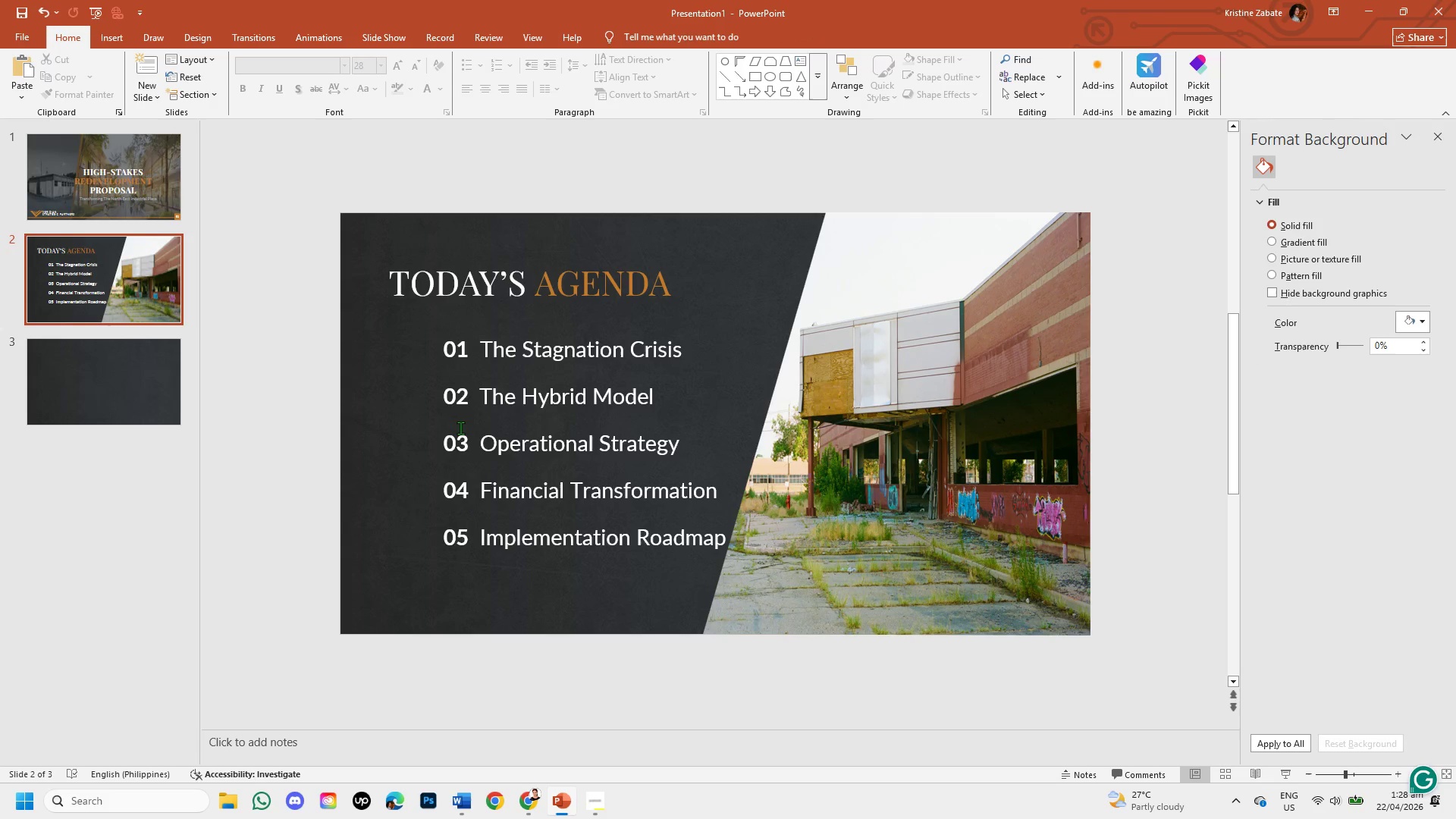 
left_click([486, 345])
 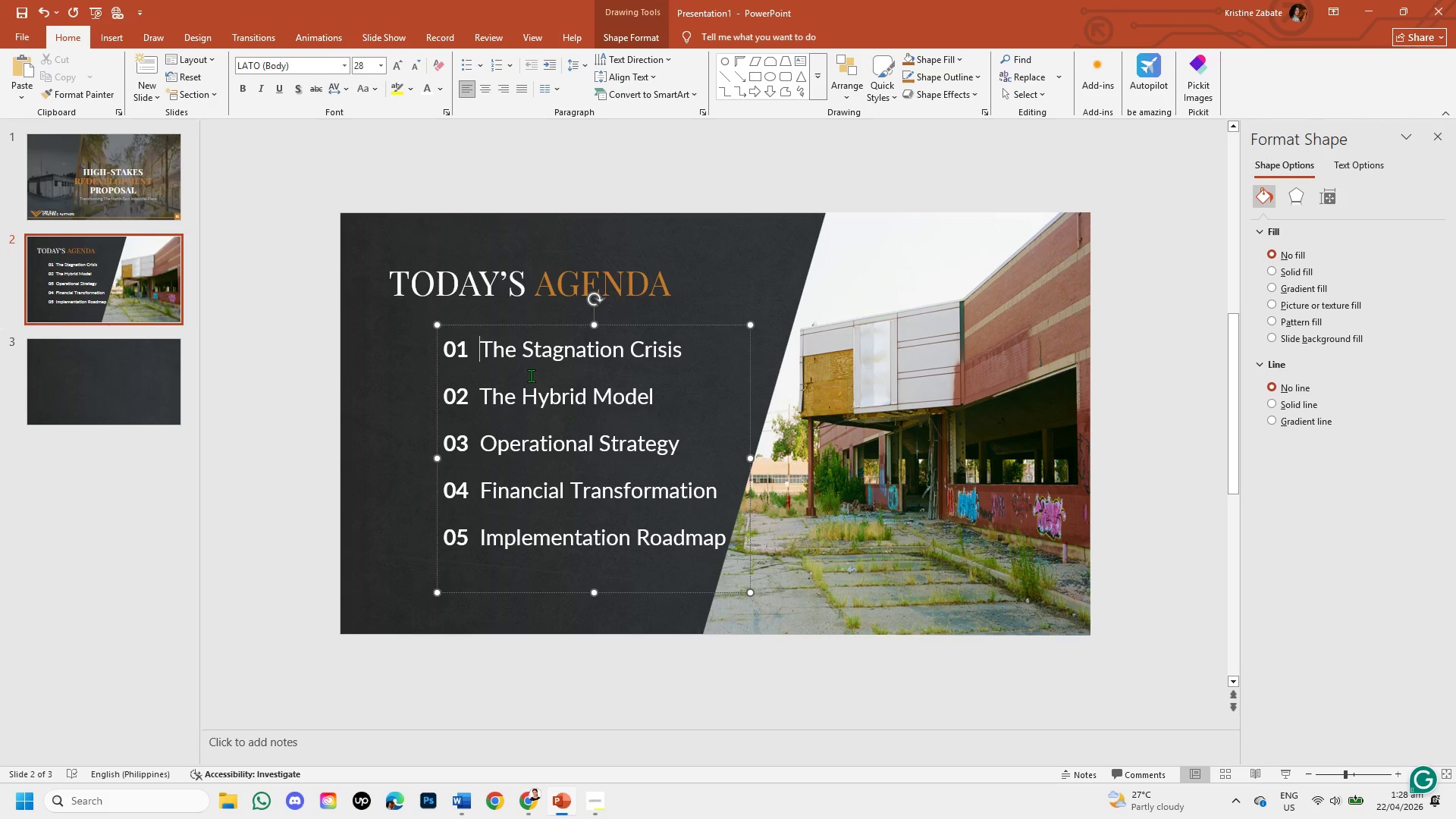 
key(Space)
 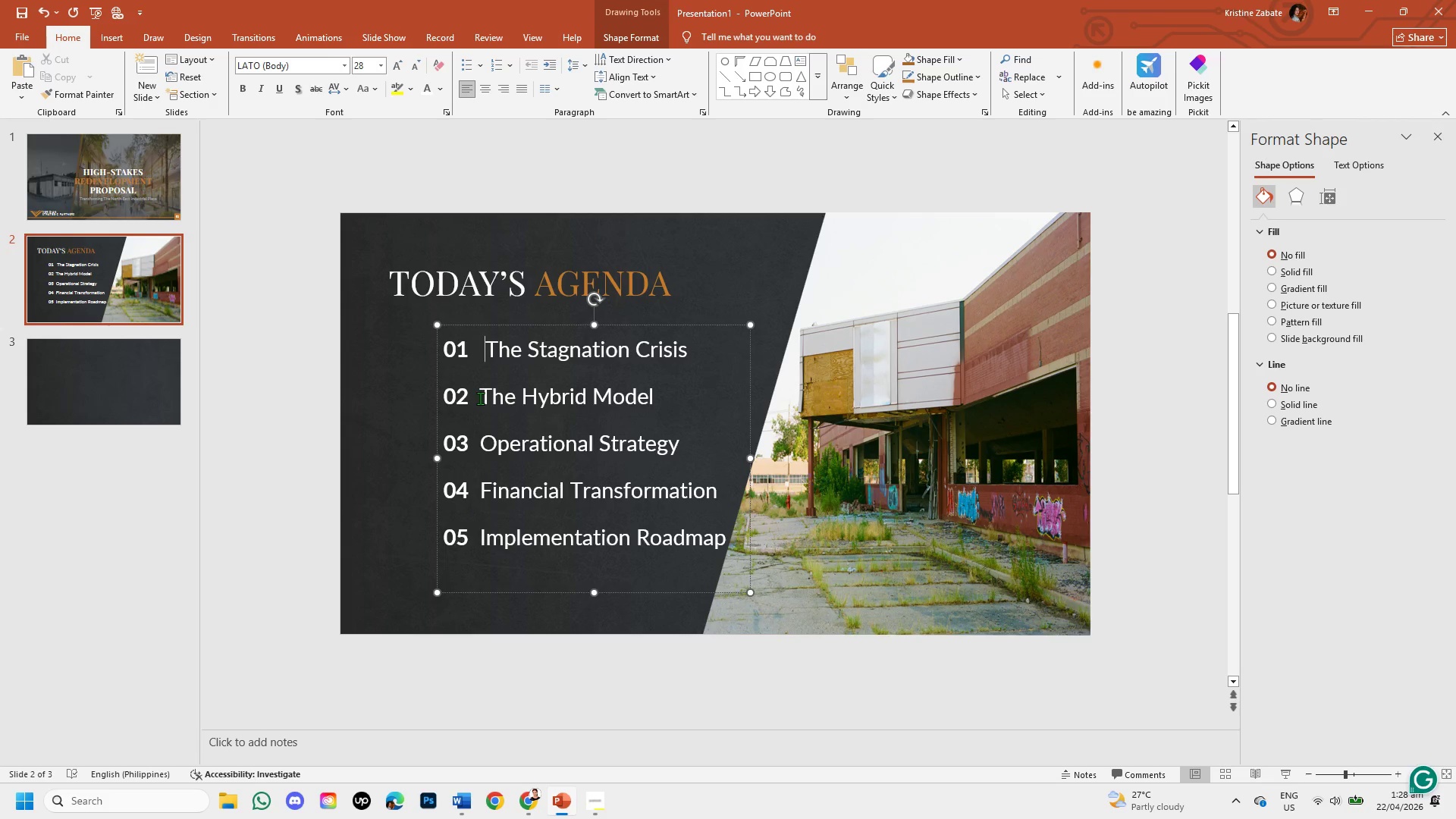 
left_click([481, 398])
 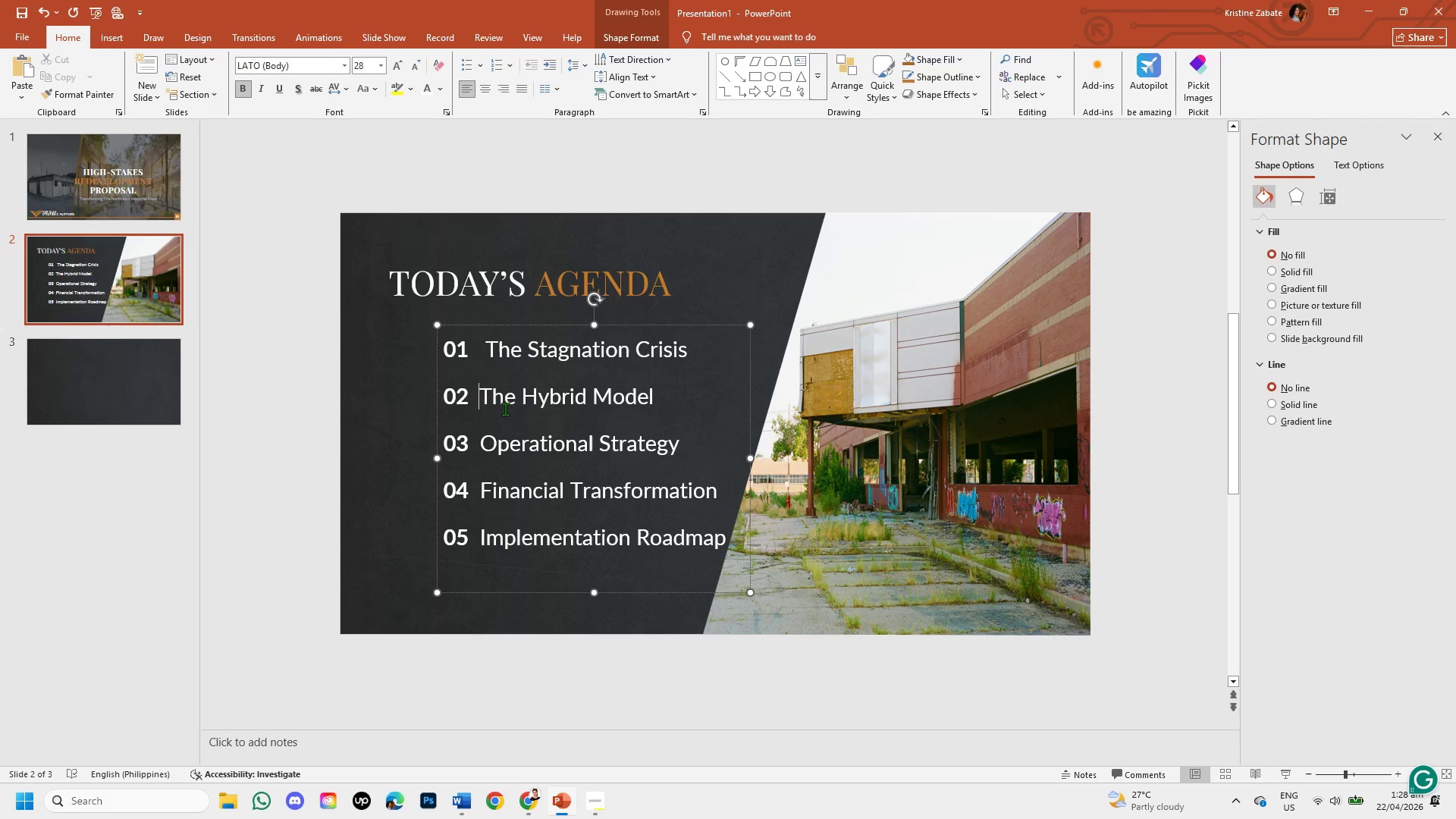 
key(Space)
 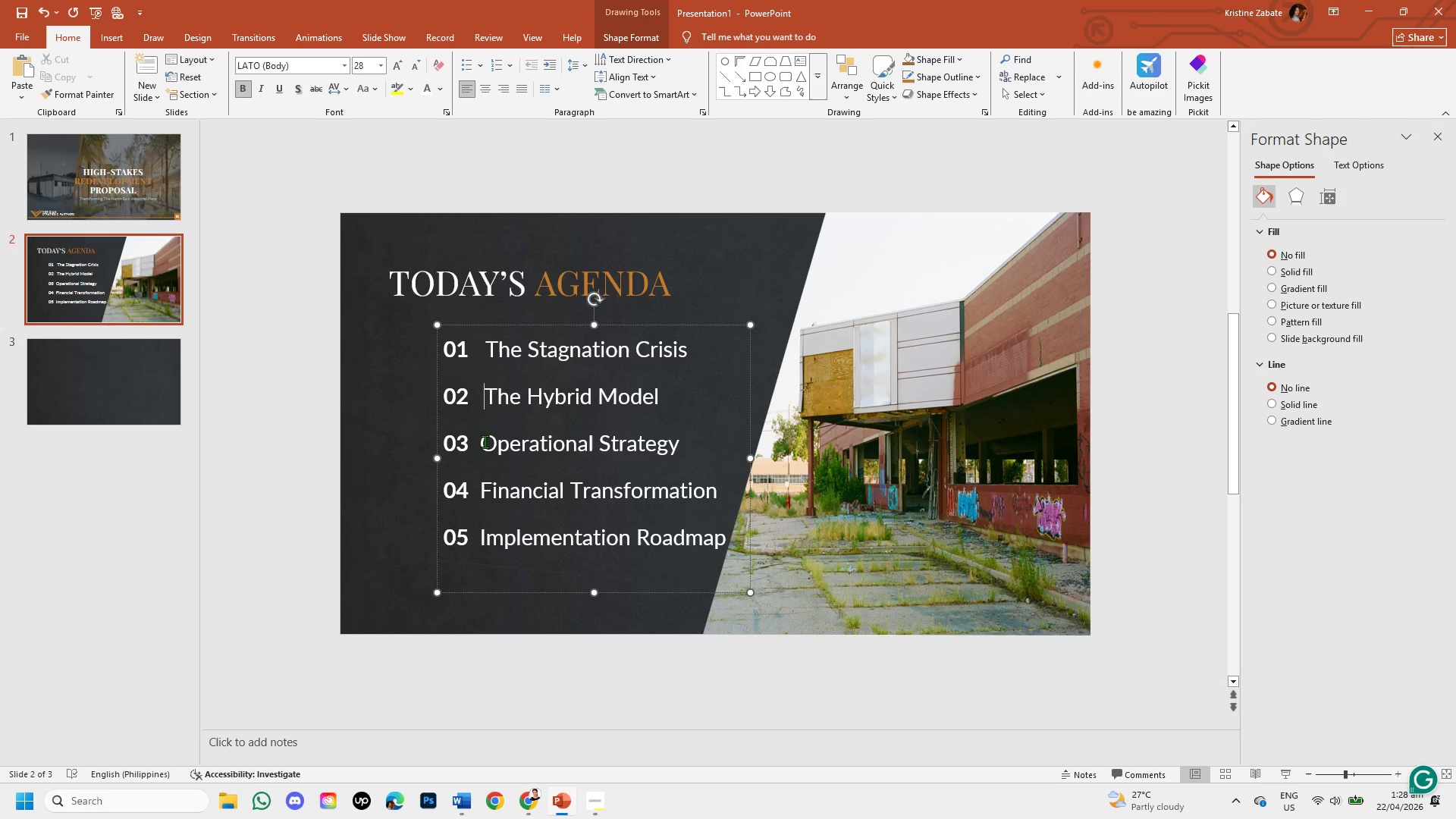 
left_click([482, 441])
 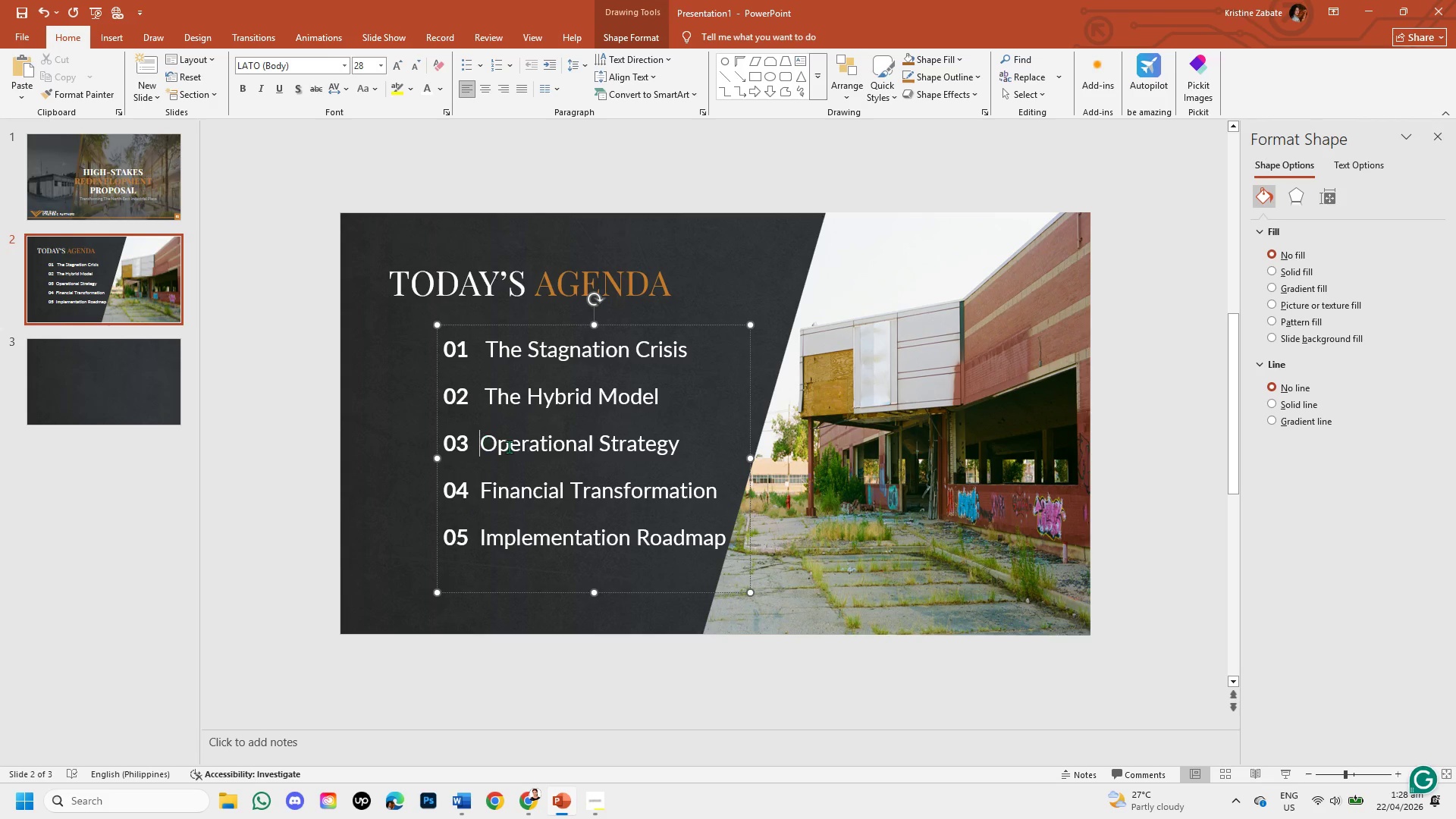 
key(Space)
 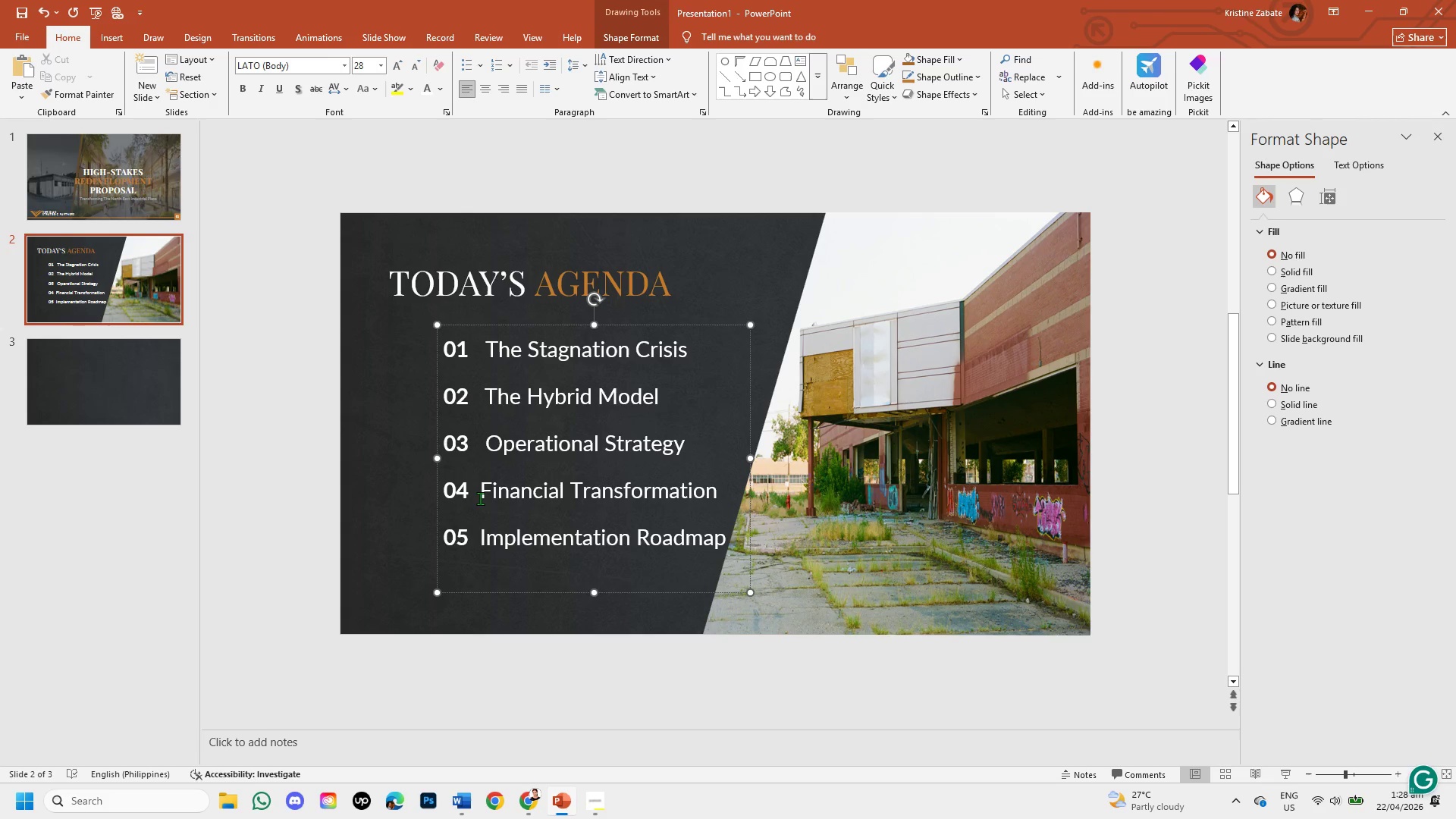 
left_click([479, 497])
 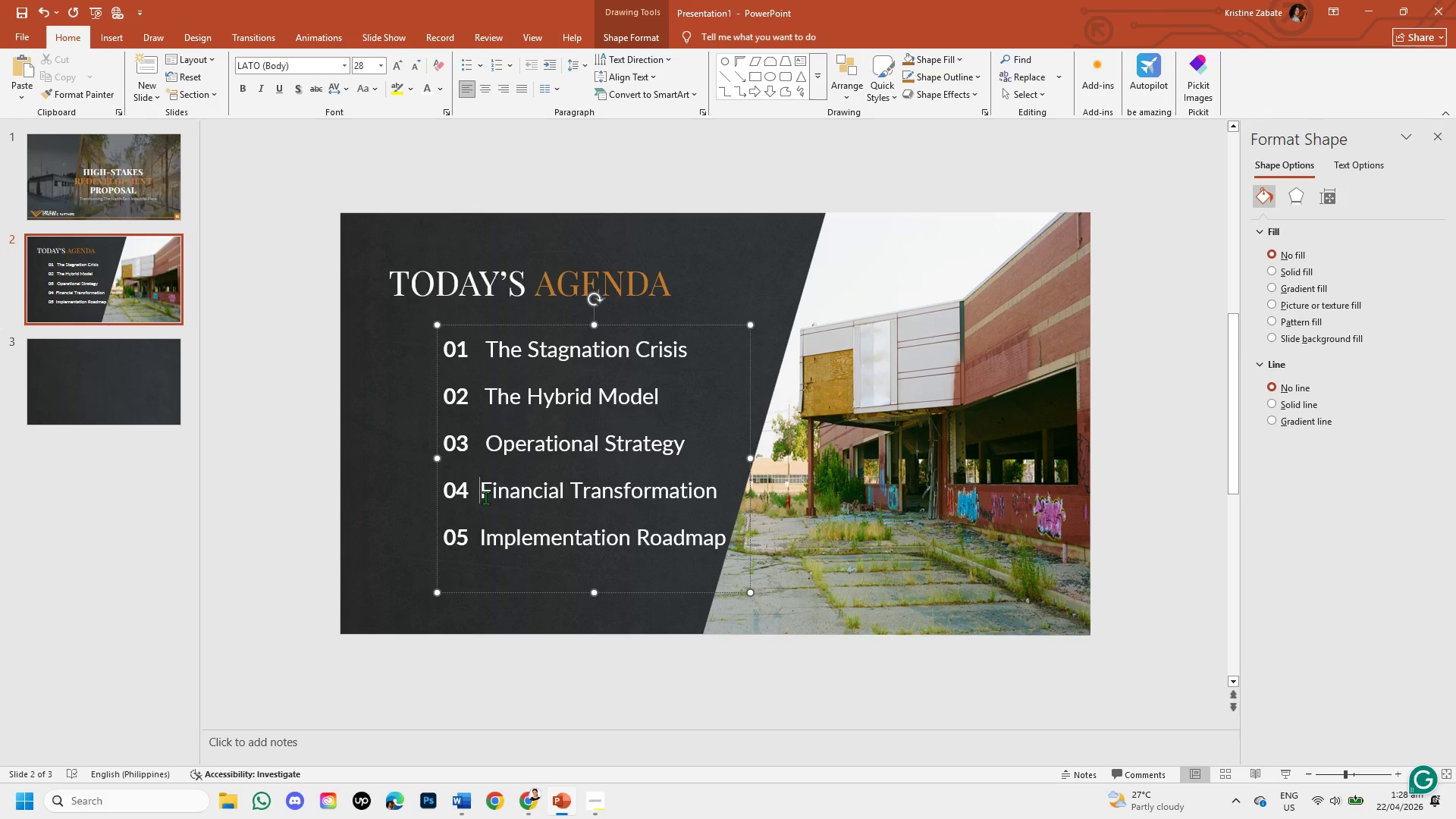 
key(Space)
 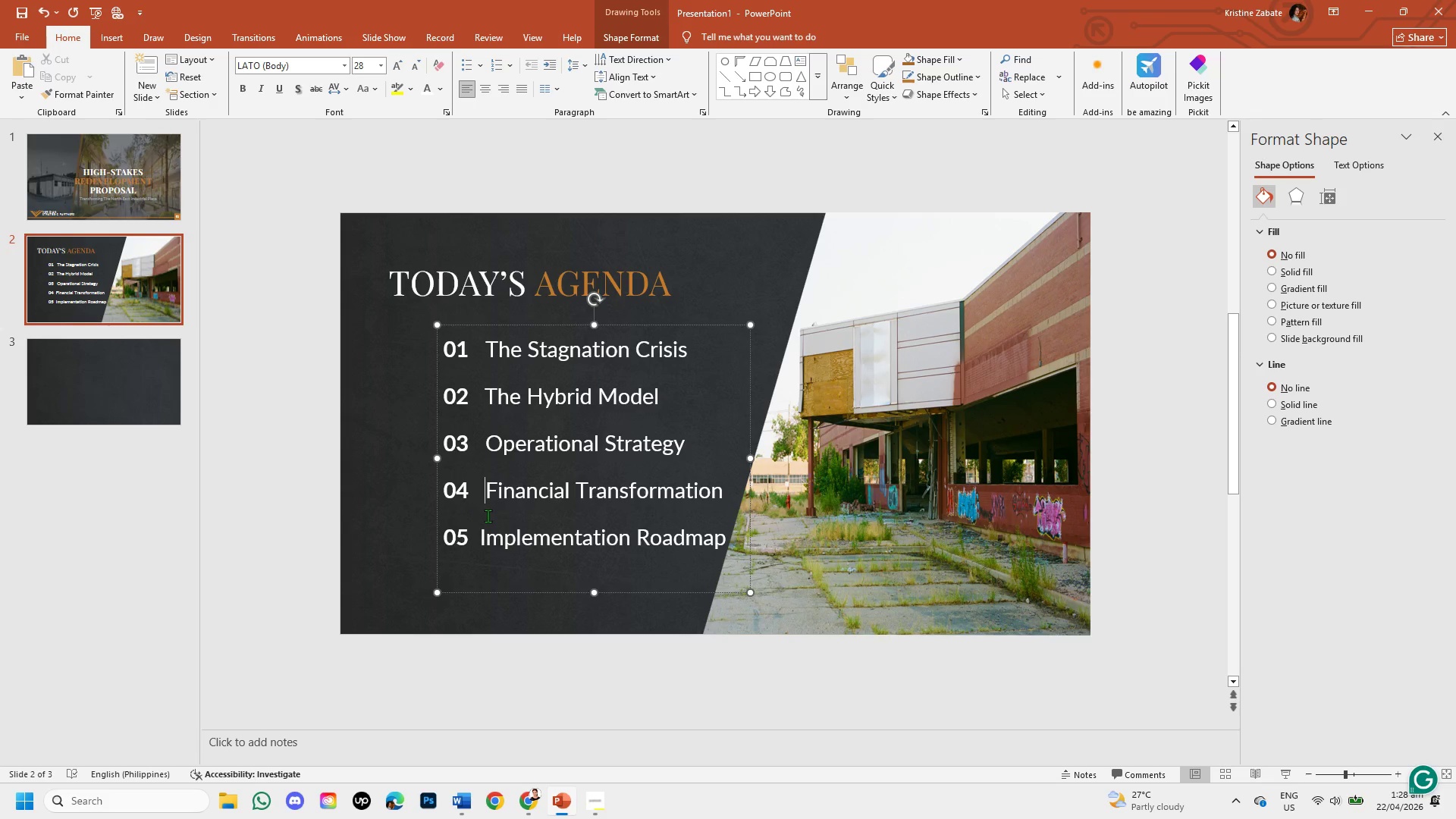 
mouse_move([509, 537])
 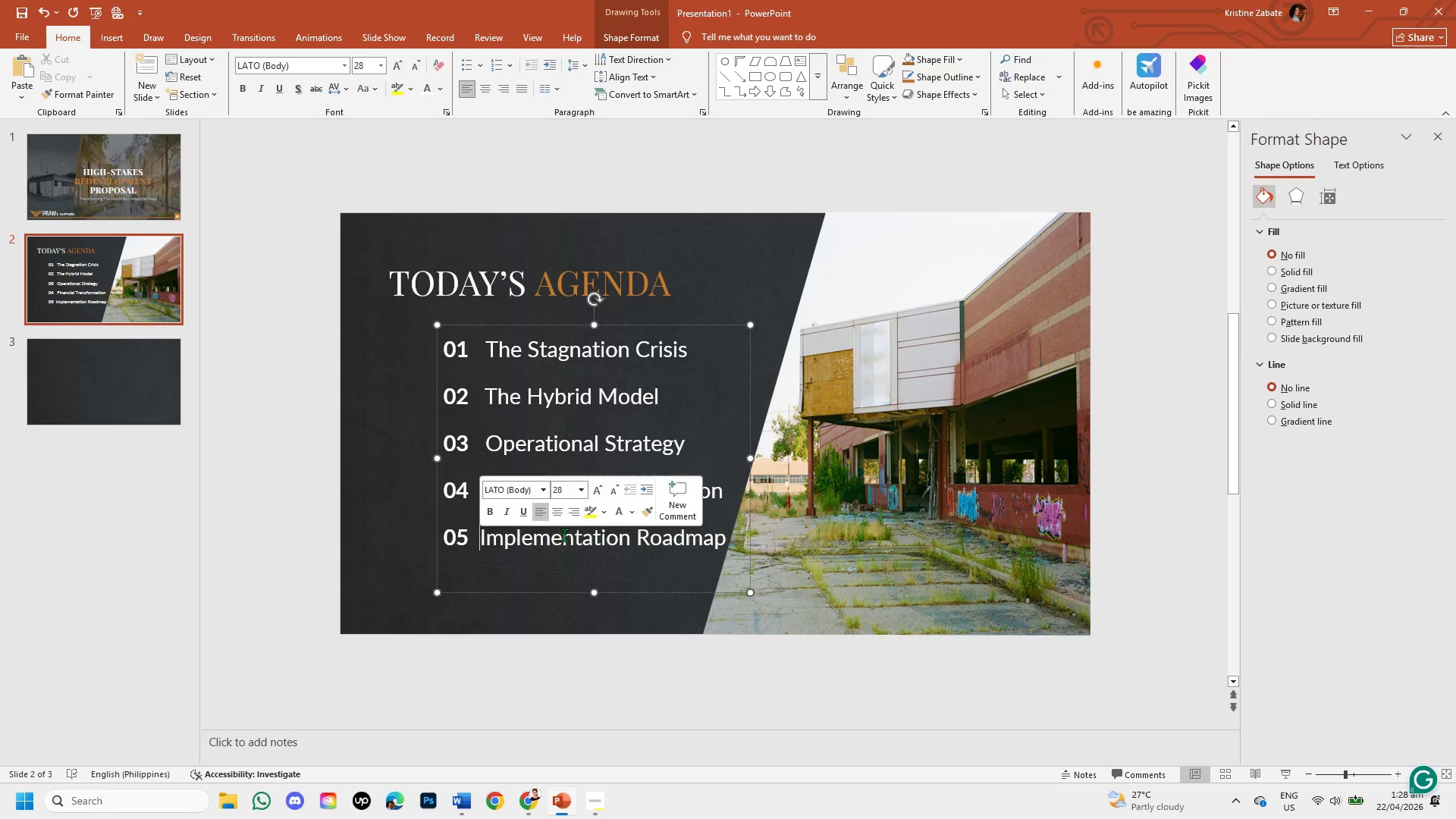 
key(Space)
 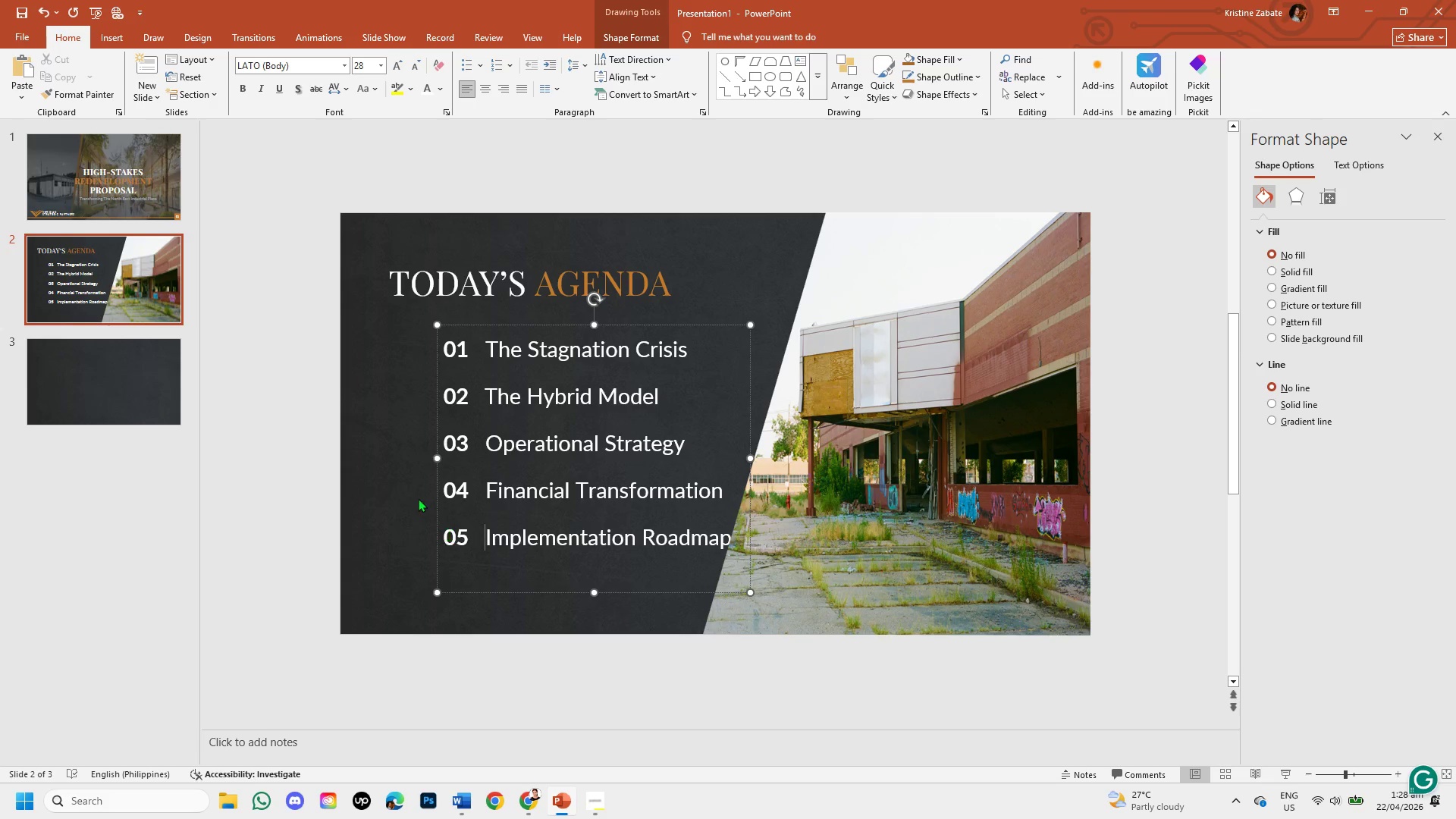 
left_click([381, 458])
 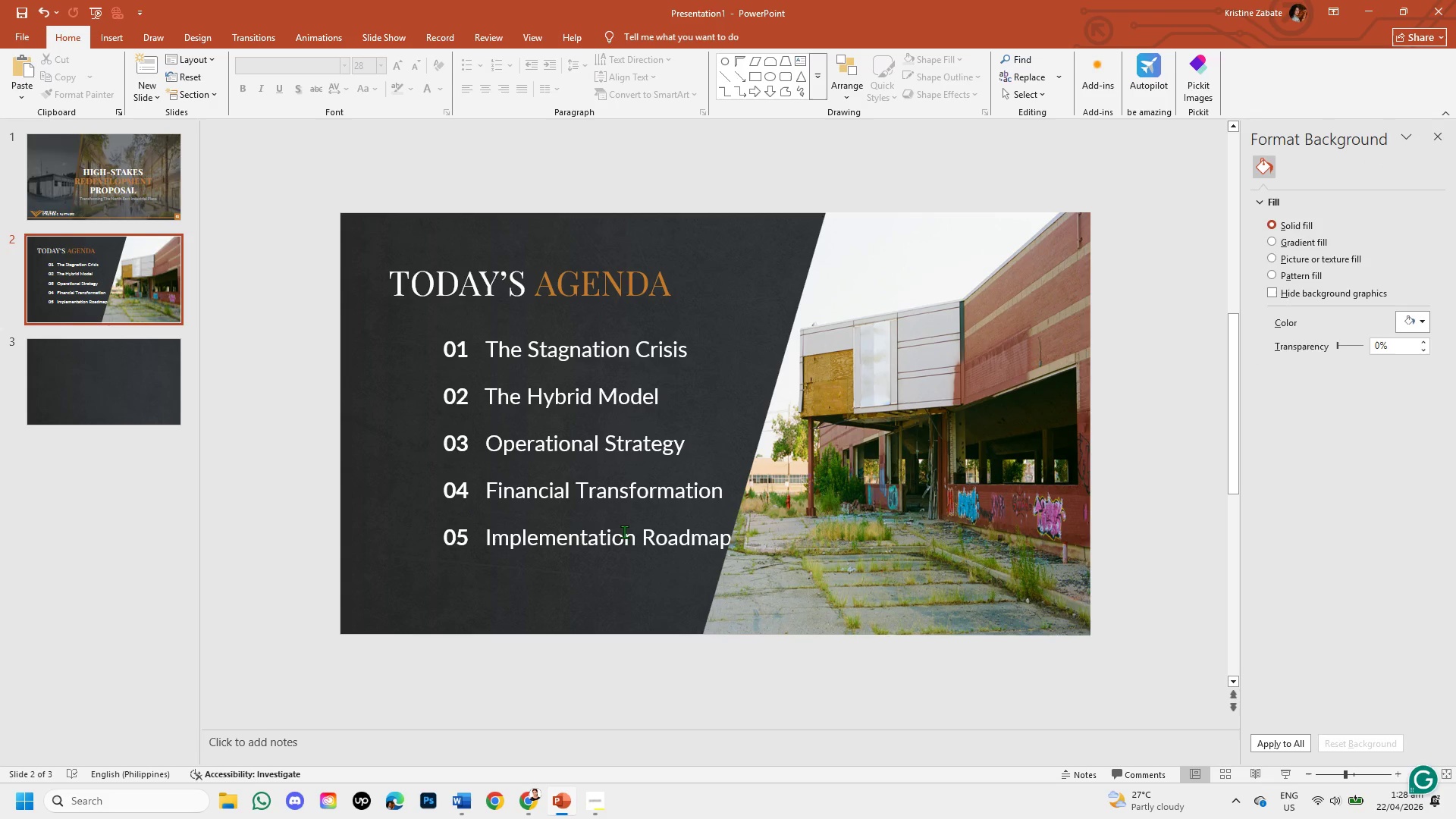 
left_click([645, 545])
 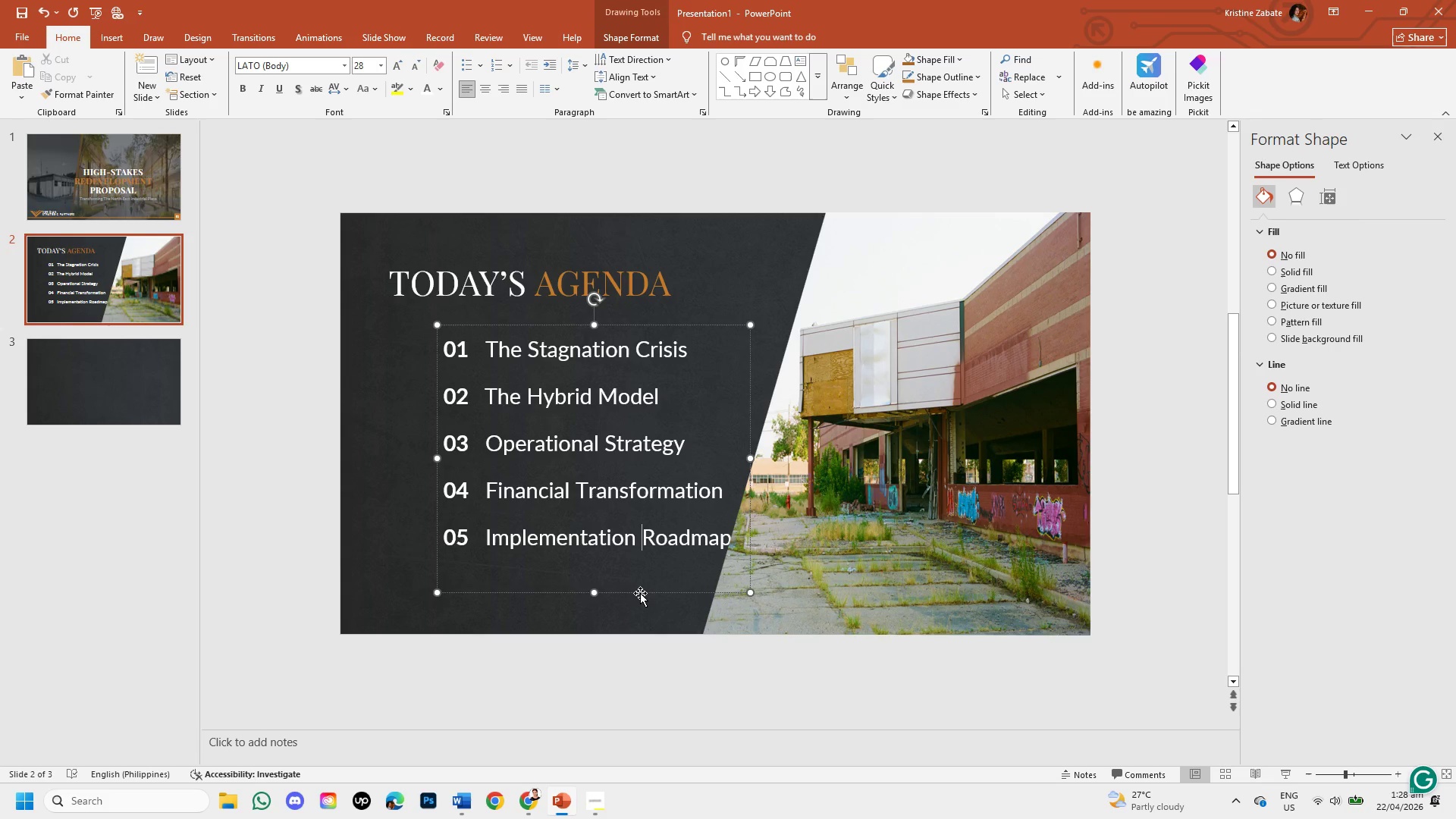 
left_click([640, 593])
 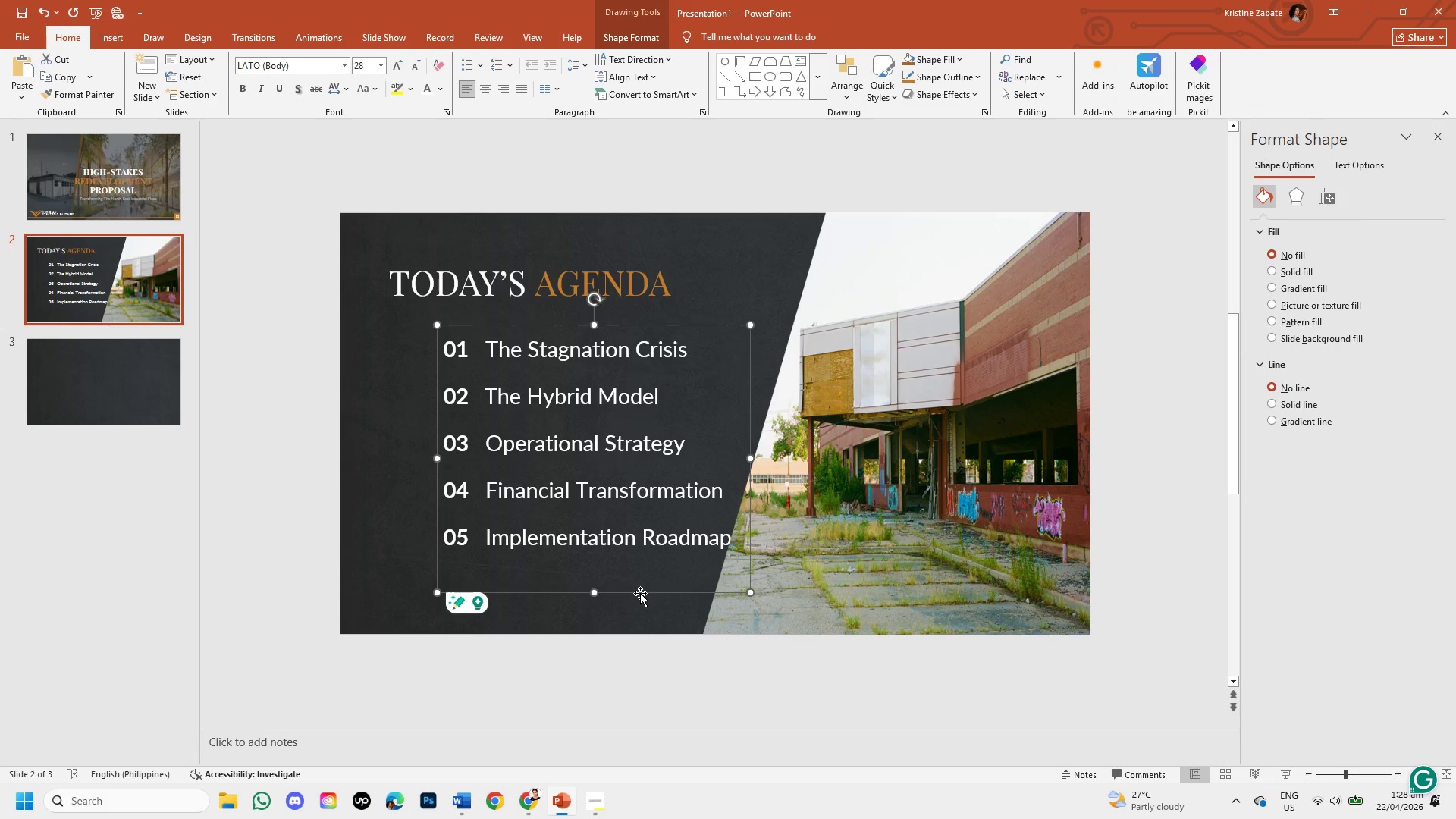 
key(ArrowLeft)
 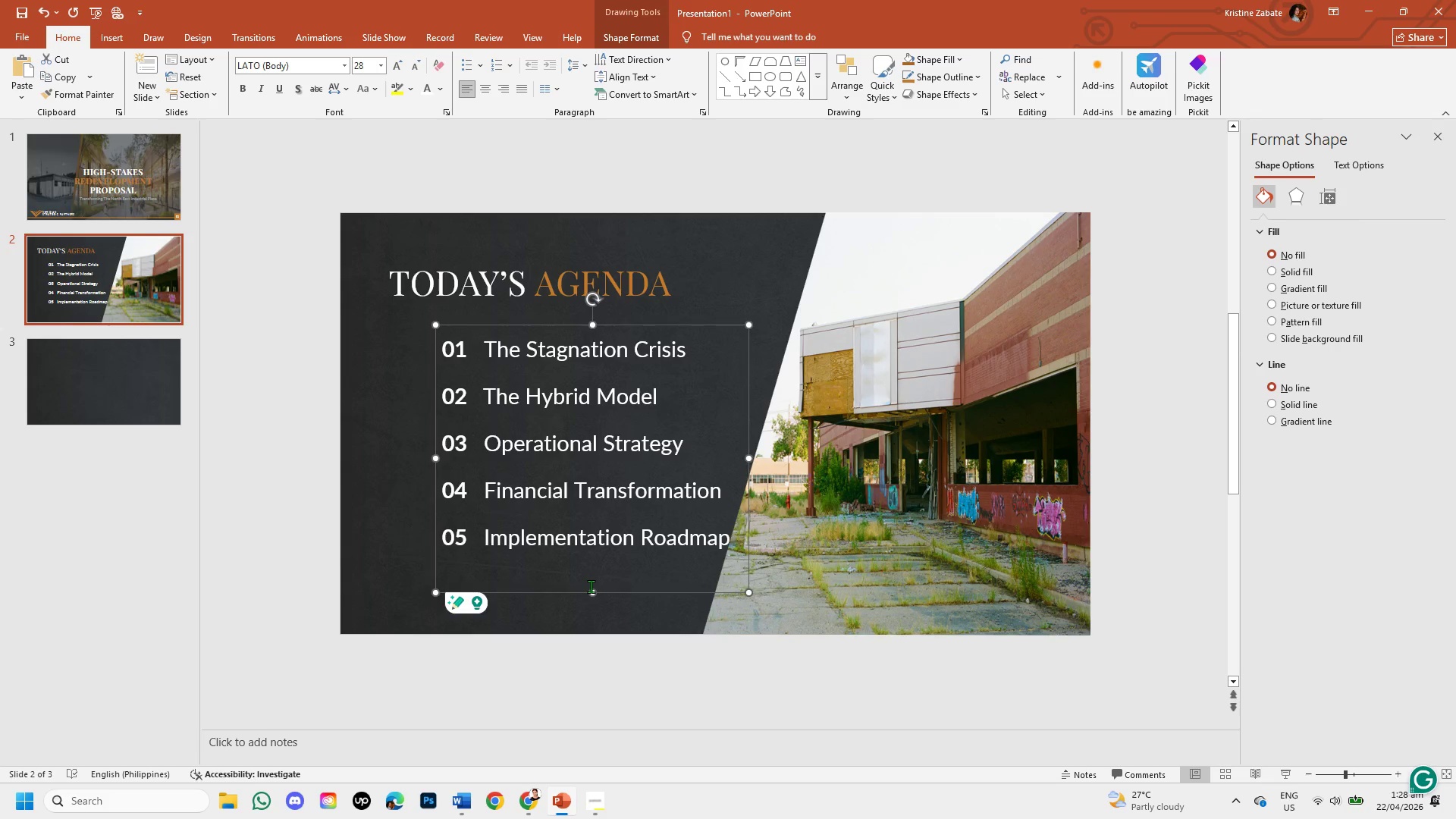 
key(ArrowLeft)
 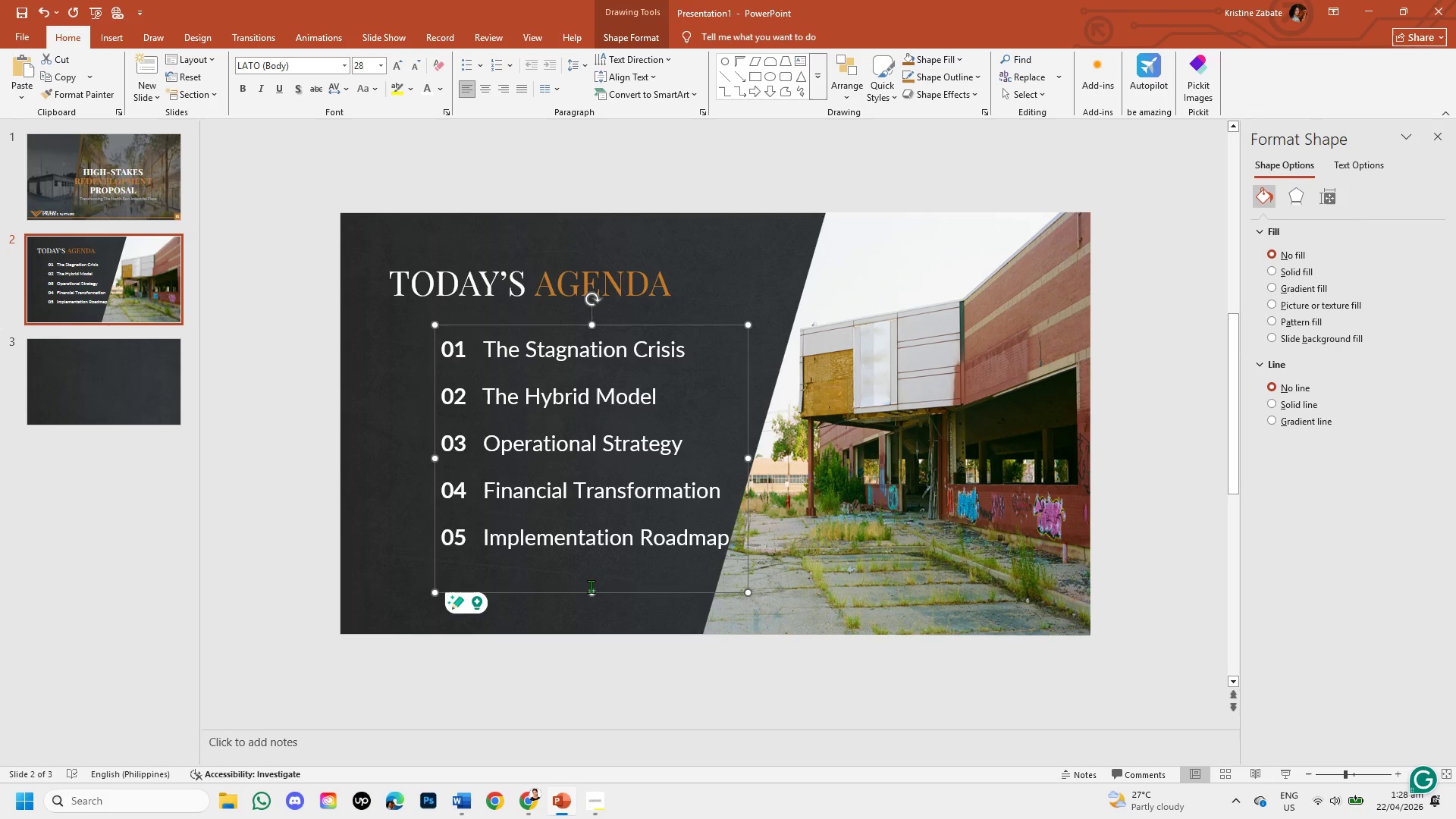 
key(ArrowLeft)
 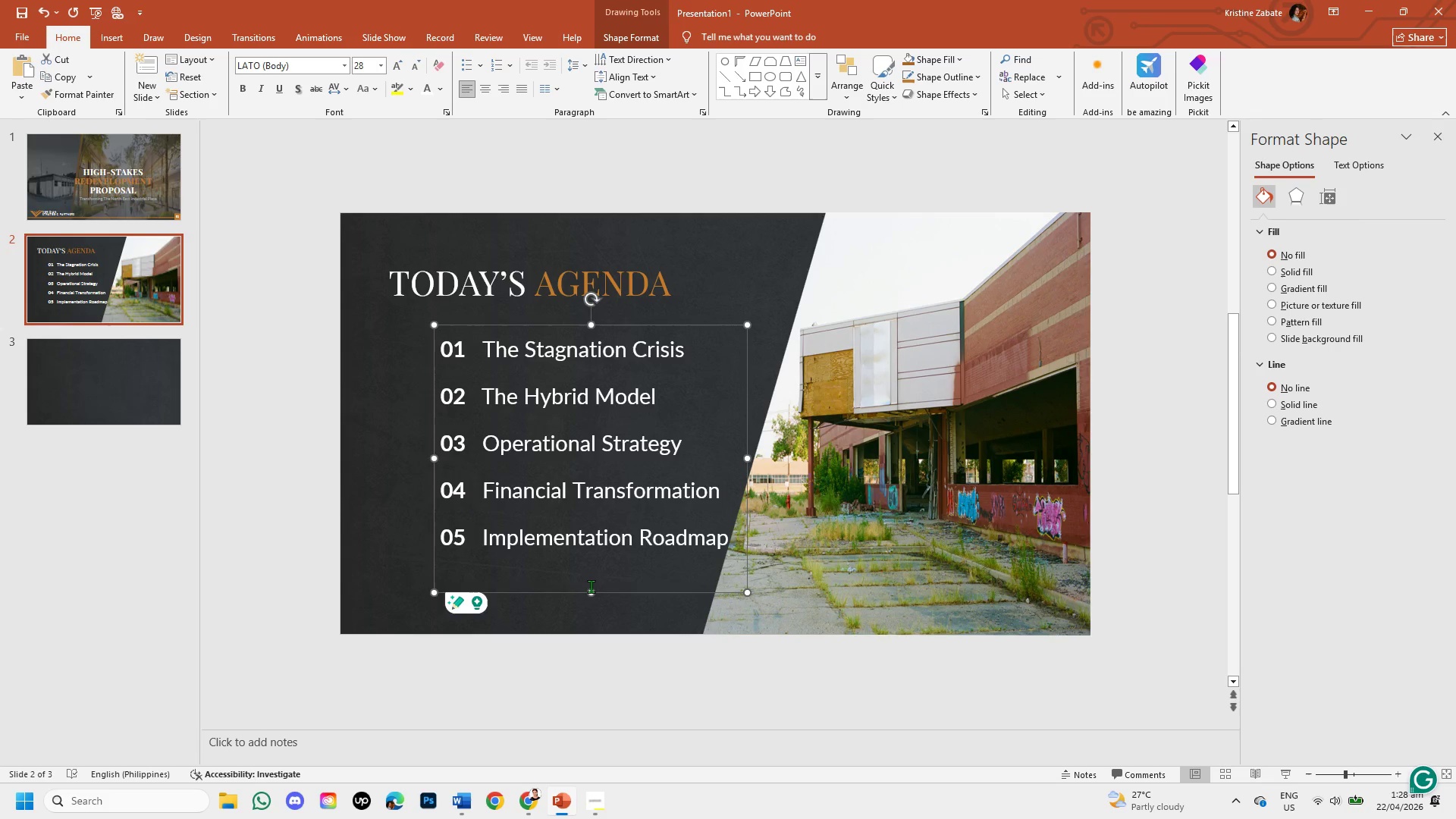 
key(ArrowLeft)
 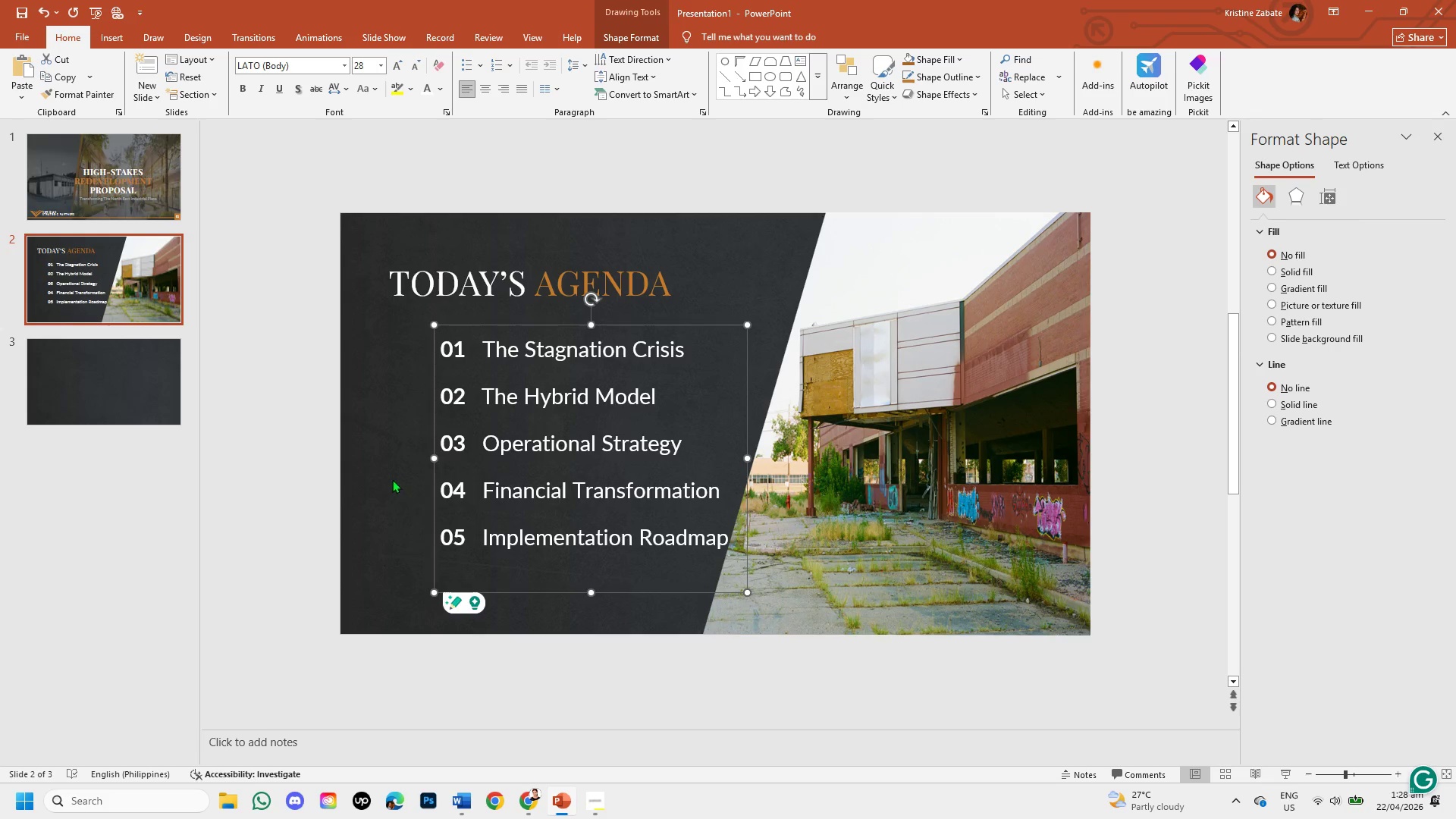 
left_click([381, 471])
 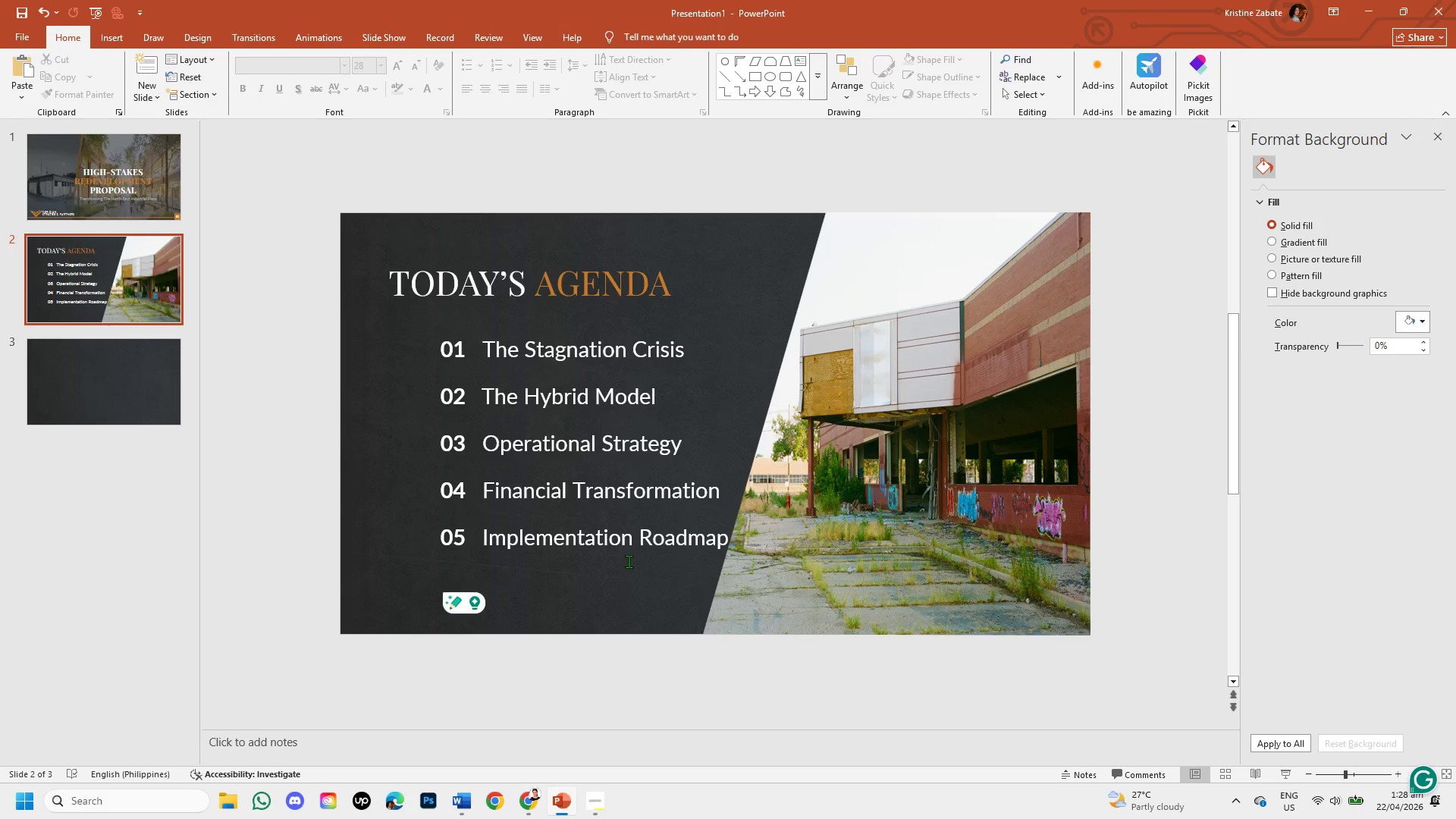 
left_click([628, 558])
 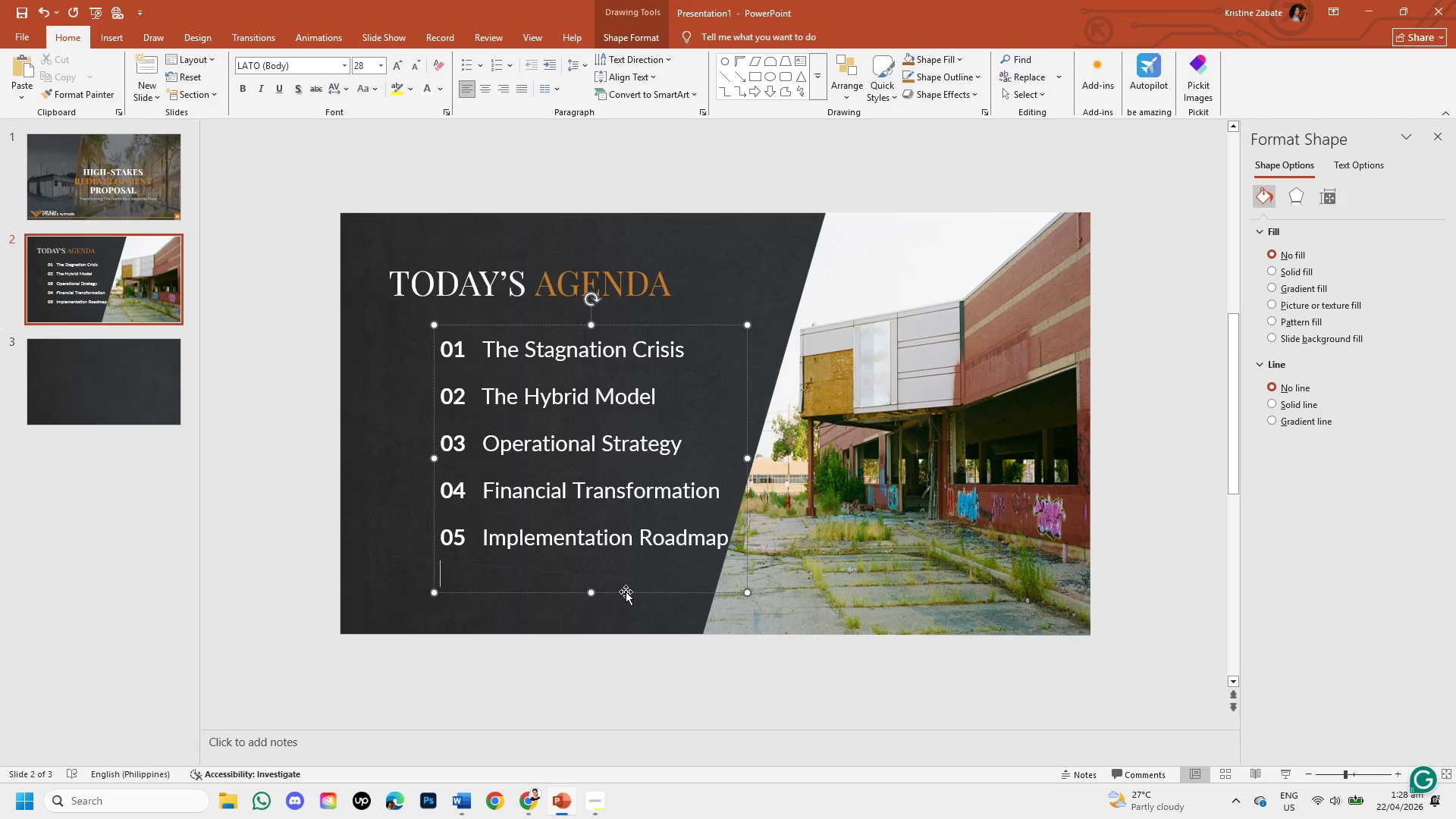 
left_click([626, 592])
 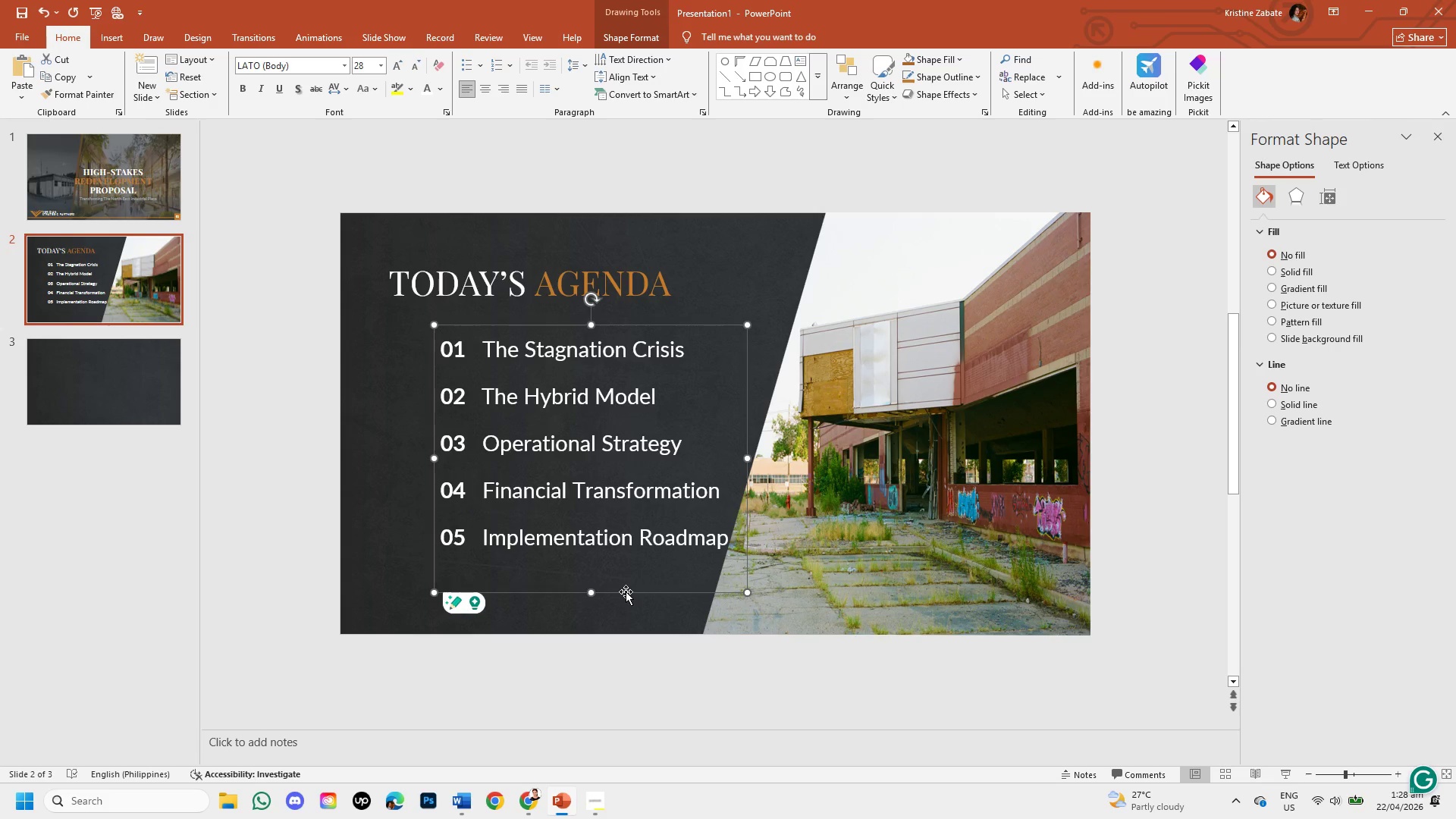 
key(ArrowLeft)
 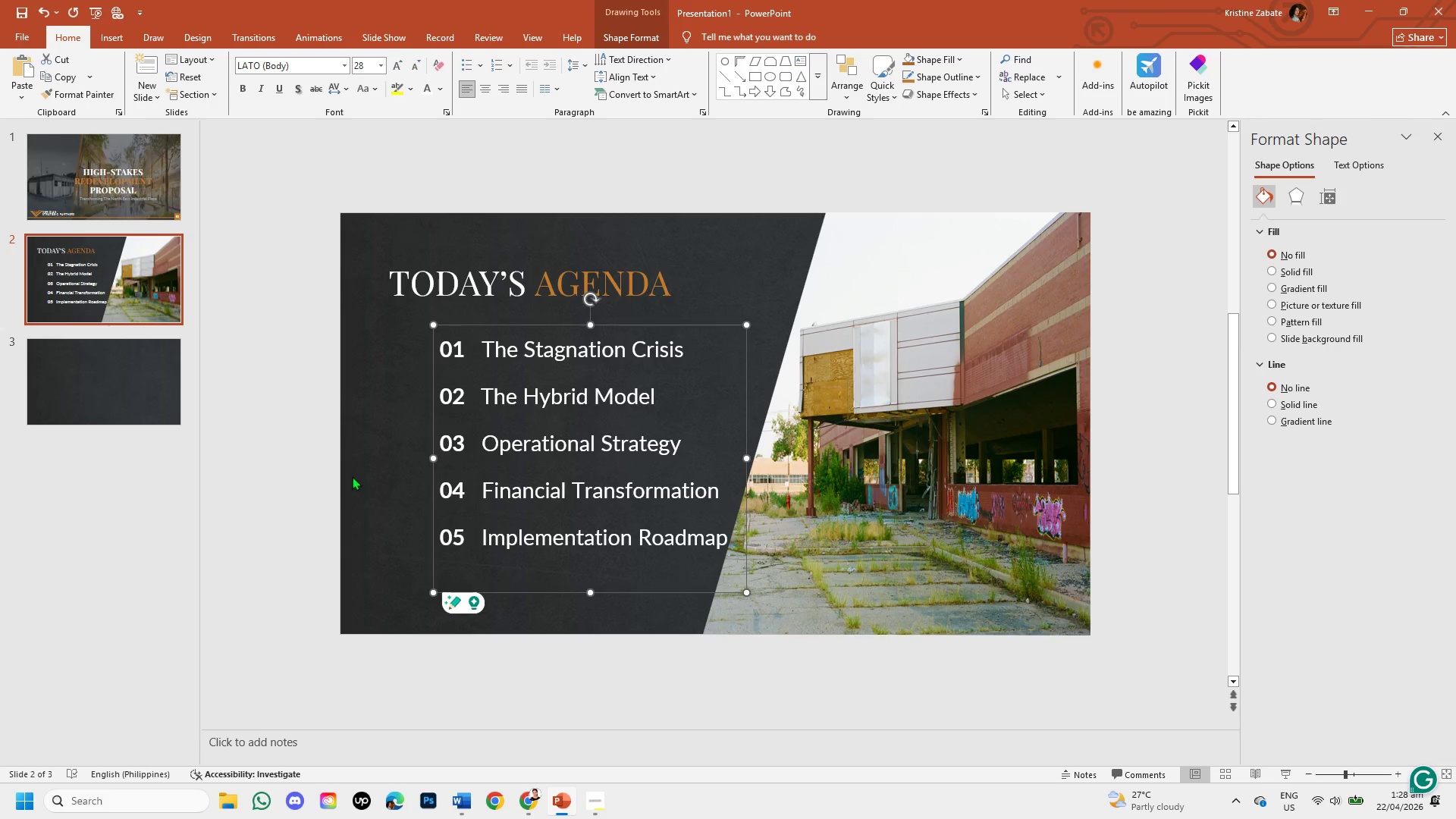 
left_click([352, 476])
 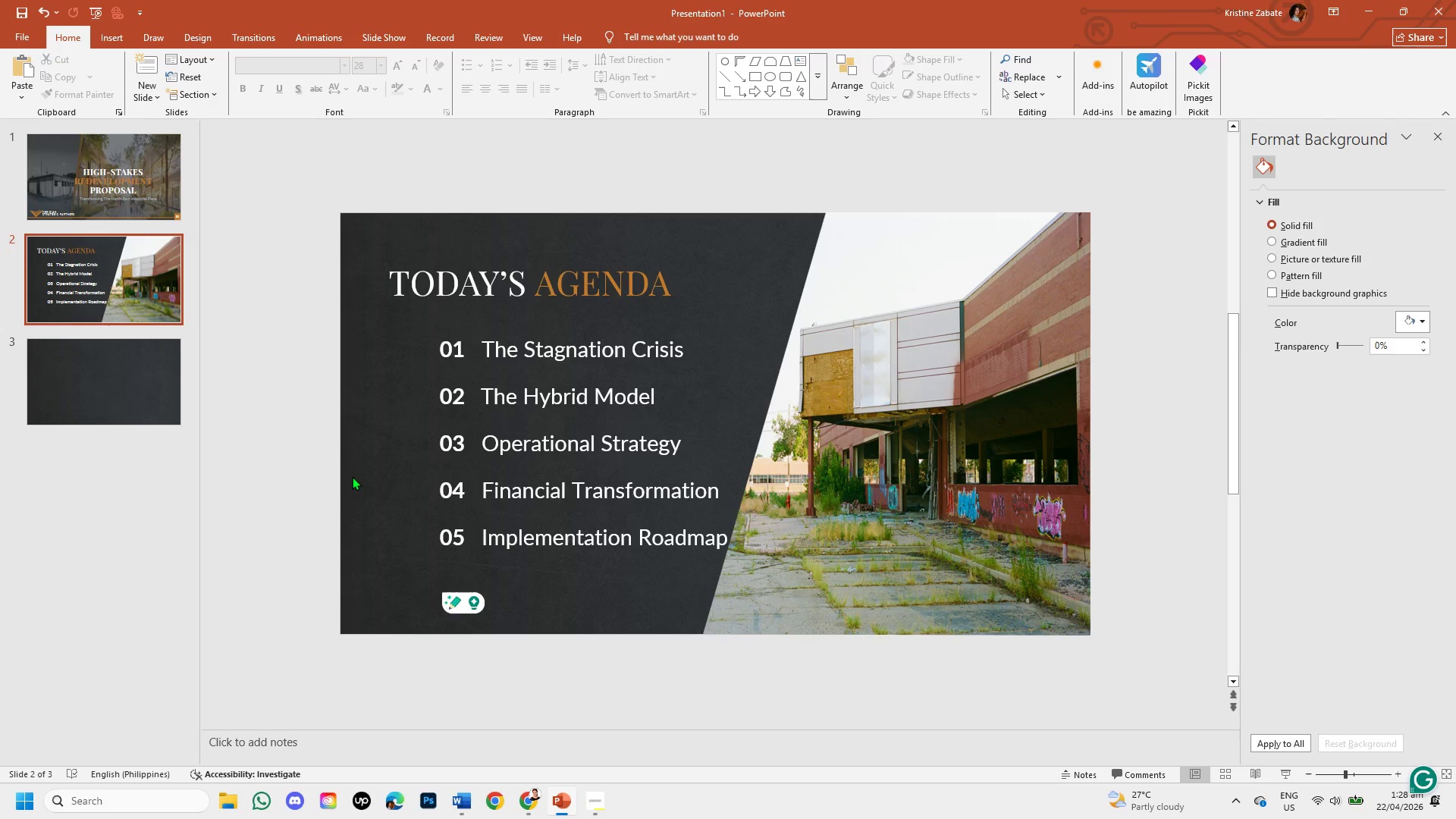 
wait(11.27)
 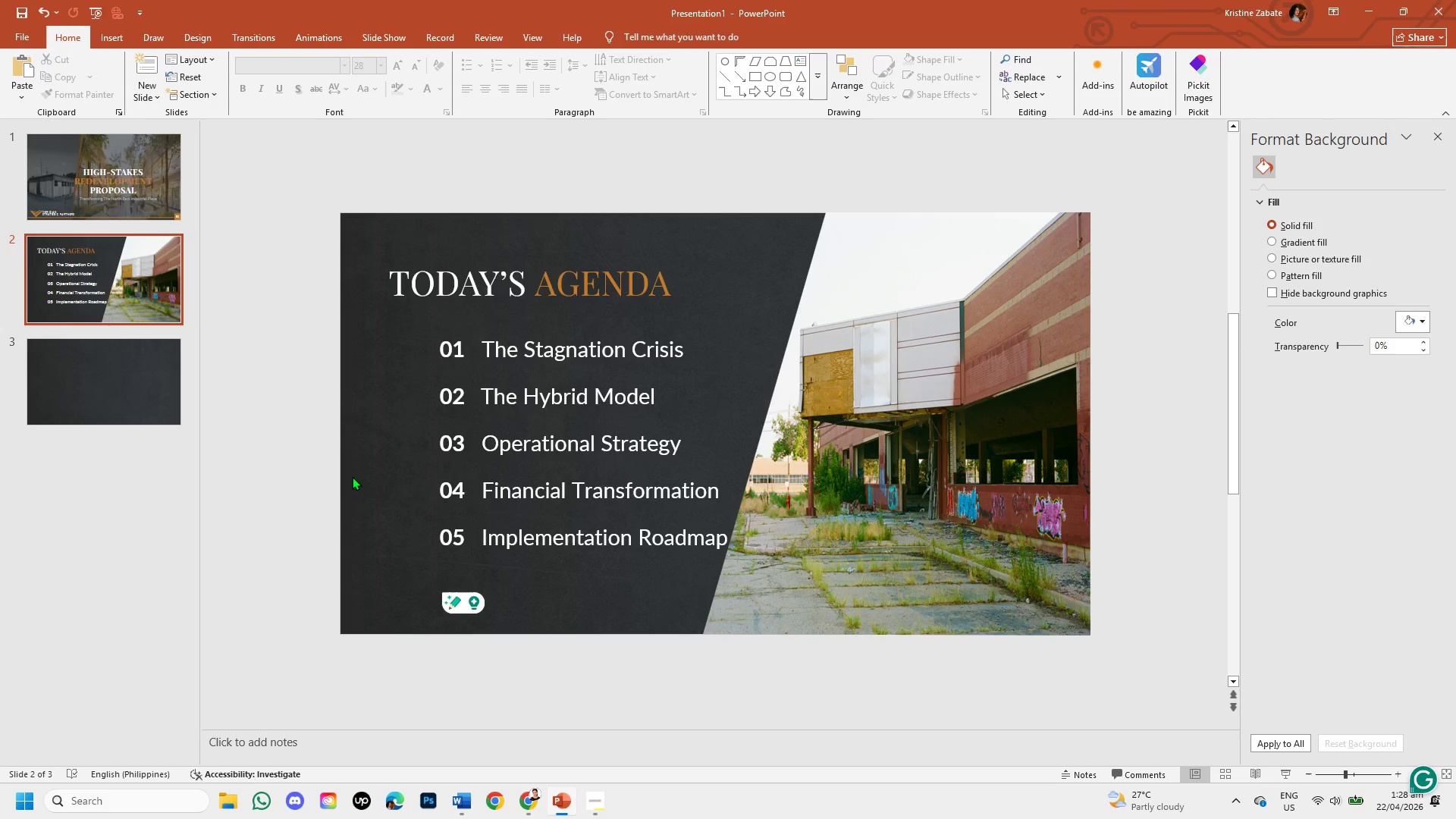 
left_click_drag(start_coordinate=[487, 347], to_coordinate=[663, 363])
 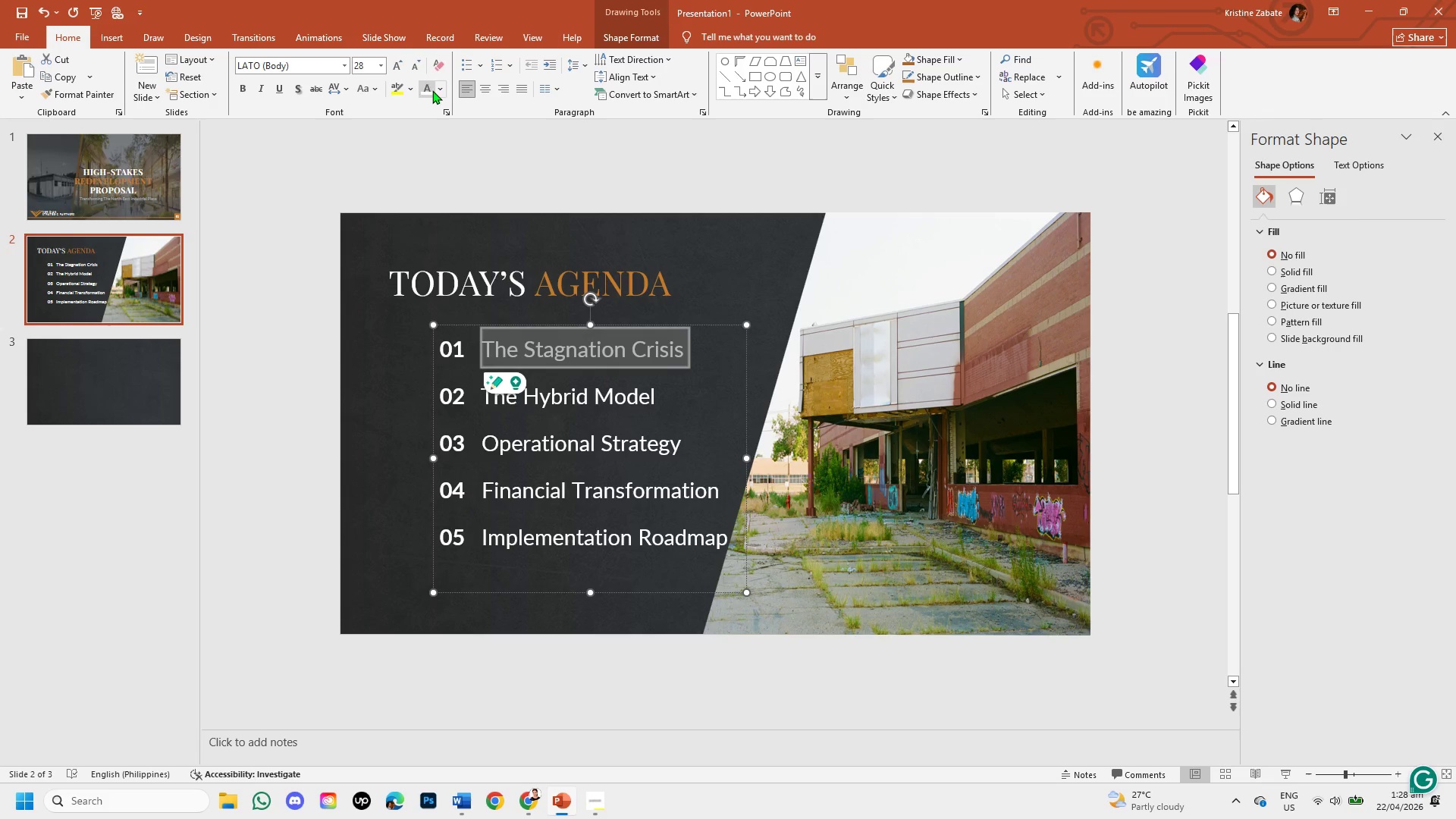 
left_click([439, 90])
 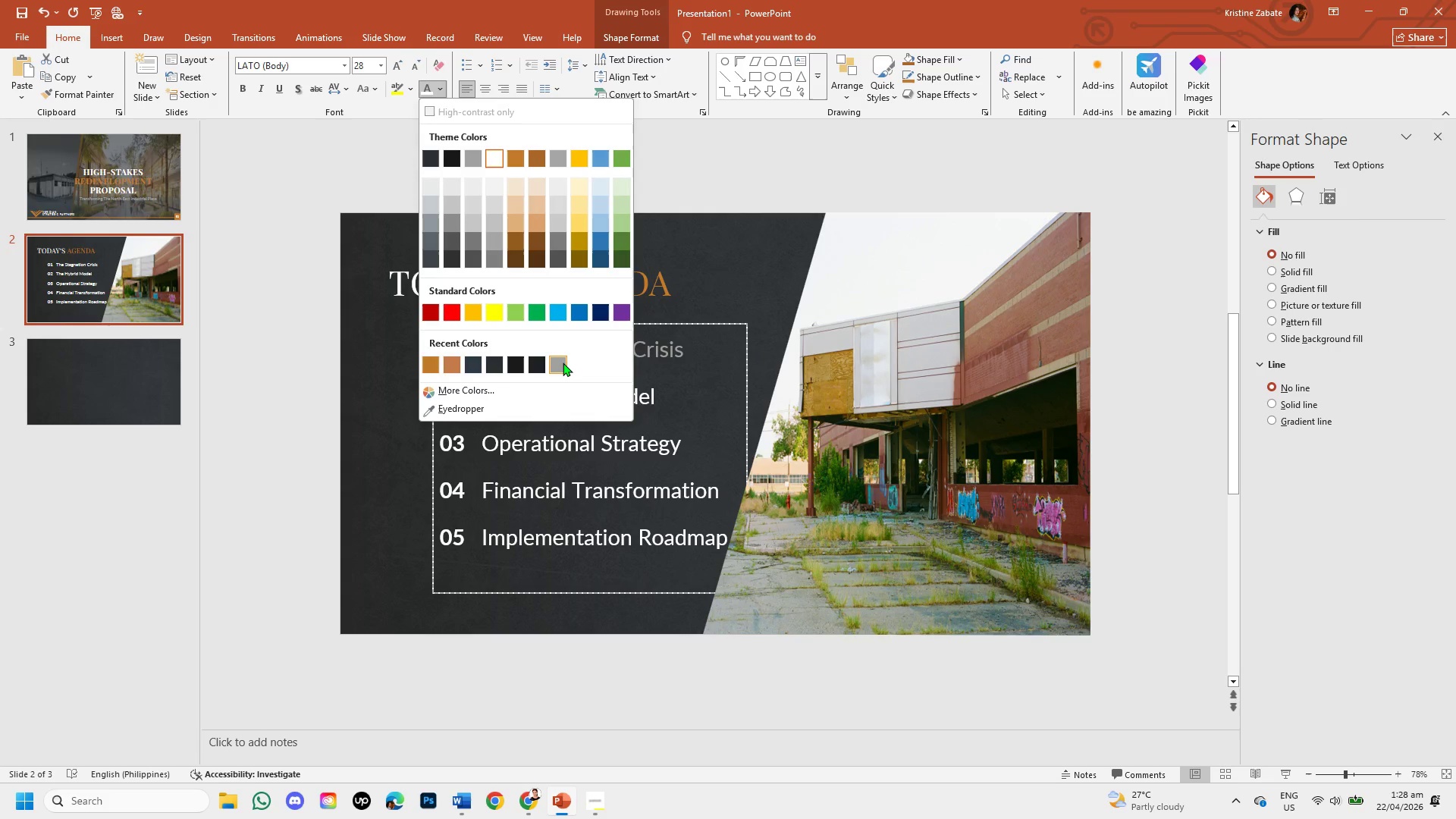 
left_click([563, 364])
 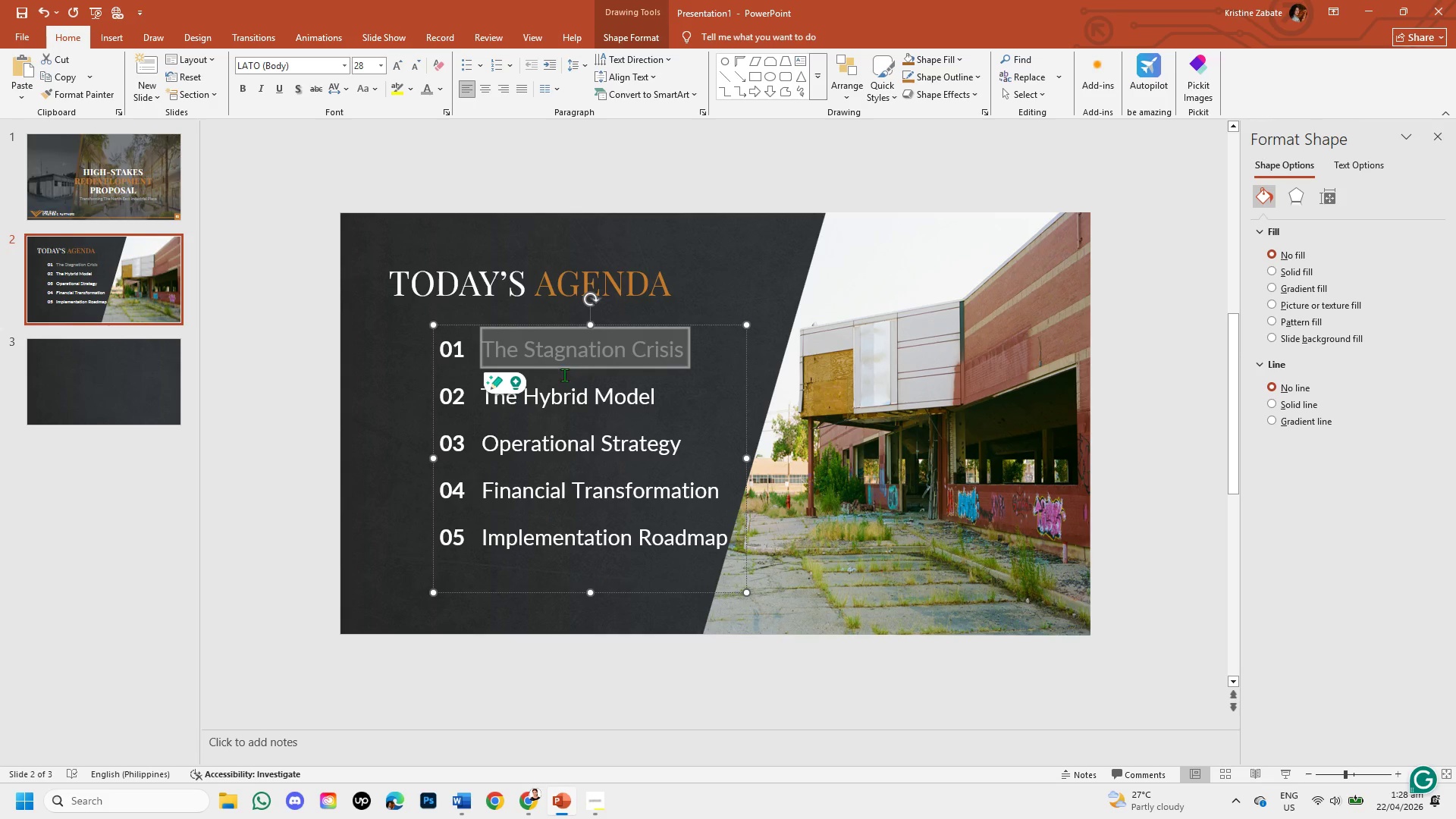 
left_click([567, 395])
 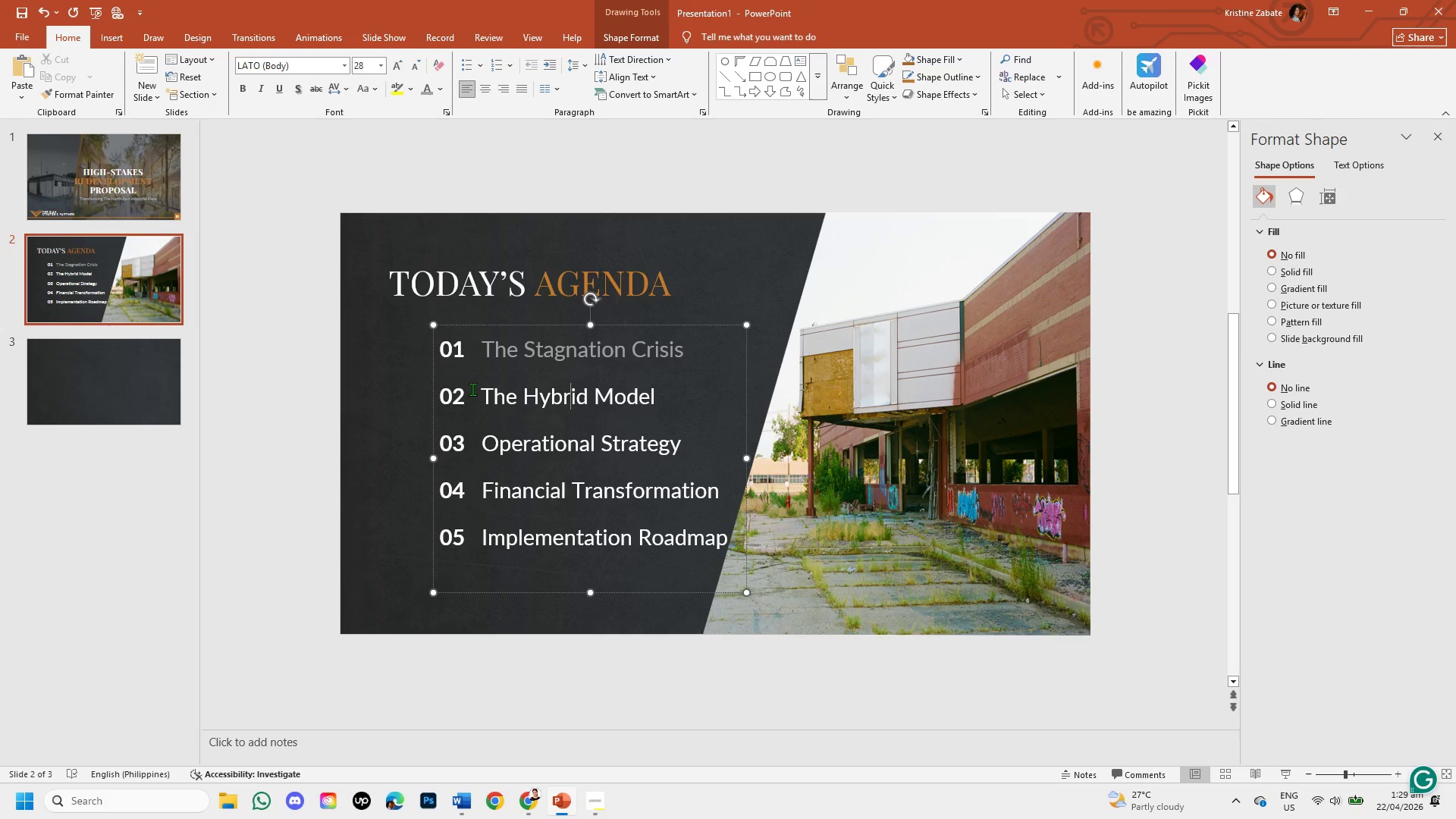 
left_click_drag(start_coordinate=[483, 389], to_coordinate=[634, 388])
 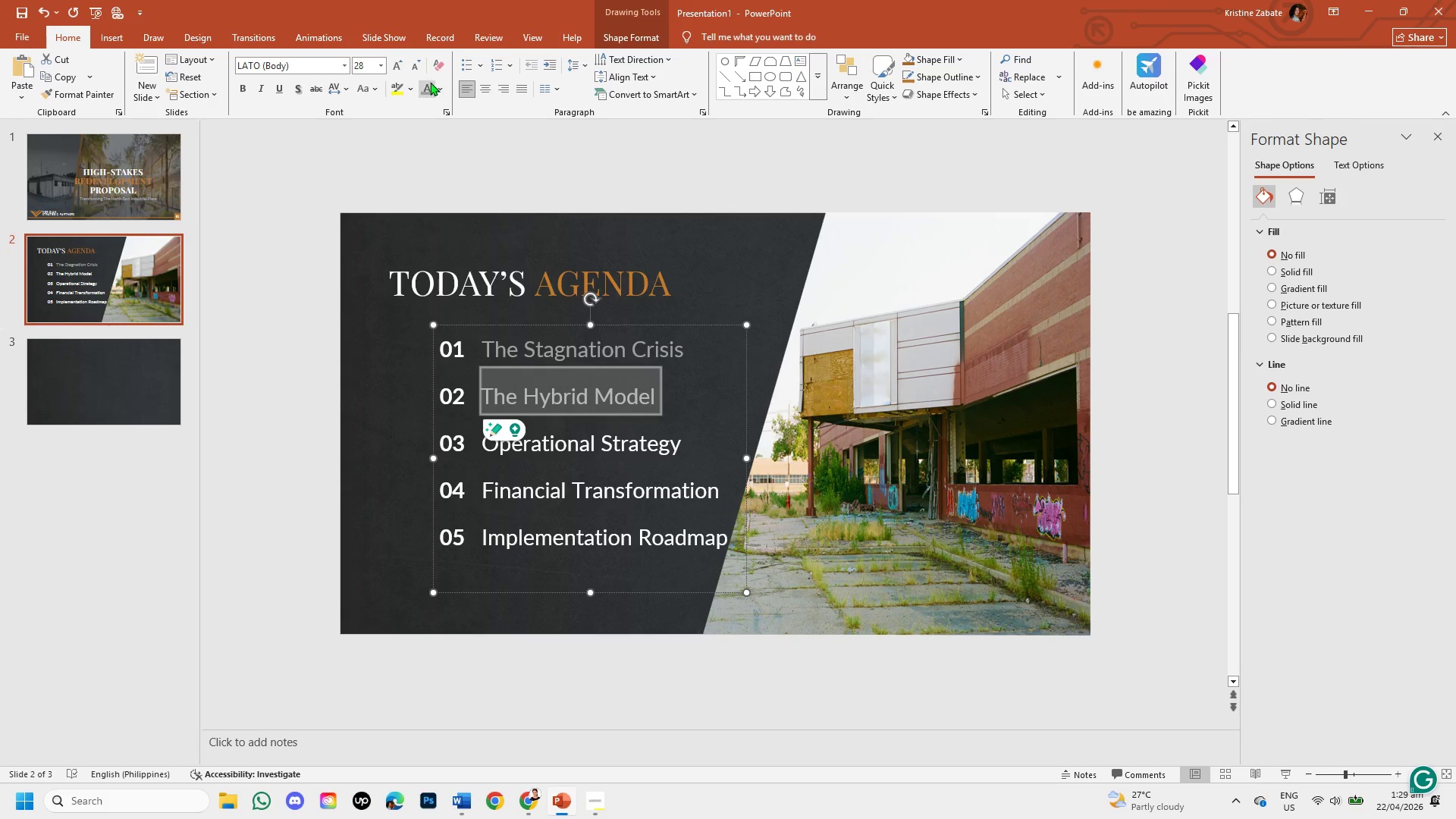 
left_click([425, 89])
 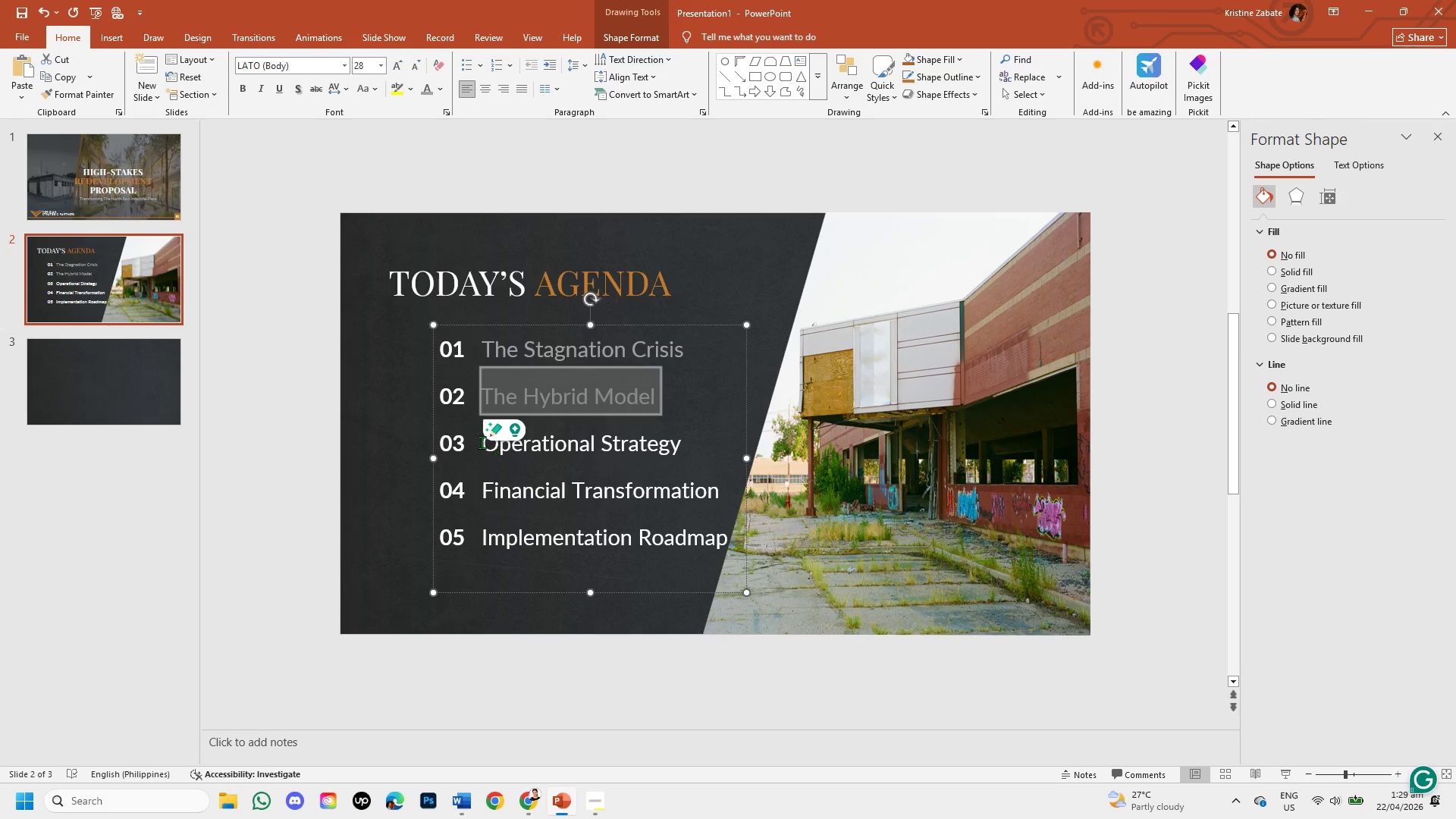 
left_click_drag(start_coordinate=[480, 442], to_coordinate=[672, 449])
 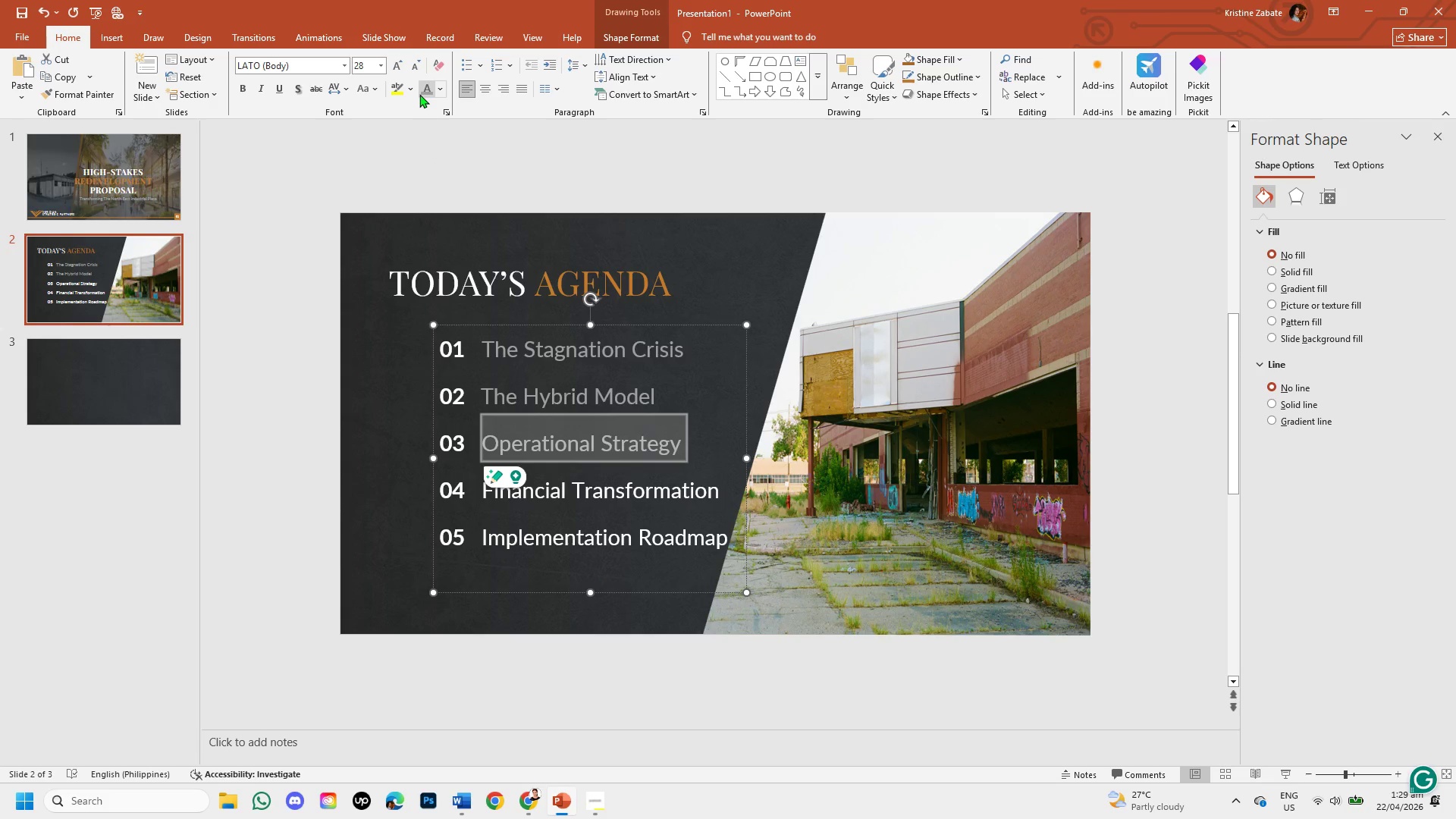 
left_click([419, 94])
 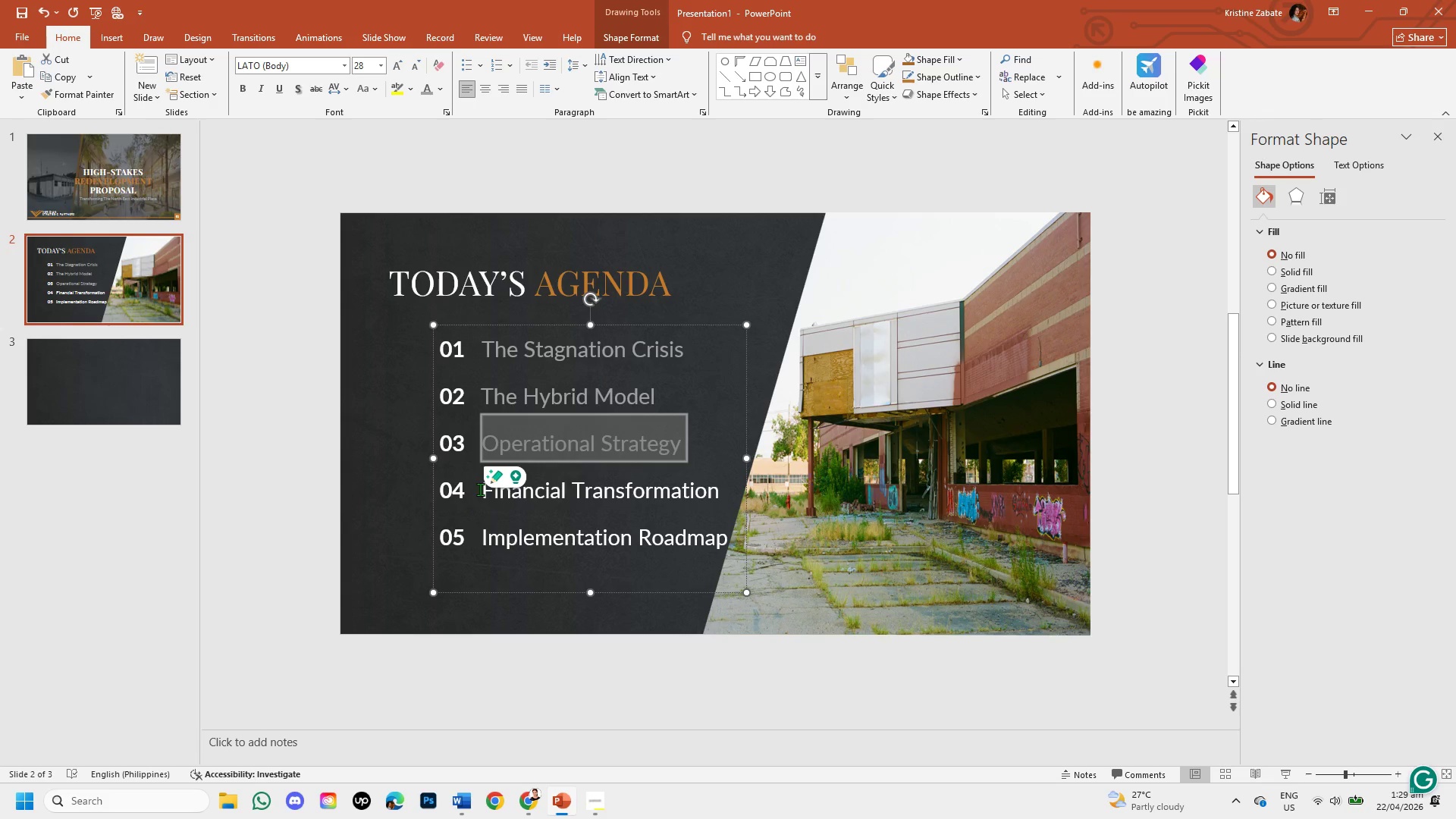 
left_click_drag(start_coordinate=[481, 489], to_coordinate=[676, 500])
 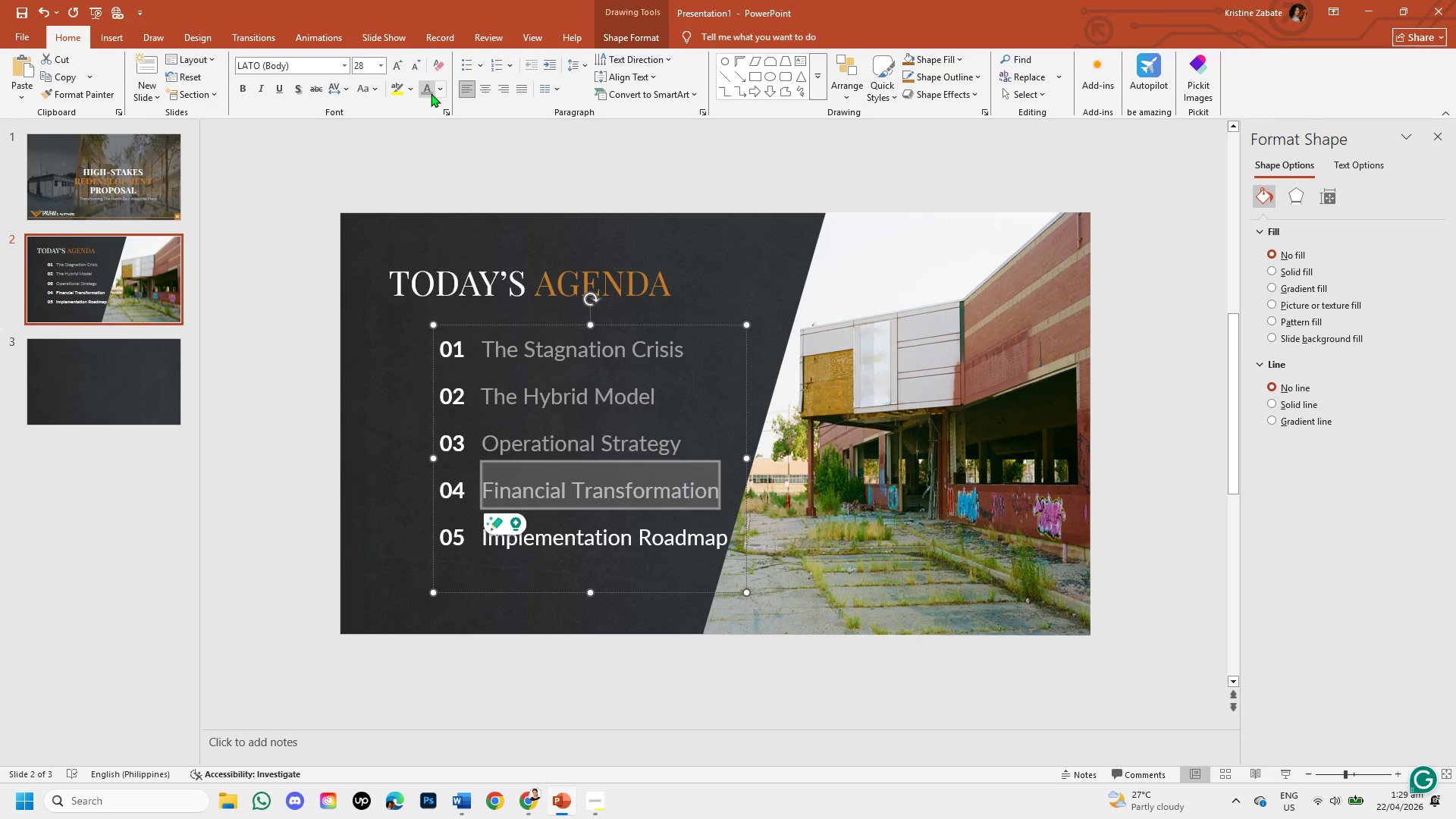 
left_click([431, 92])
 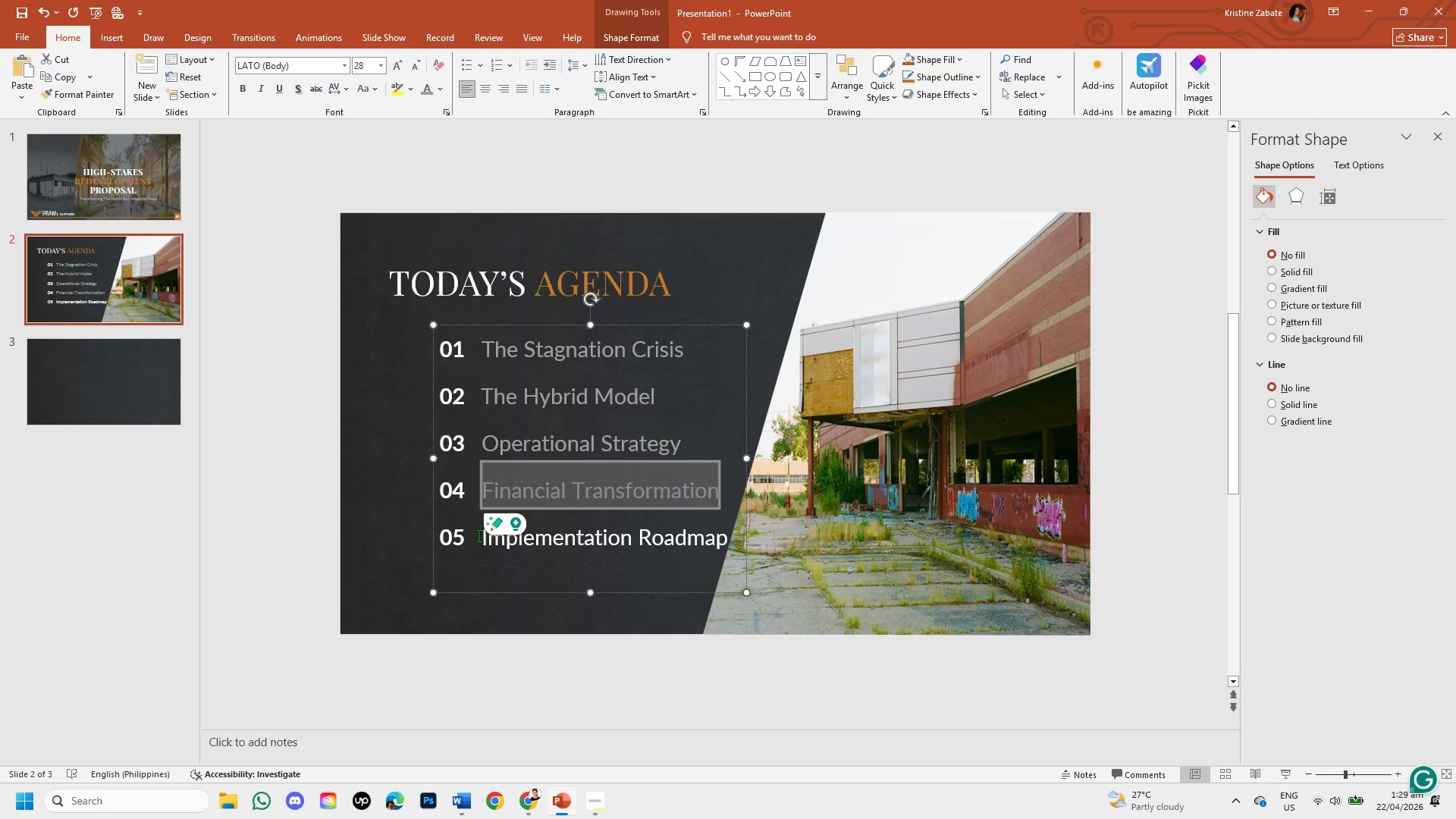 
left_click_drag(start_coordinate=[482, 538], to_coordinate=[707, 544])
 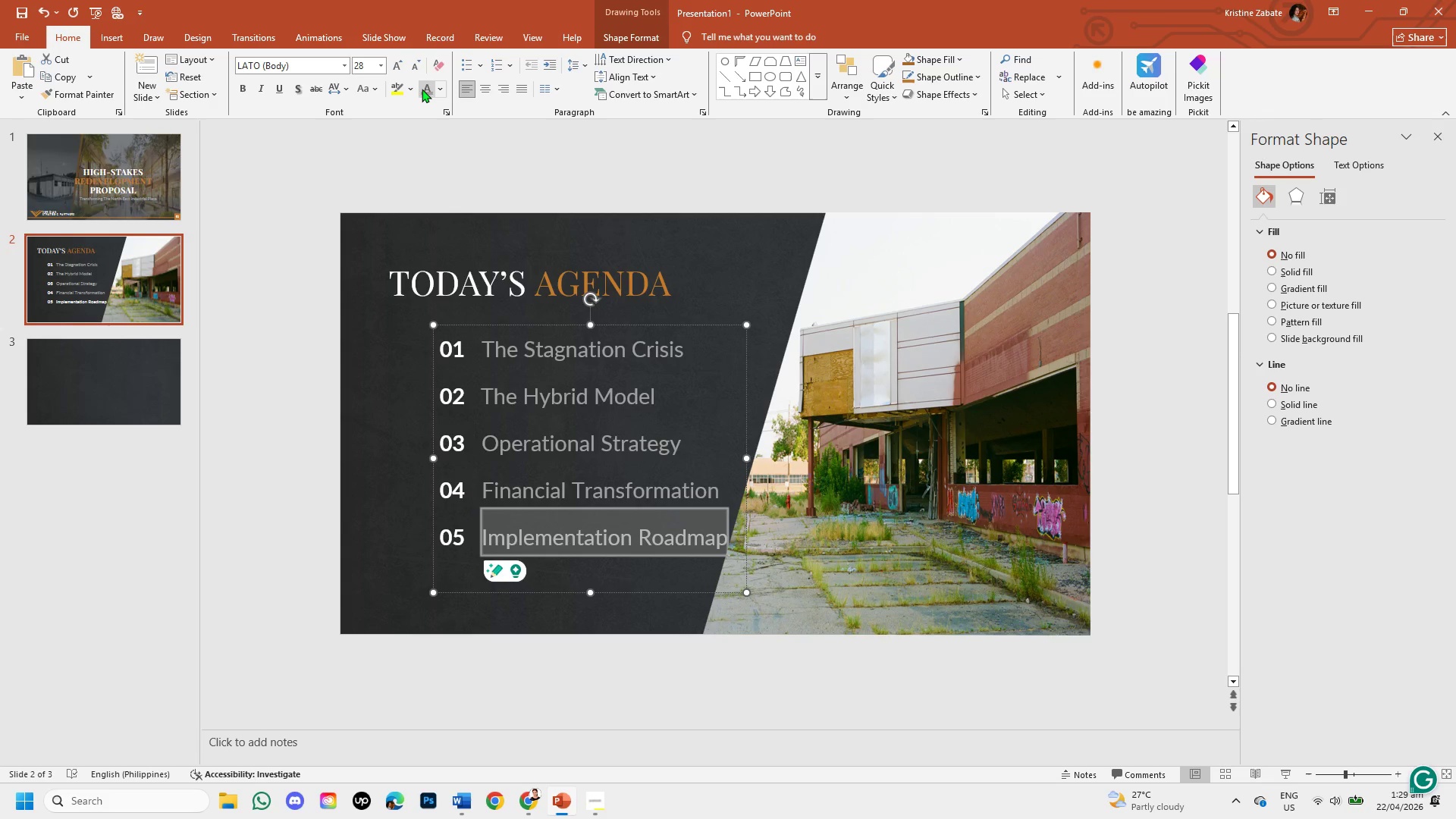 
left_click([426, 89])
 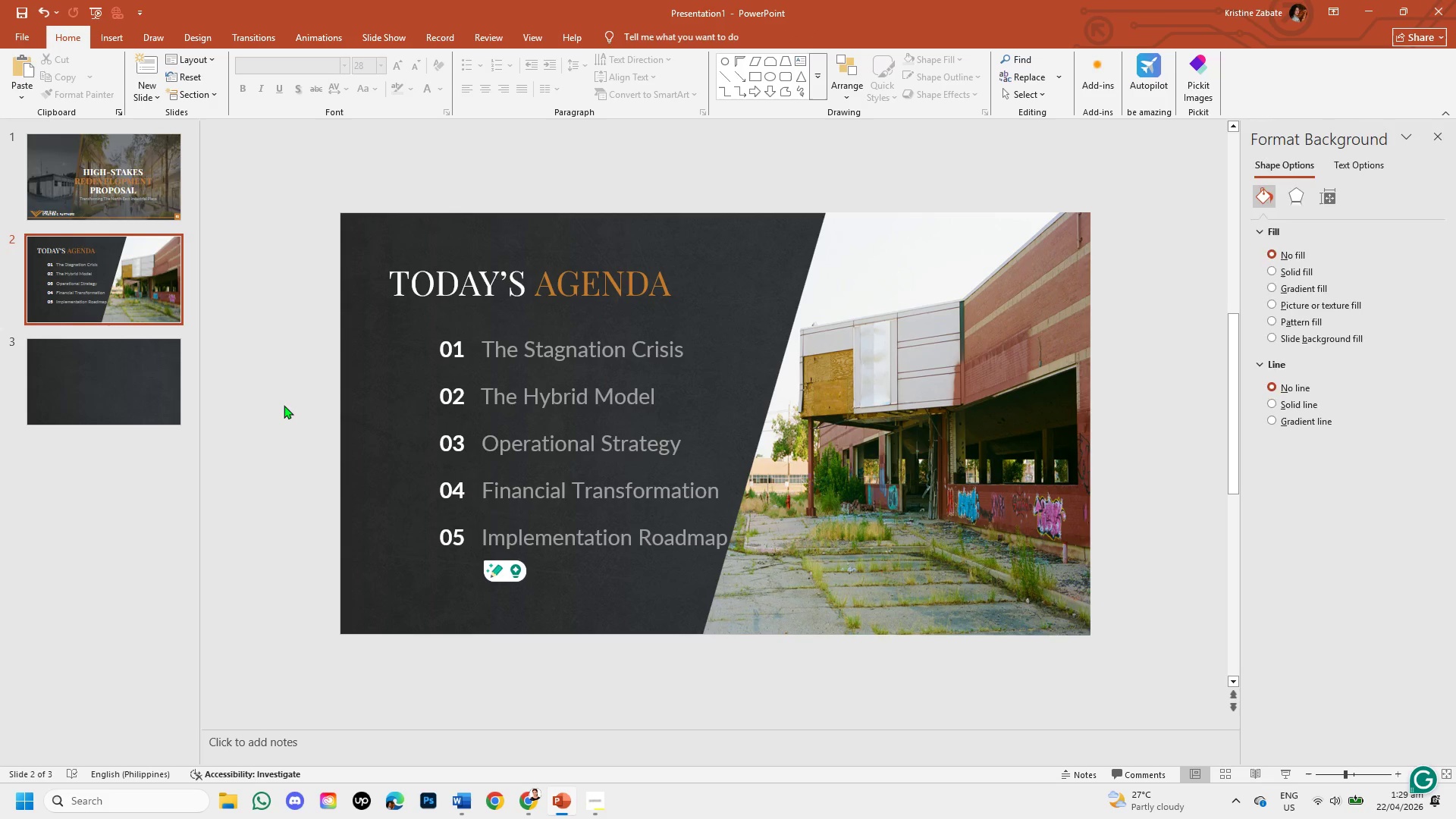 
left_click([280, 405])
 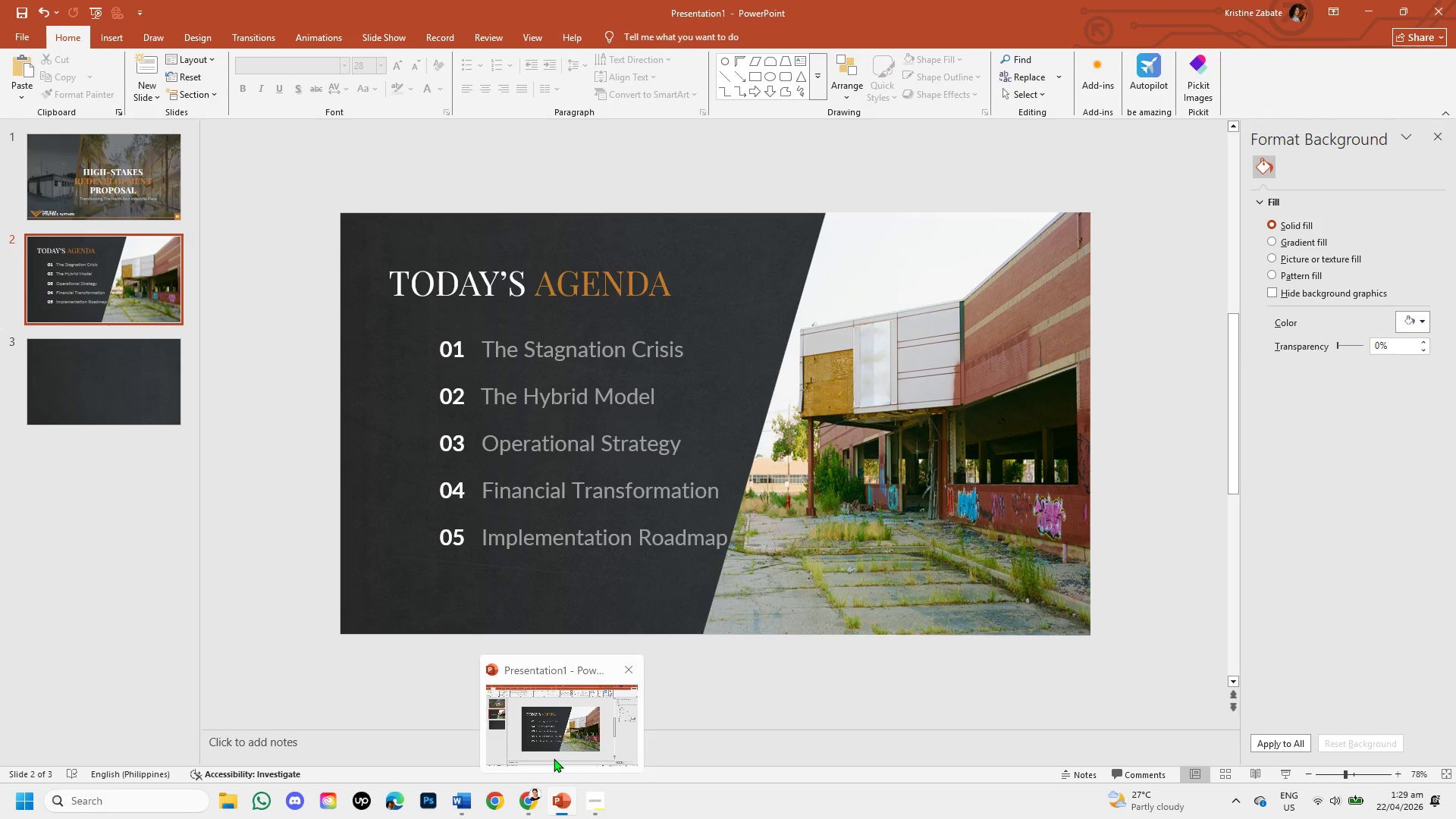 
wait(24.31)
 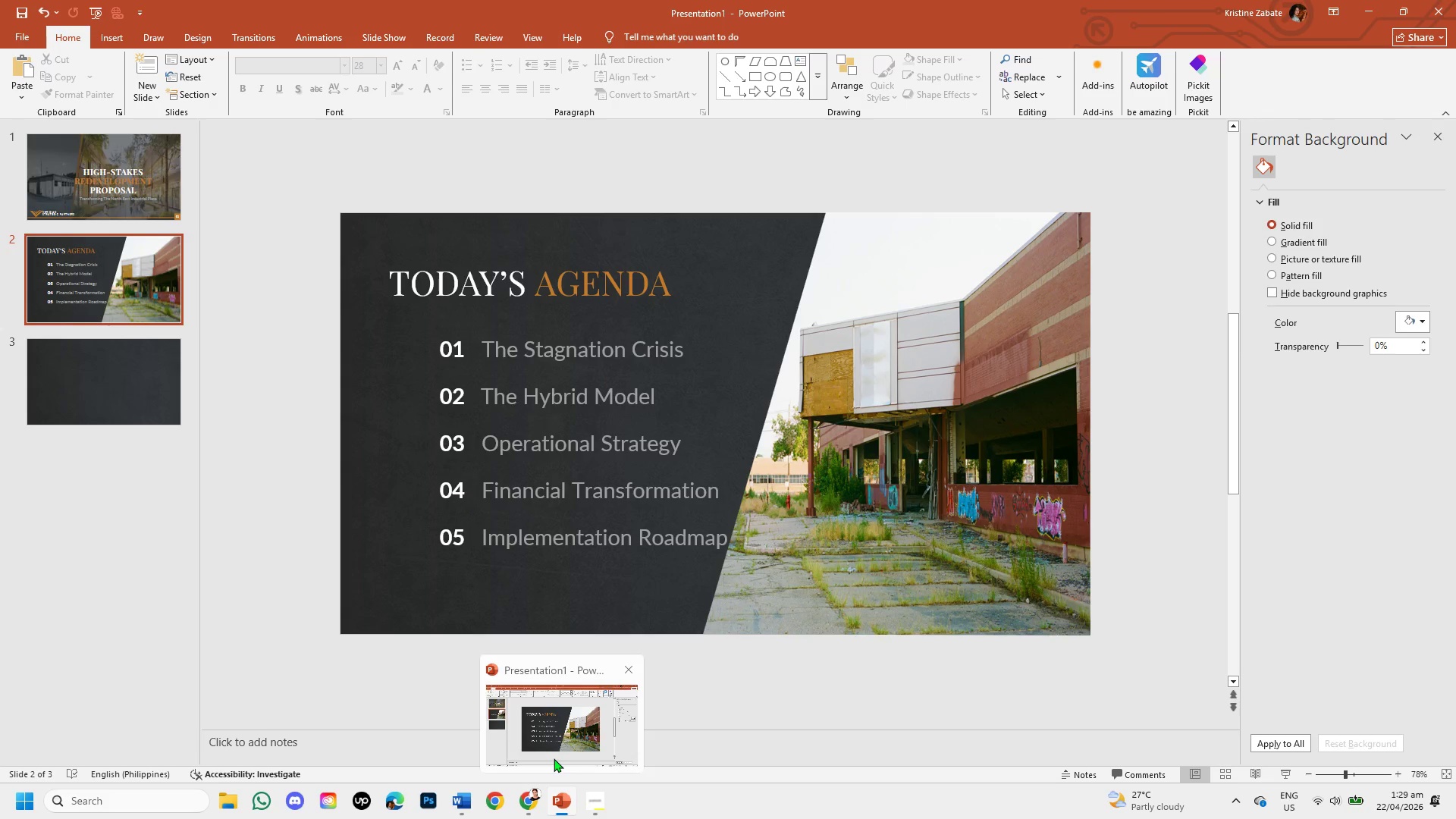 
left_click([535, 797])
 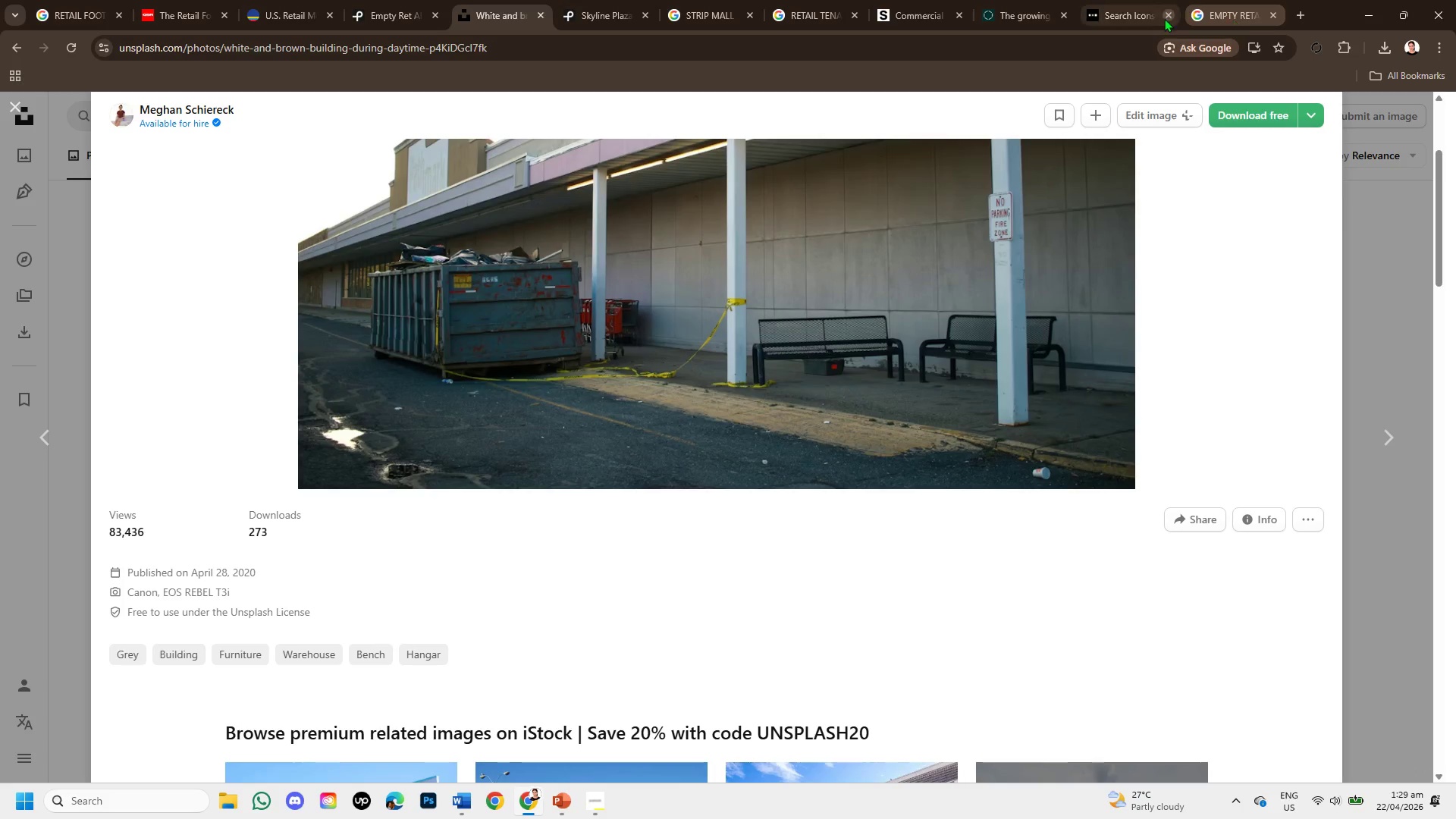 
left_click([1134, 8])
 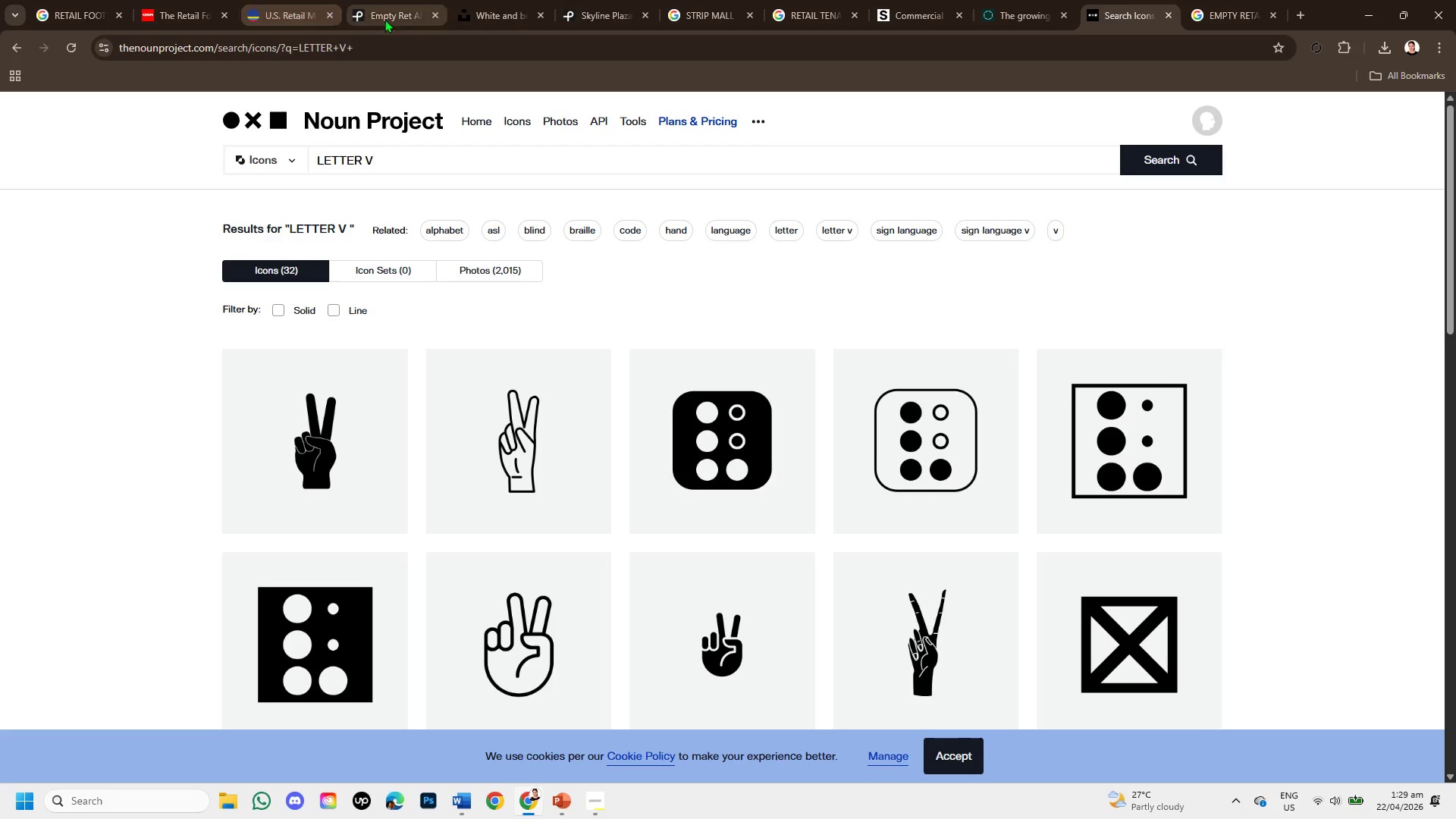 
left_click([381, 6])
 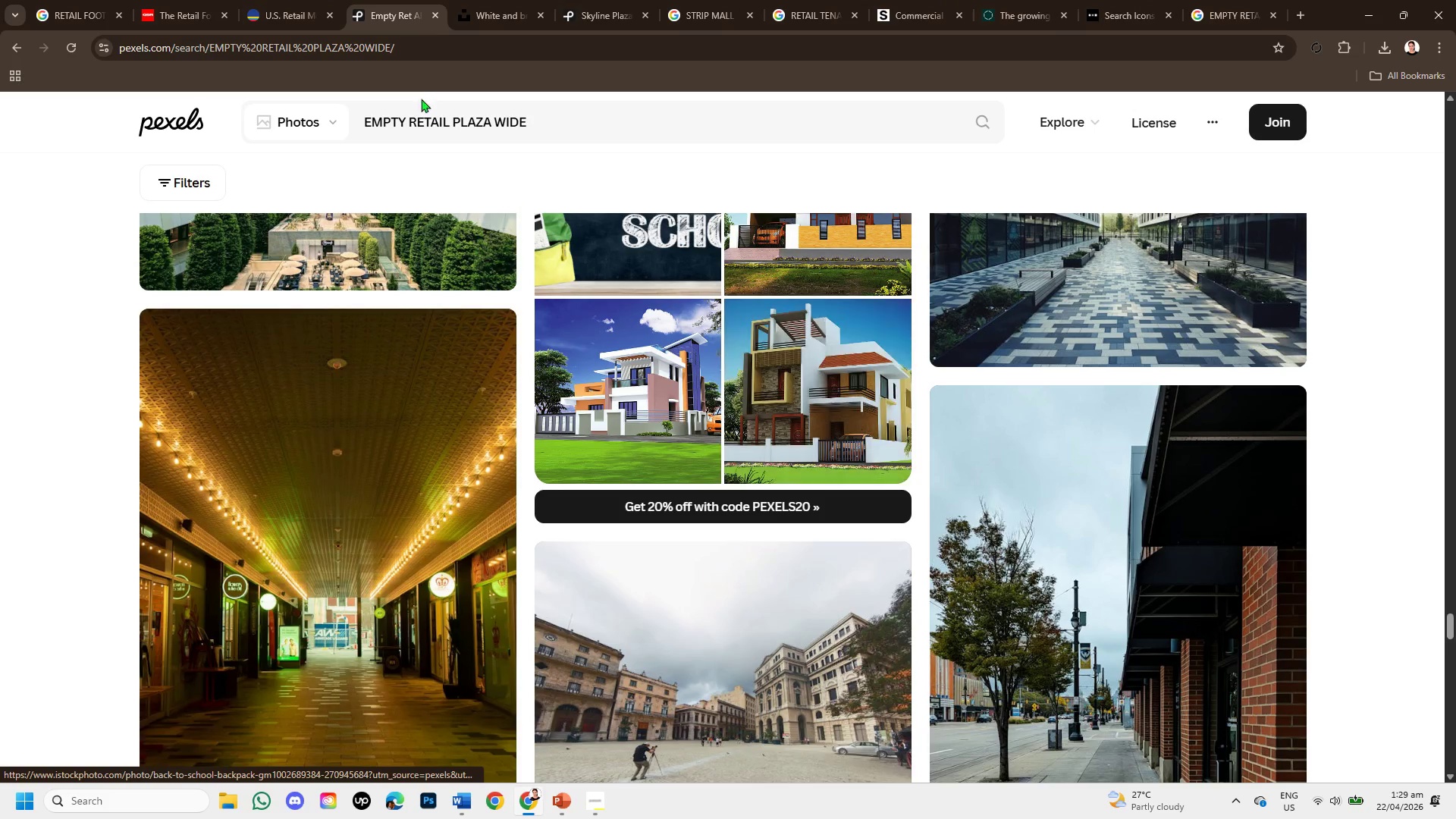 
left_click([516, 0])
 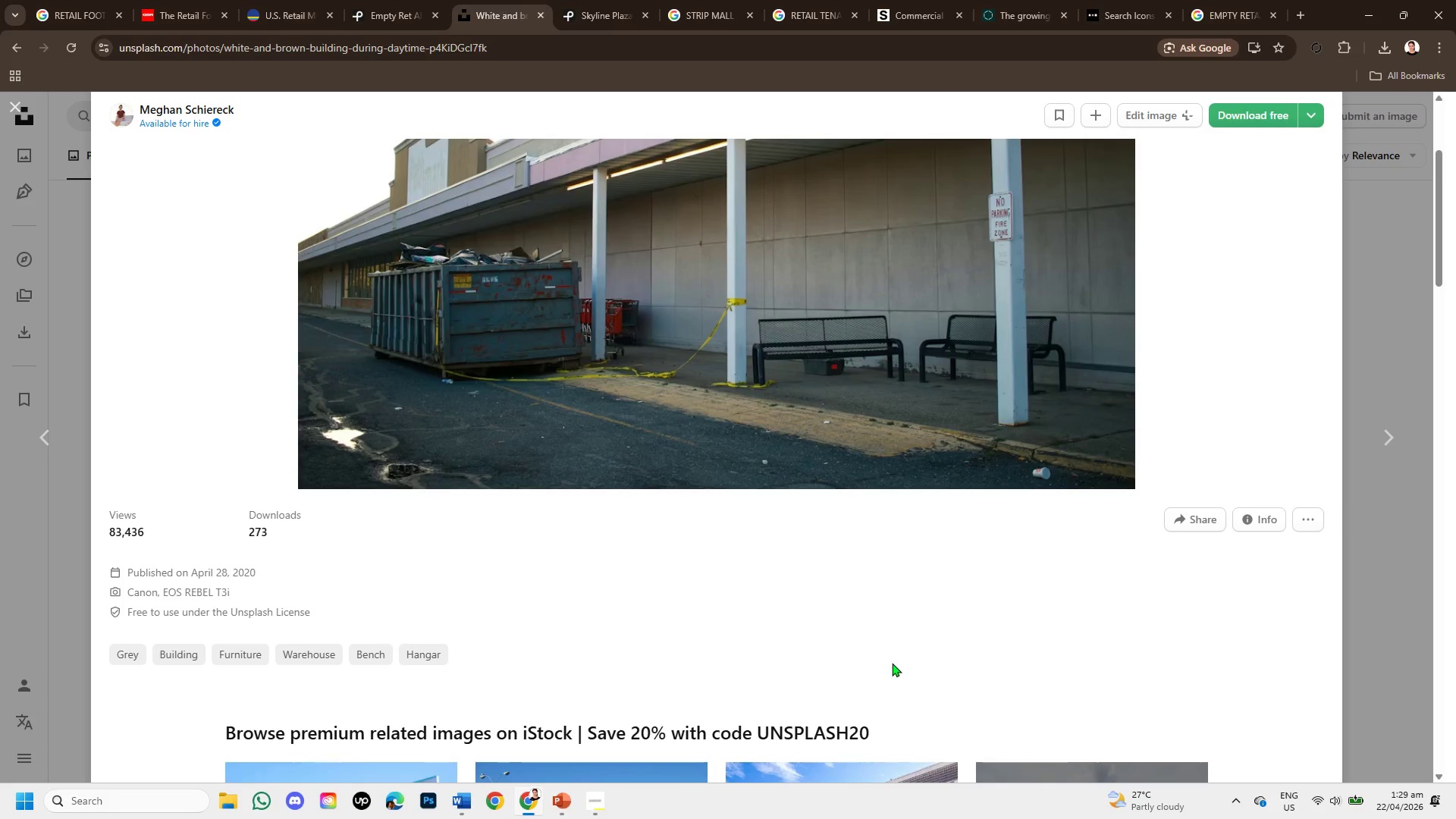 
scroll: coordinate [892, 661], scroll_direction: down, amount: 3.0
 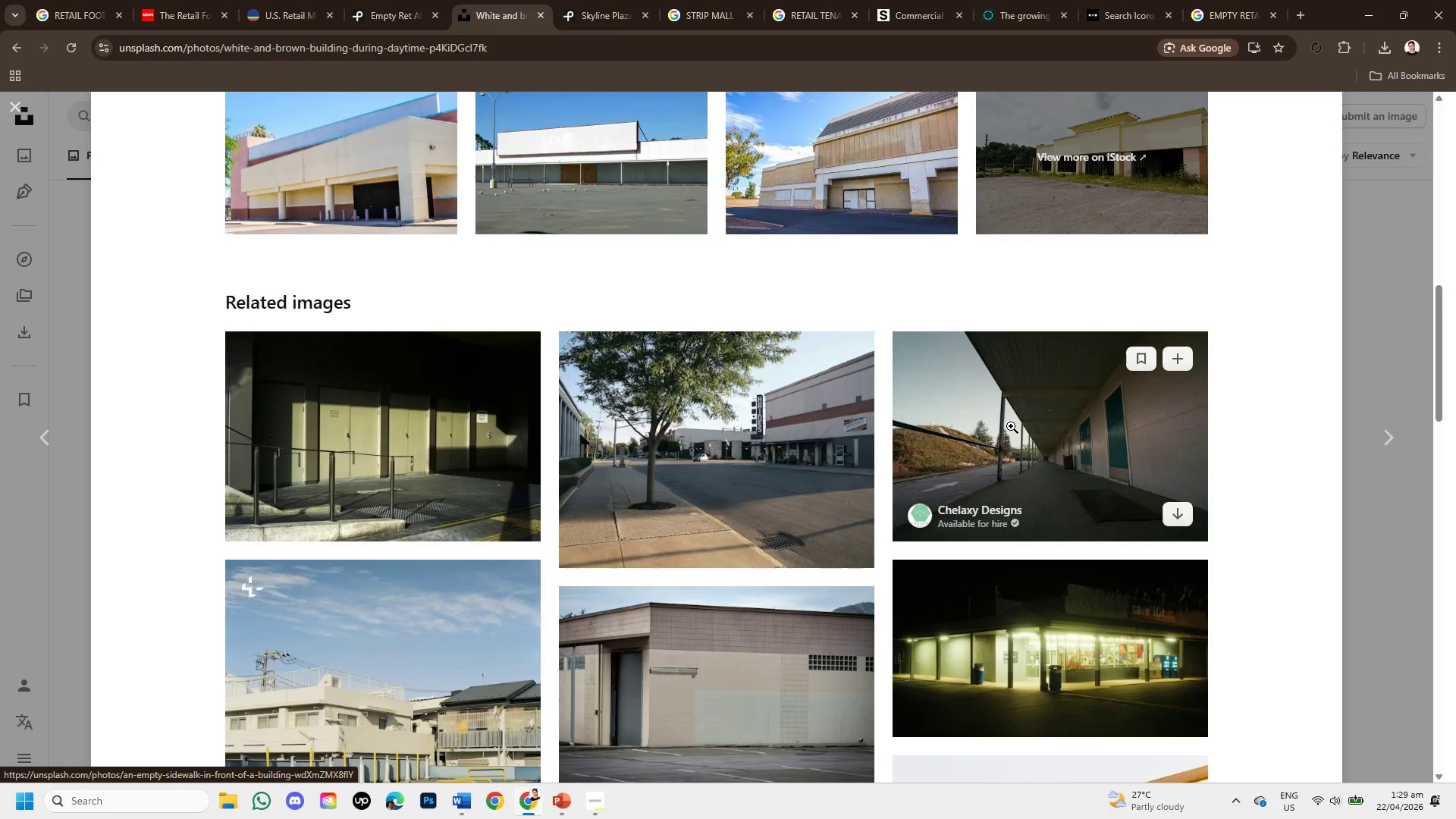 
left_click([1011, 426])
 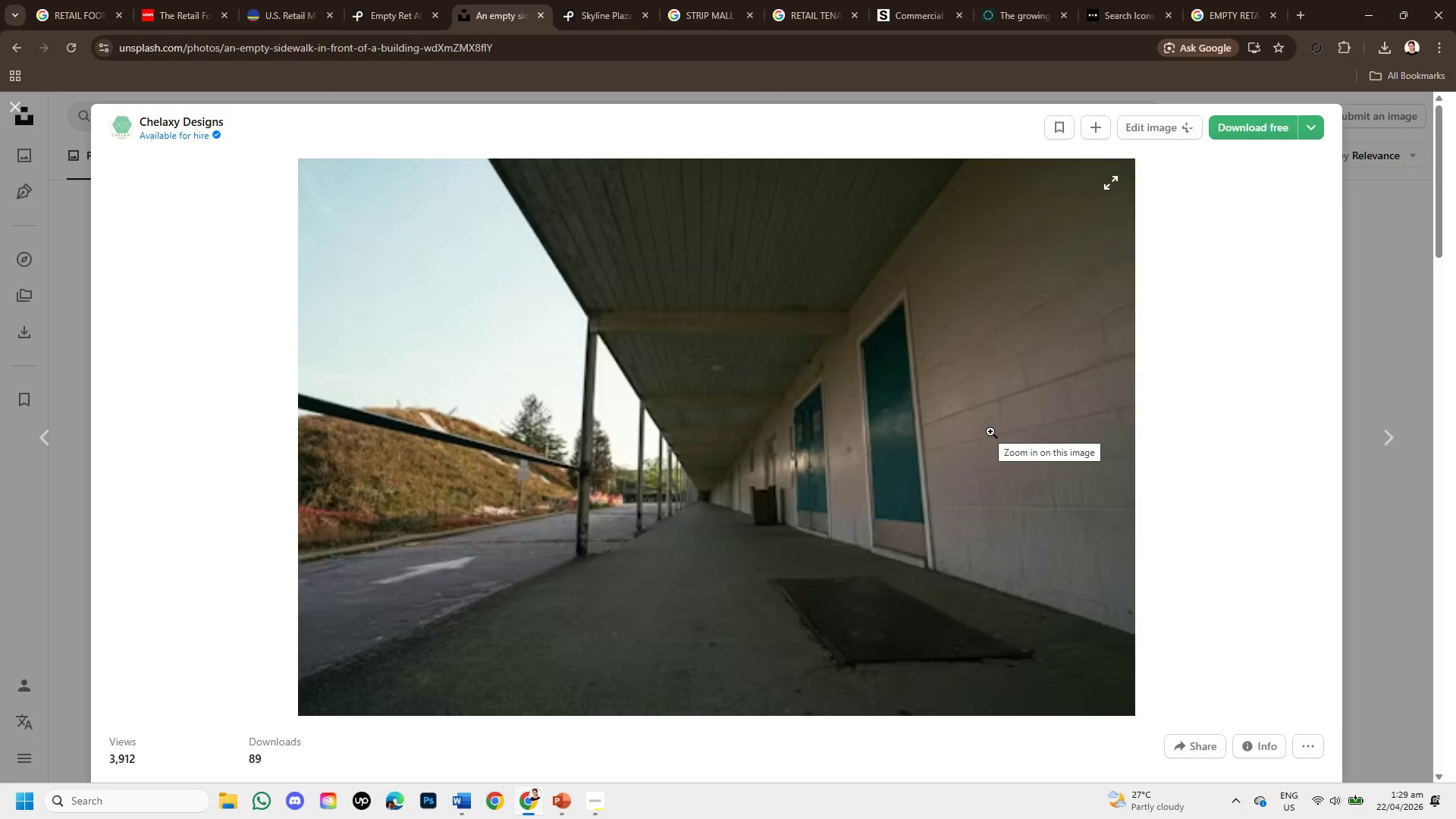 
scroll: coordinate [708, 486], scroll_direction: down, amount: 1.0
 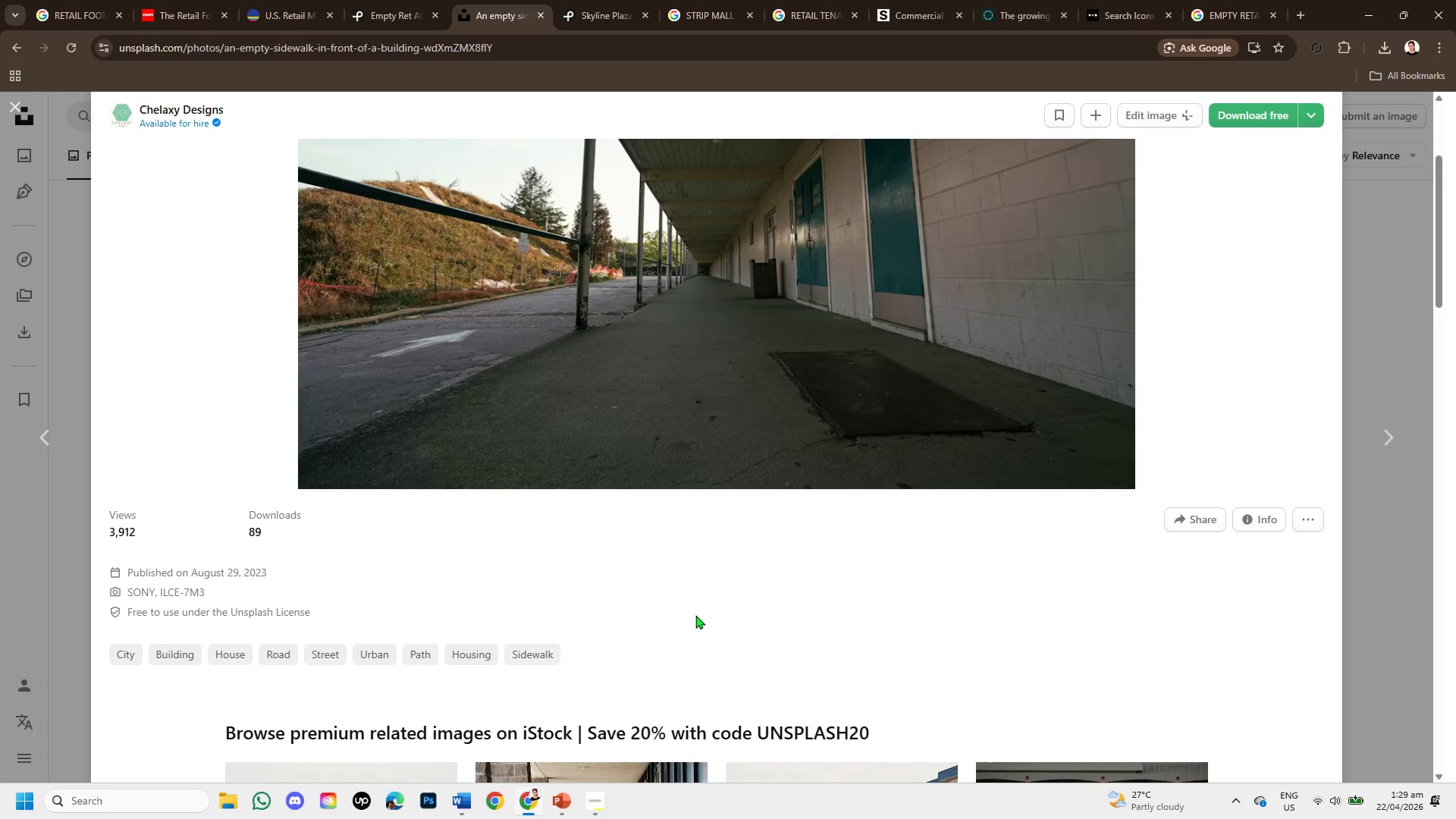 
scroll: coordinate [661, 626], scroll_direction: up, amount: 3.0
 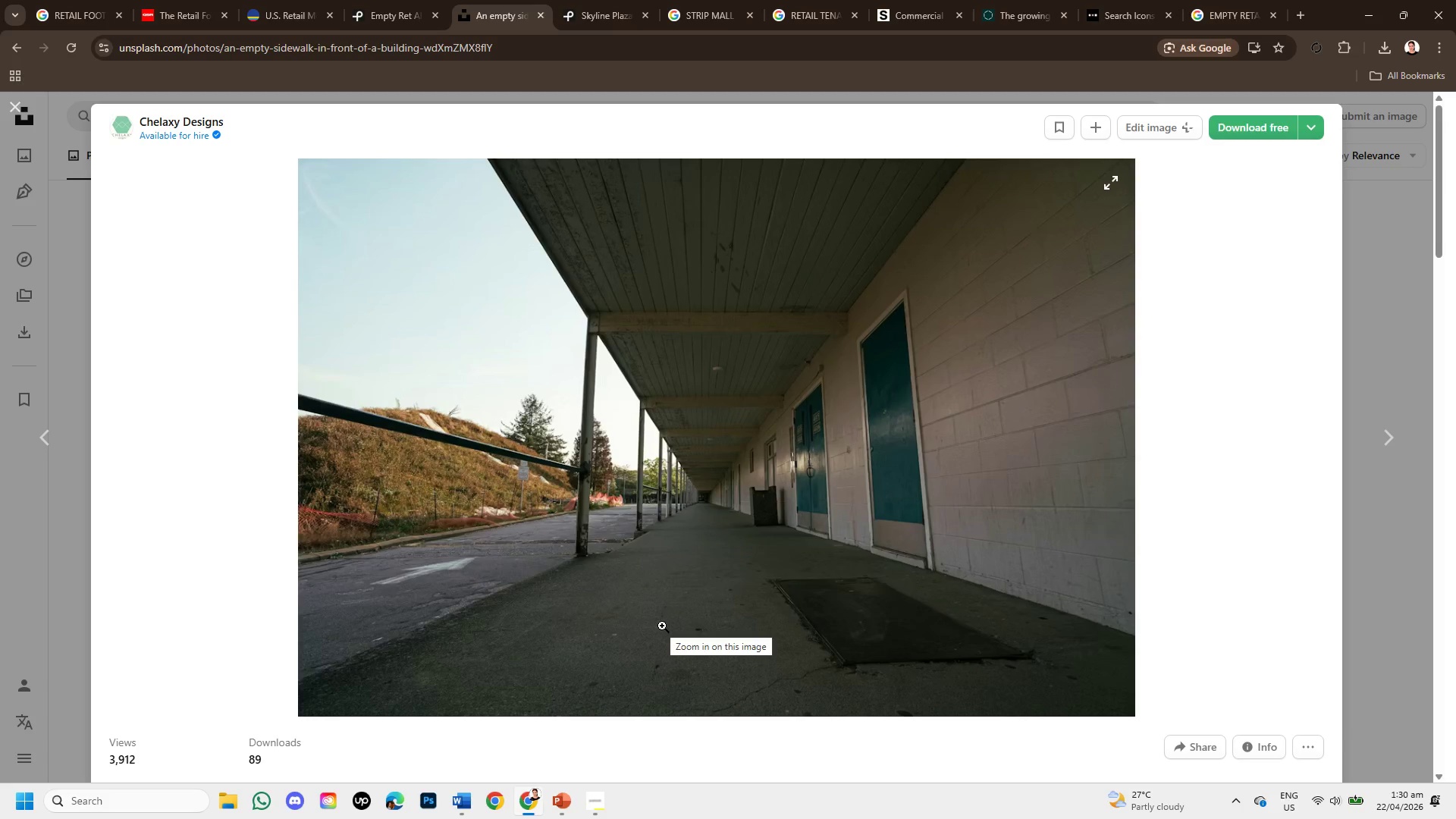 
scroll: coordinate [767, 623], scroll_direction: down, amount: 7.0
 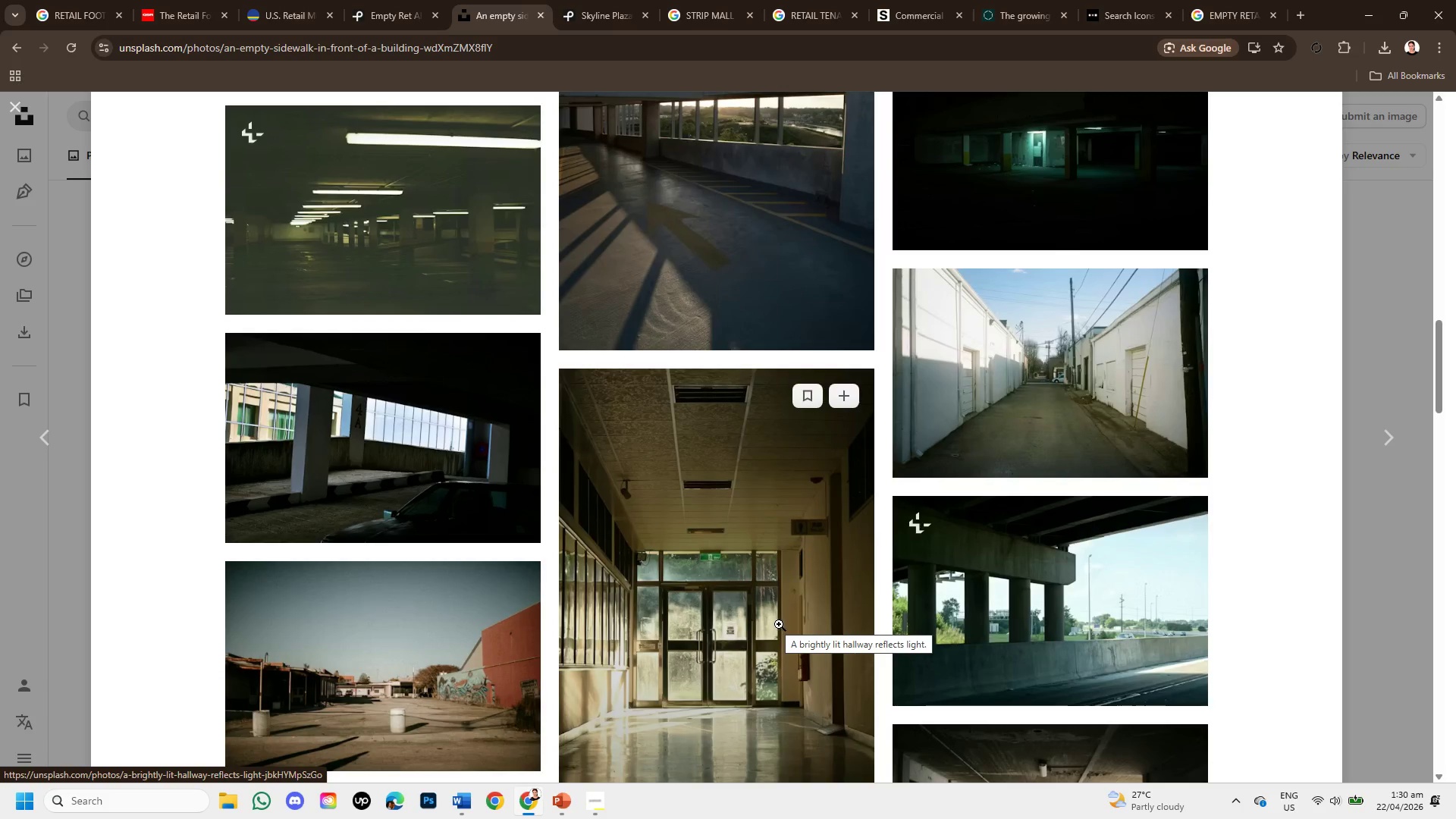 
scroll: coordinate [802, 580], scroll_direction: down, amount: 1.0
 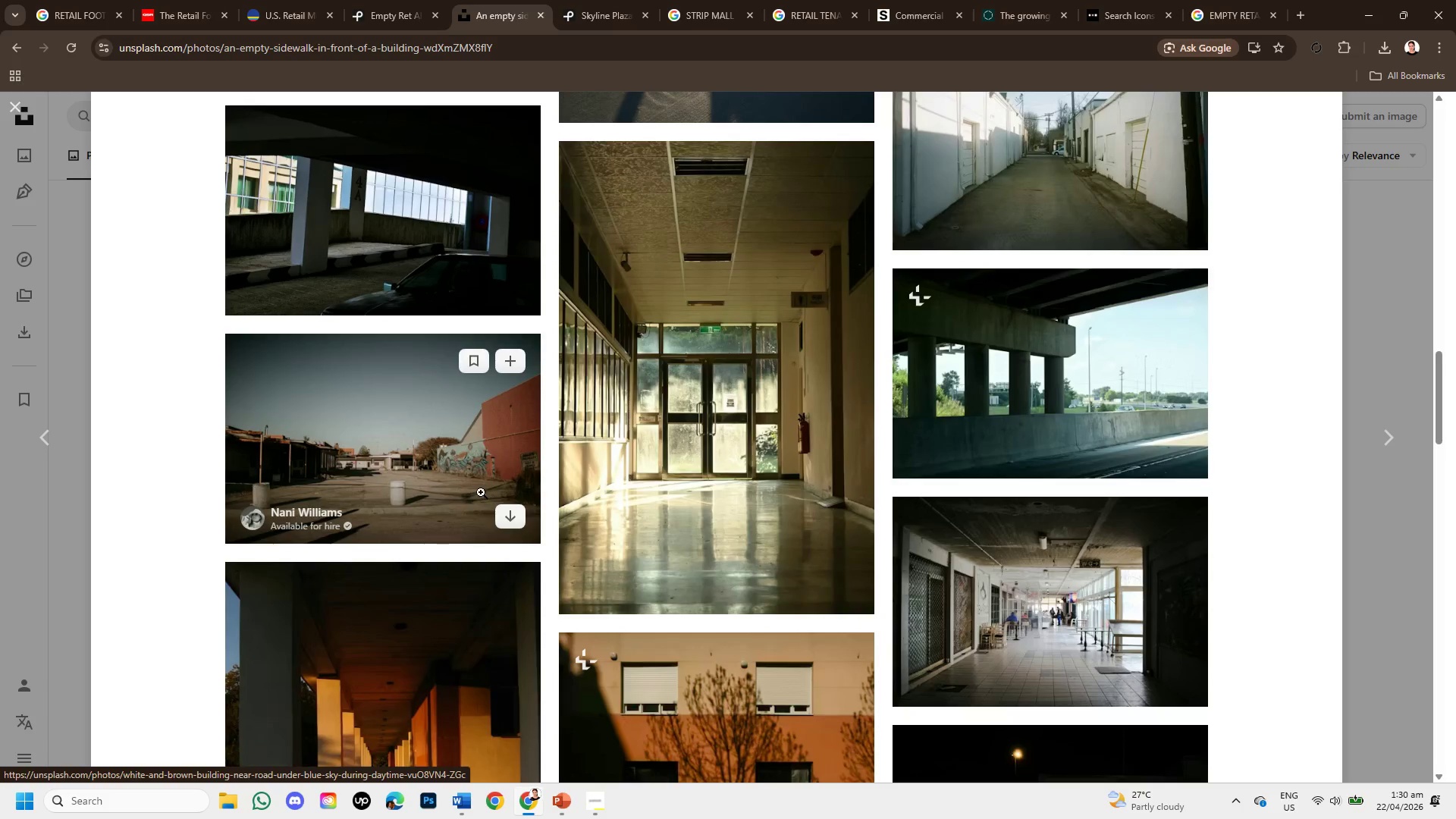 
left_click([473, 481])
 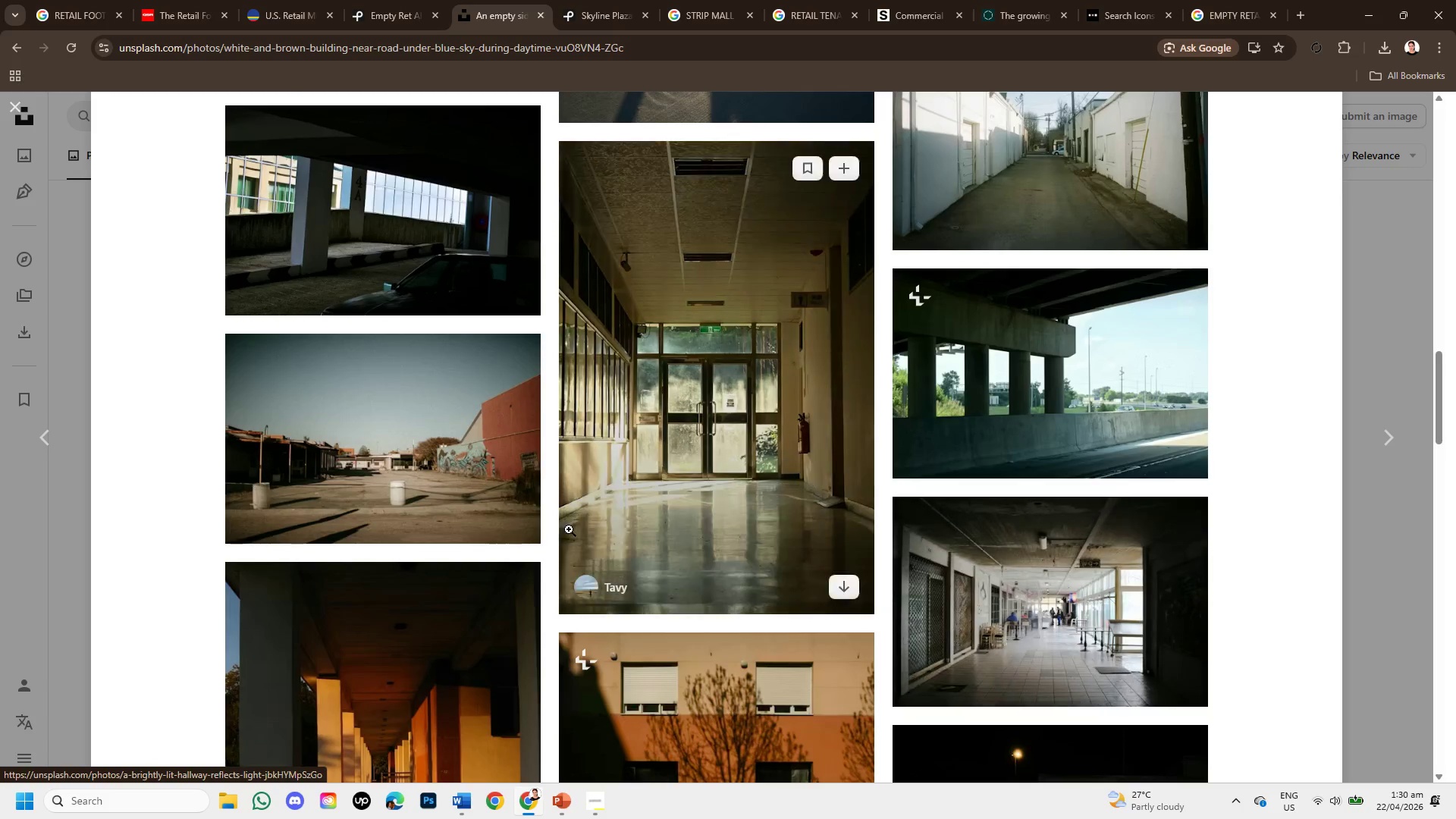 
left_click([450, 444])
 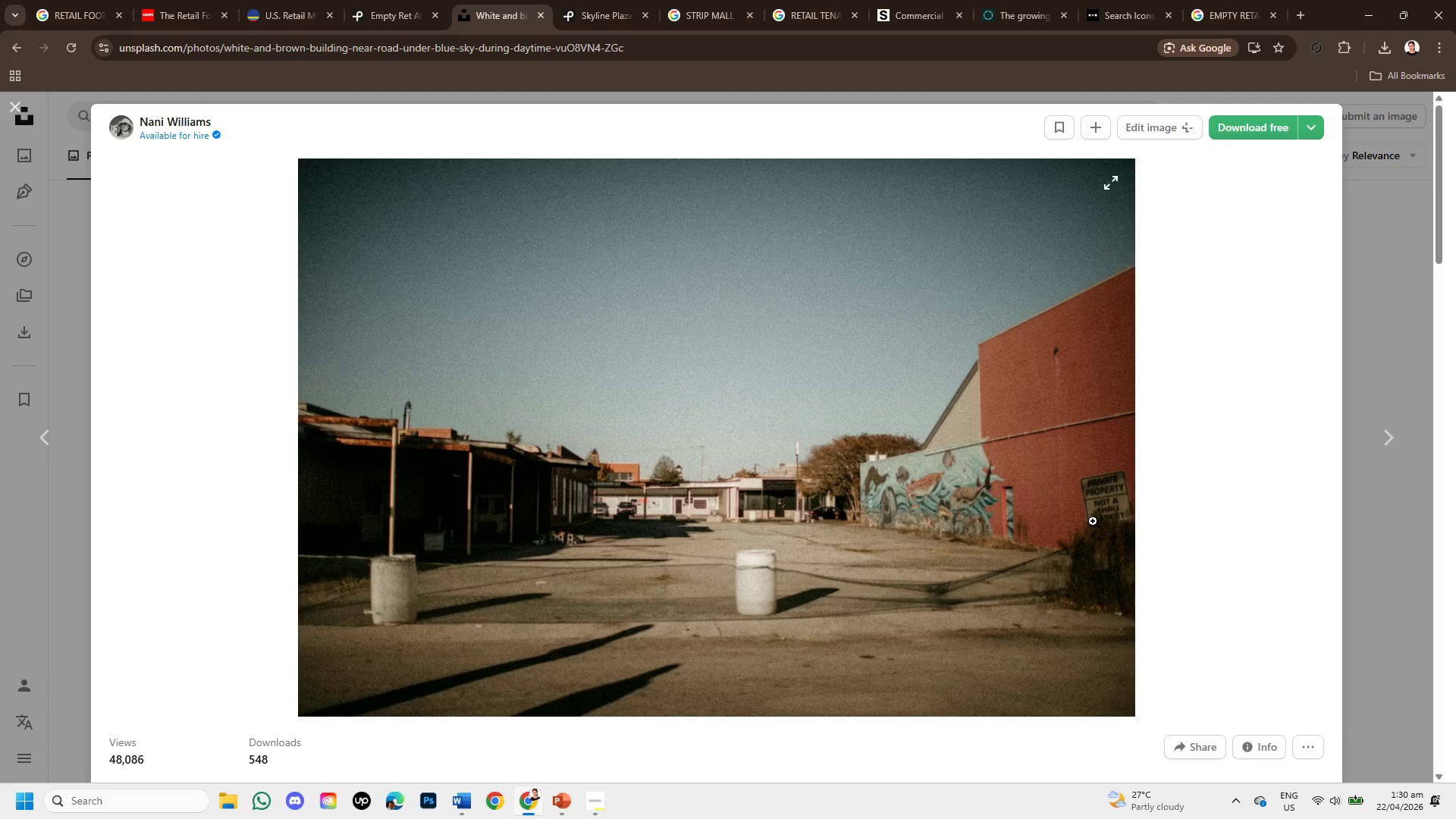 
scroll: coordinate [886, 512], scroll_direction: down, amount: 8.0
 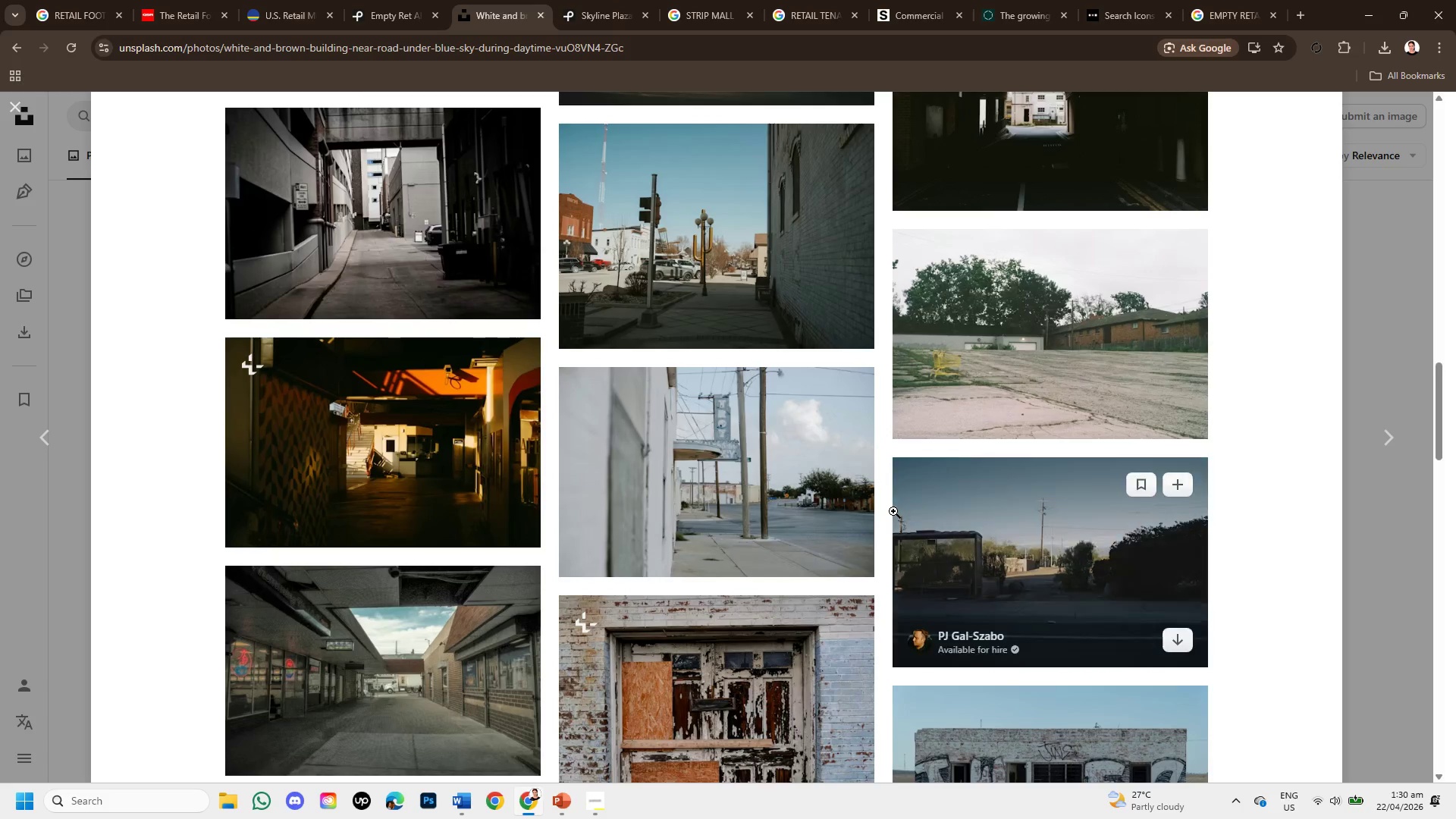 
scroll: coordinate [893, 511], scroll_direction: down, amount: 2.0
 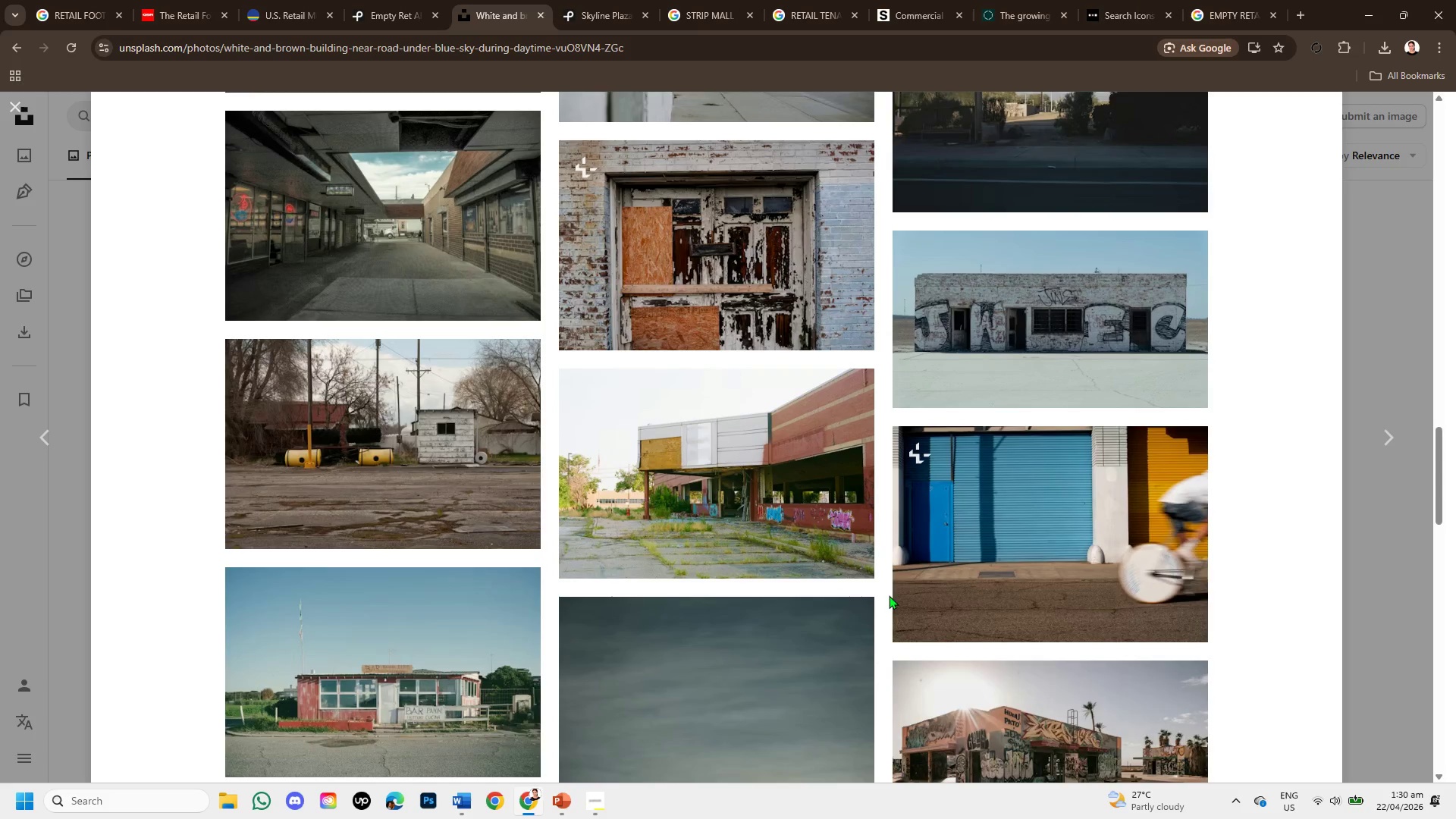 
wait(5.71)
 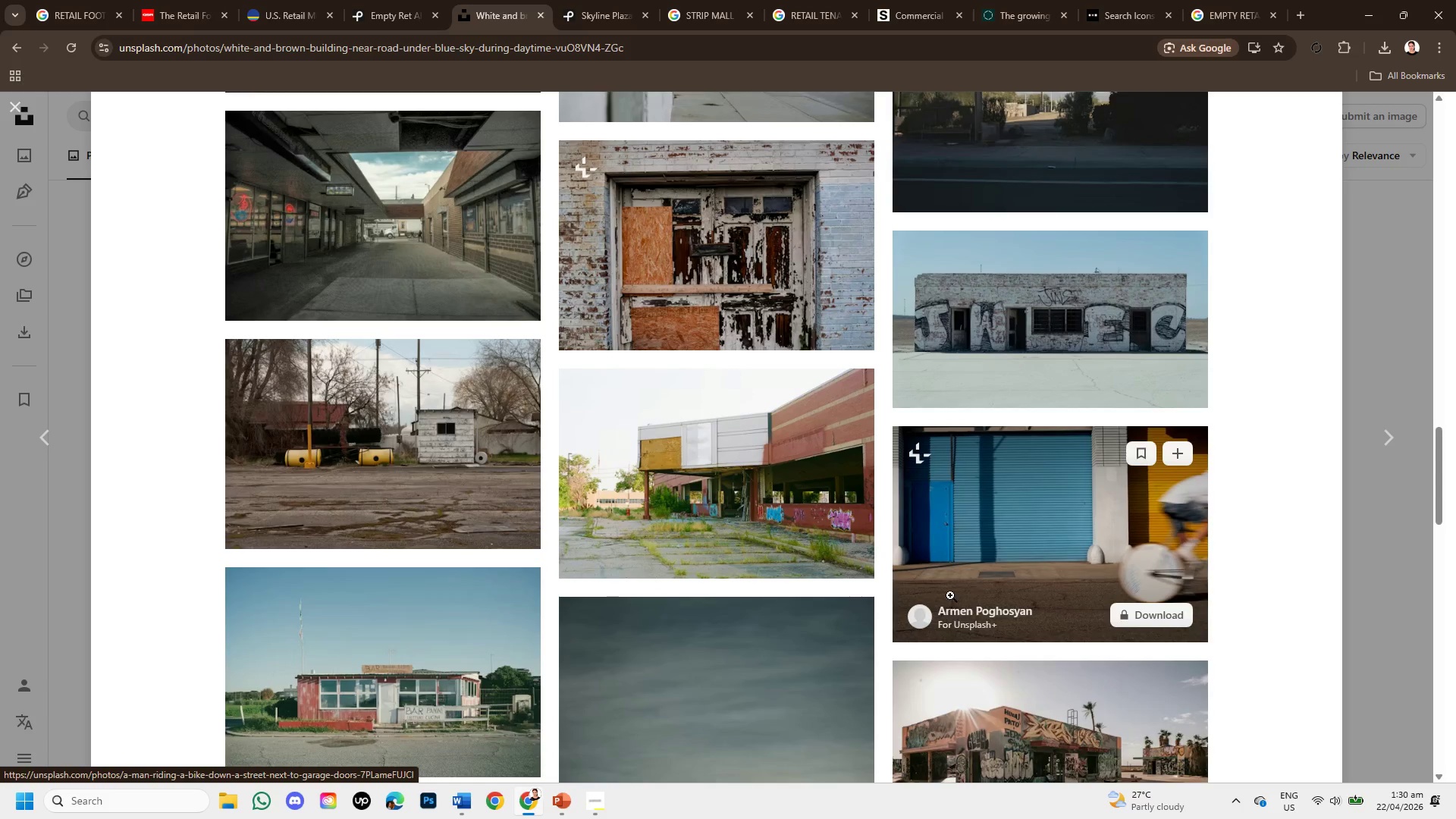 
scroll: coordinate [865, 581], scroll_direction: down, amount: 6.0
 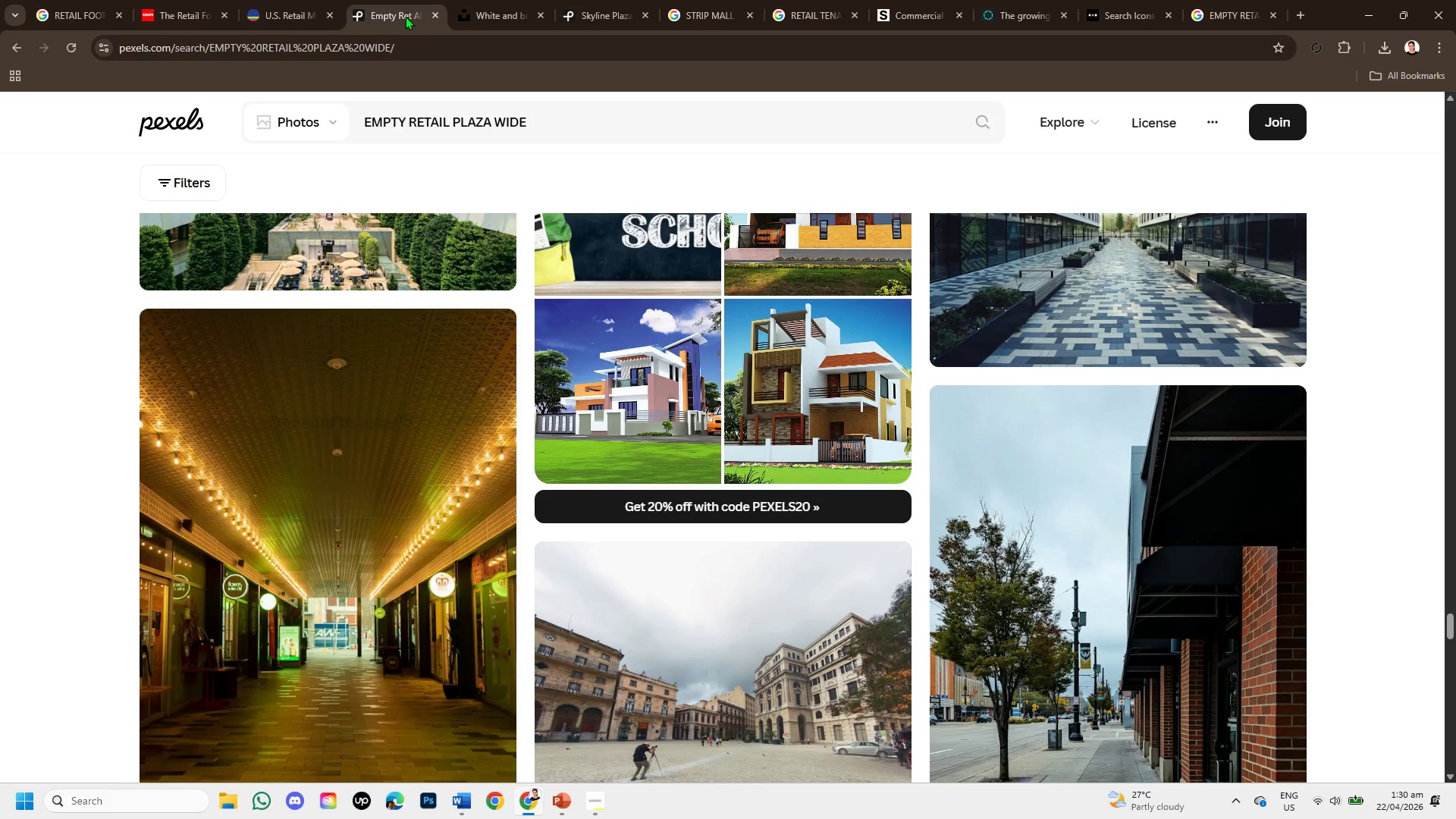 
scroll: coordinate [841, 528], scroll_direction: down, amount: 5.0
 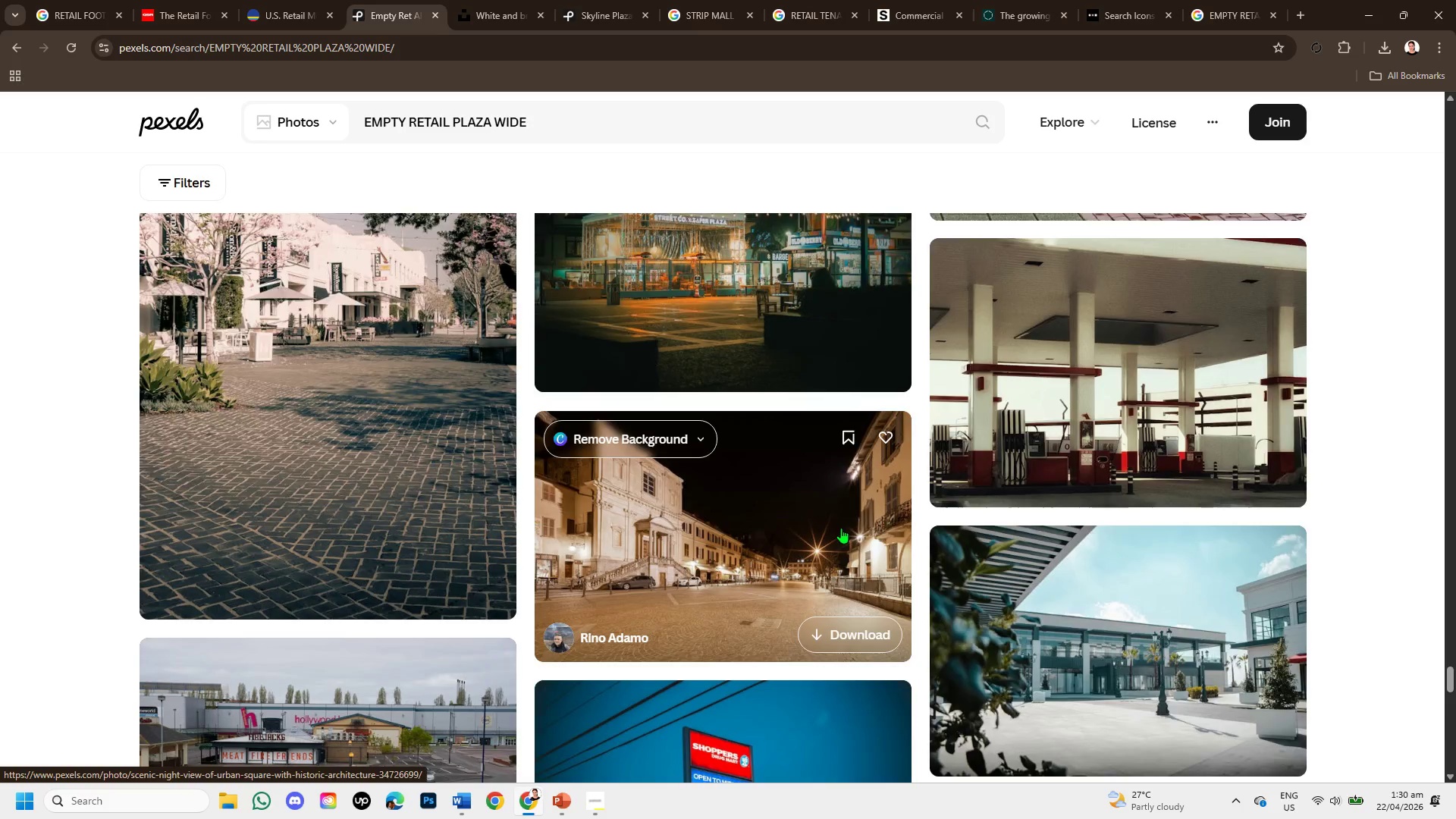 
mouse_move([1162, 510])
 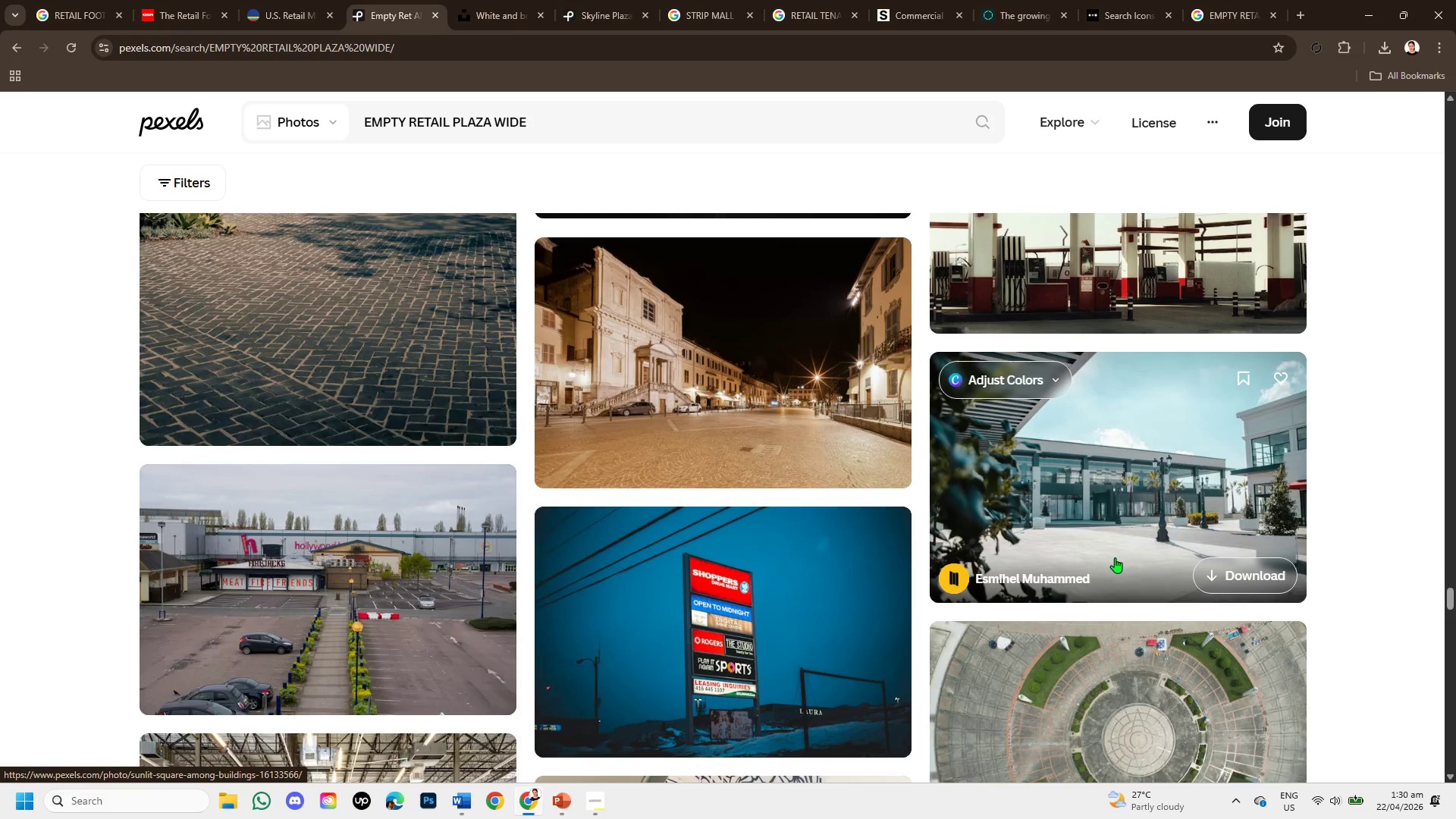 
scroll: coordinate [1115, 557], scroll_direction: down, amount: 1.0
 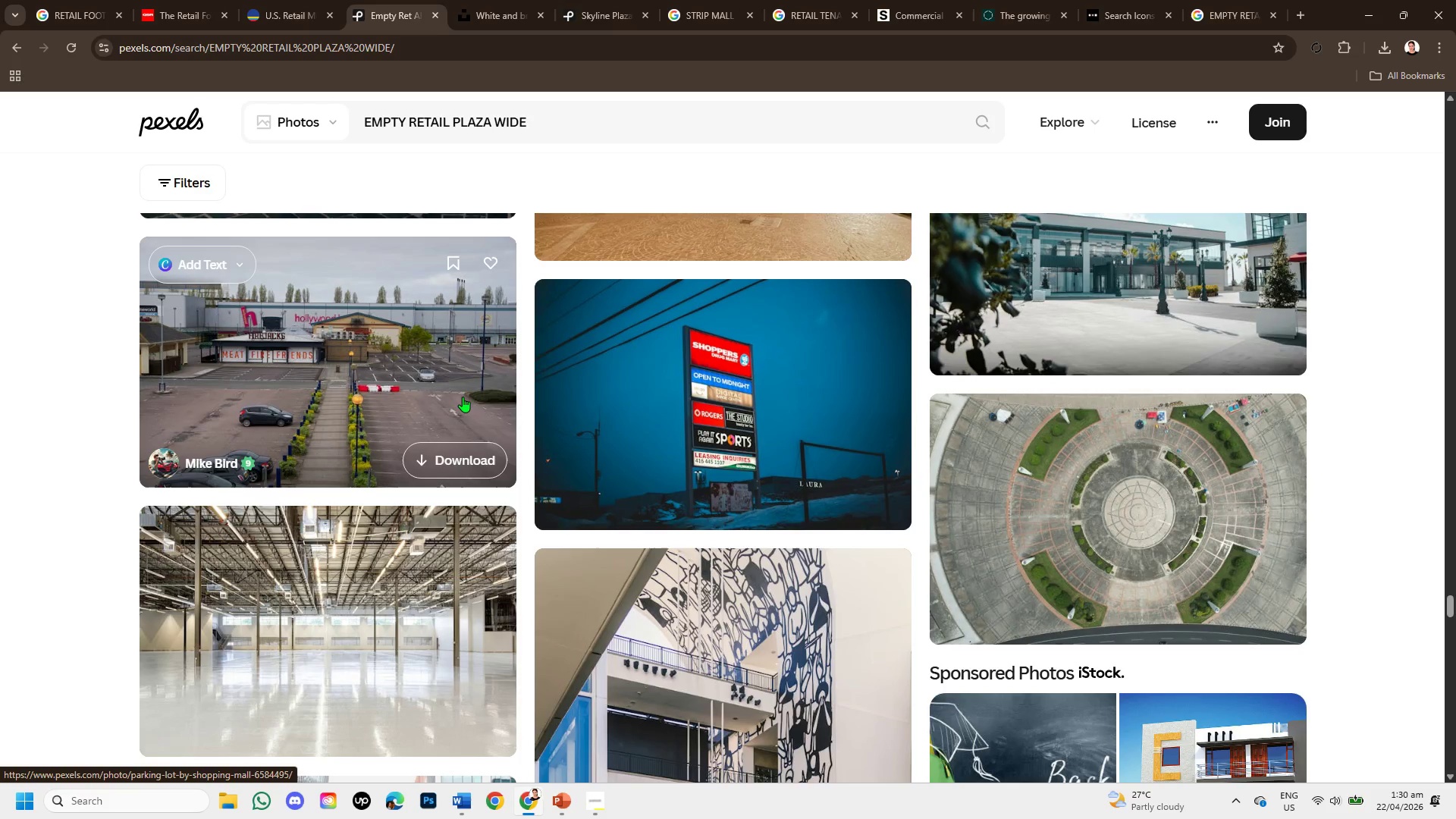 
left_click([463, 396])
 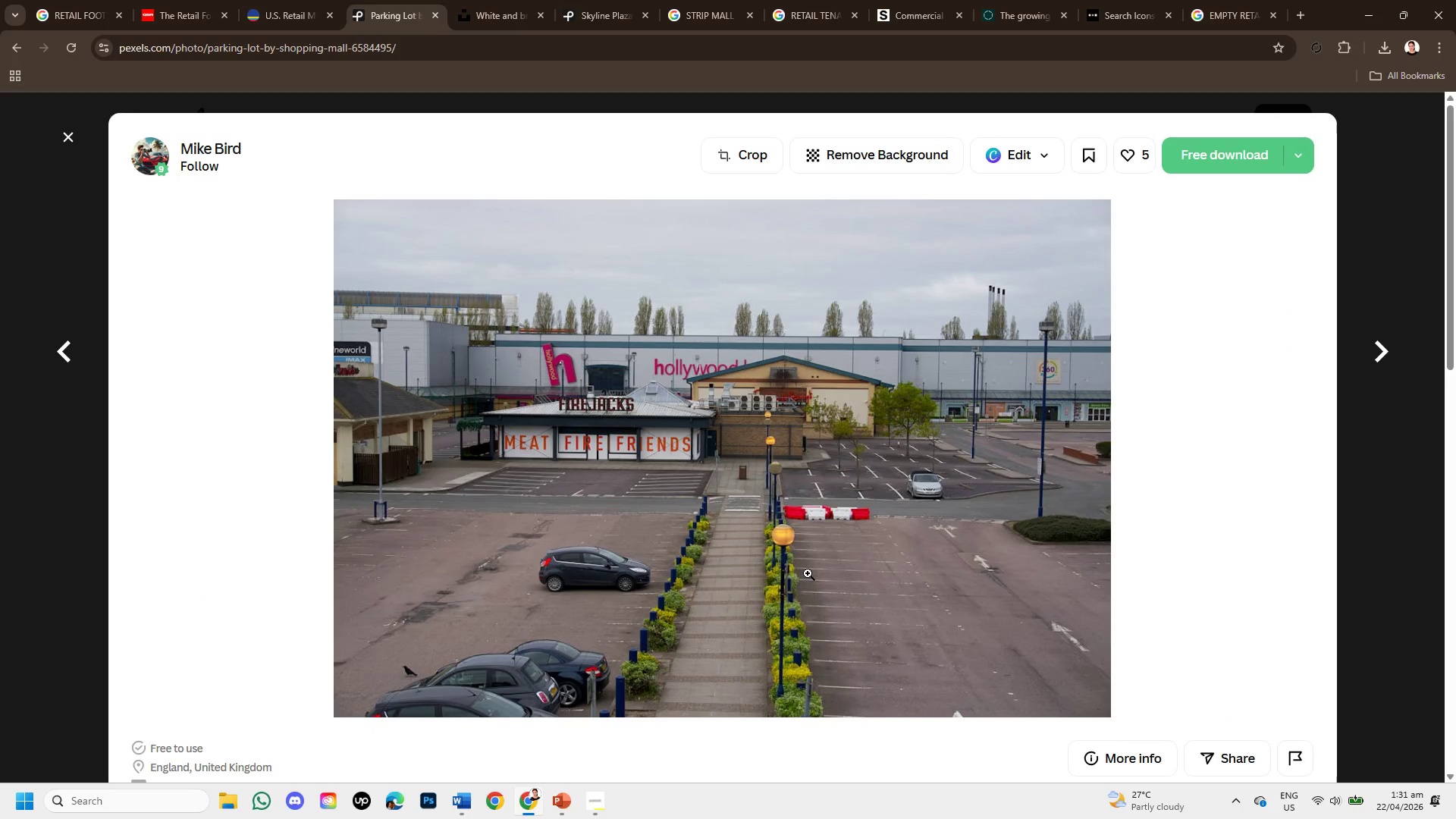 
wait(9.34)
 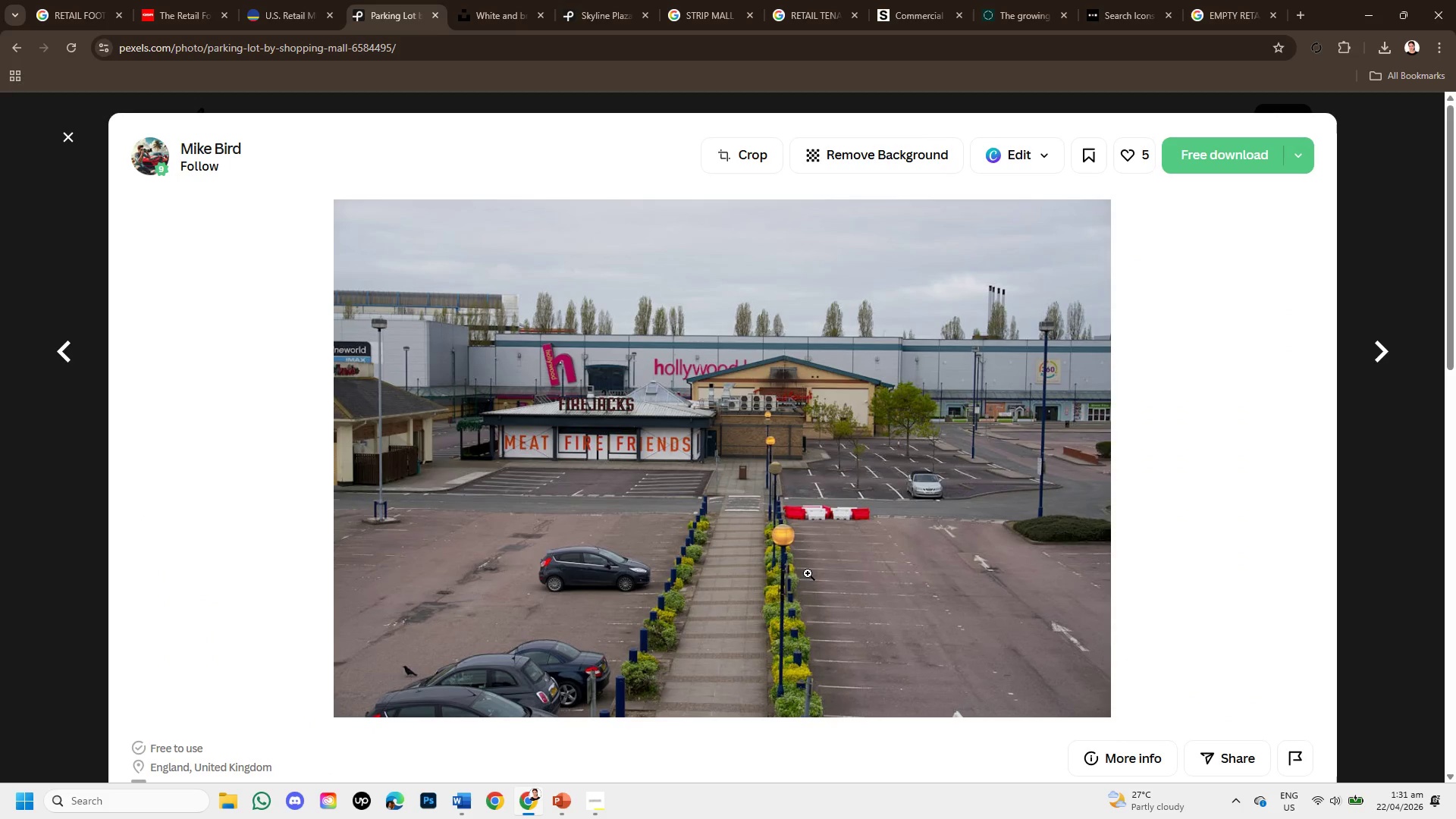 
scroll: coordinate [882, 573], scroll_direction: down, amount: 3.0
 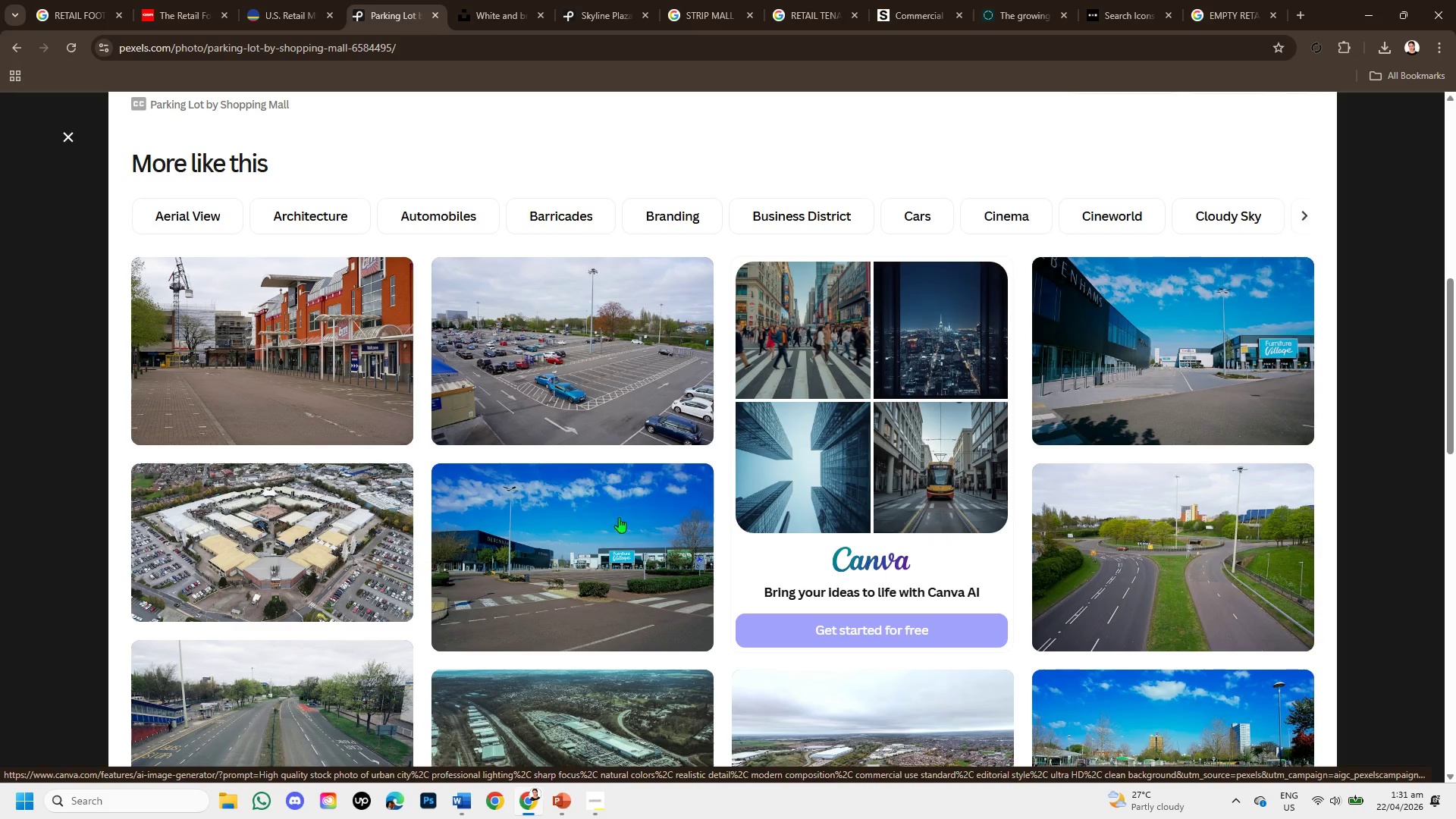 
left_click([206, 363])
 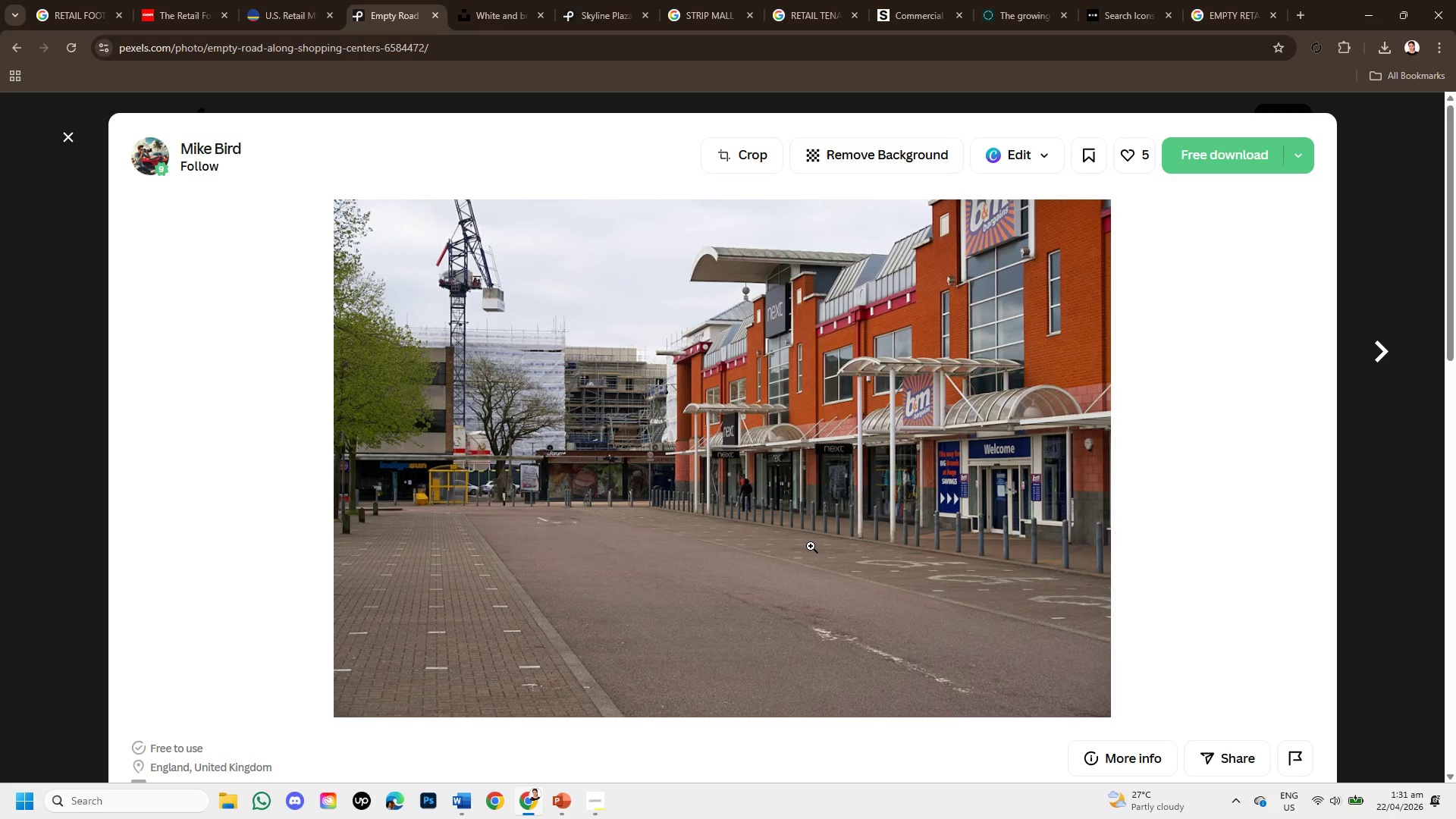 
wait(7.58)
 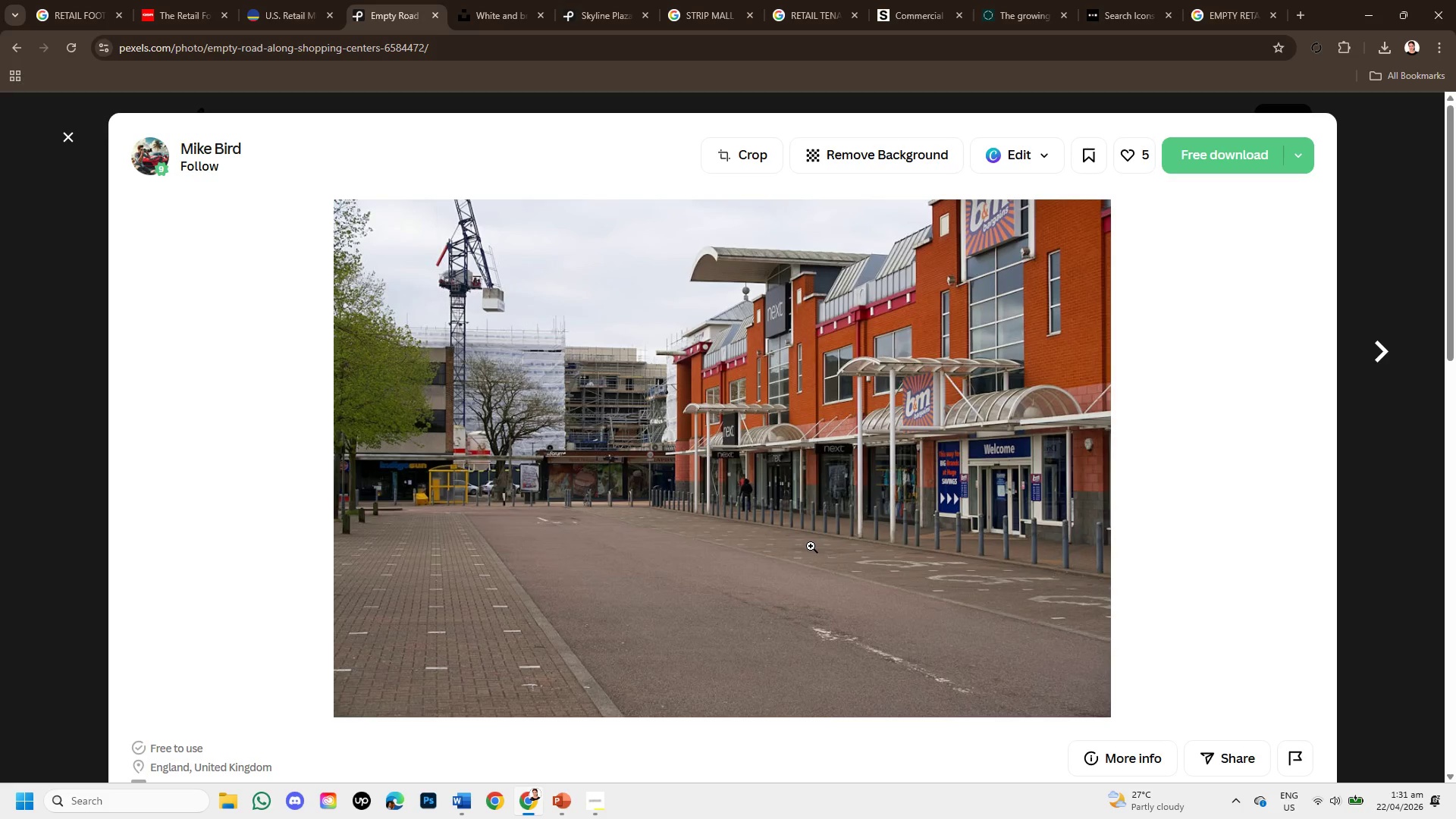 
scroll: coordinate [896, 496], scroll_direction: down, amount: 3.0
 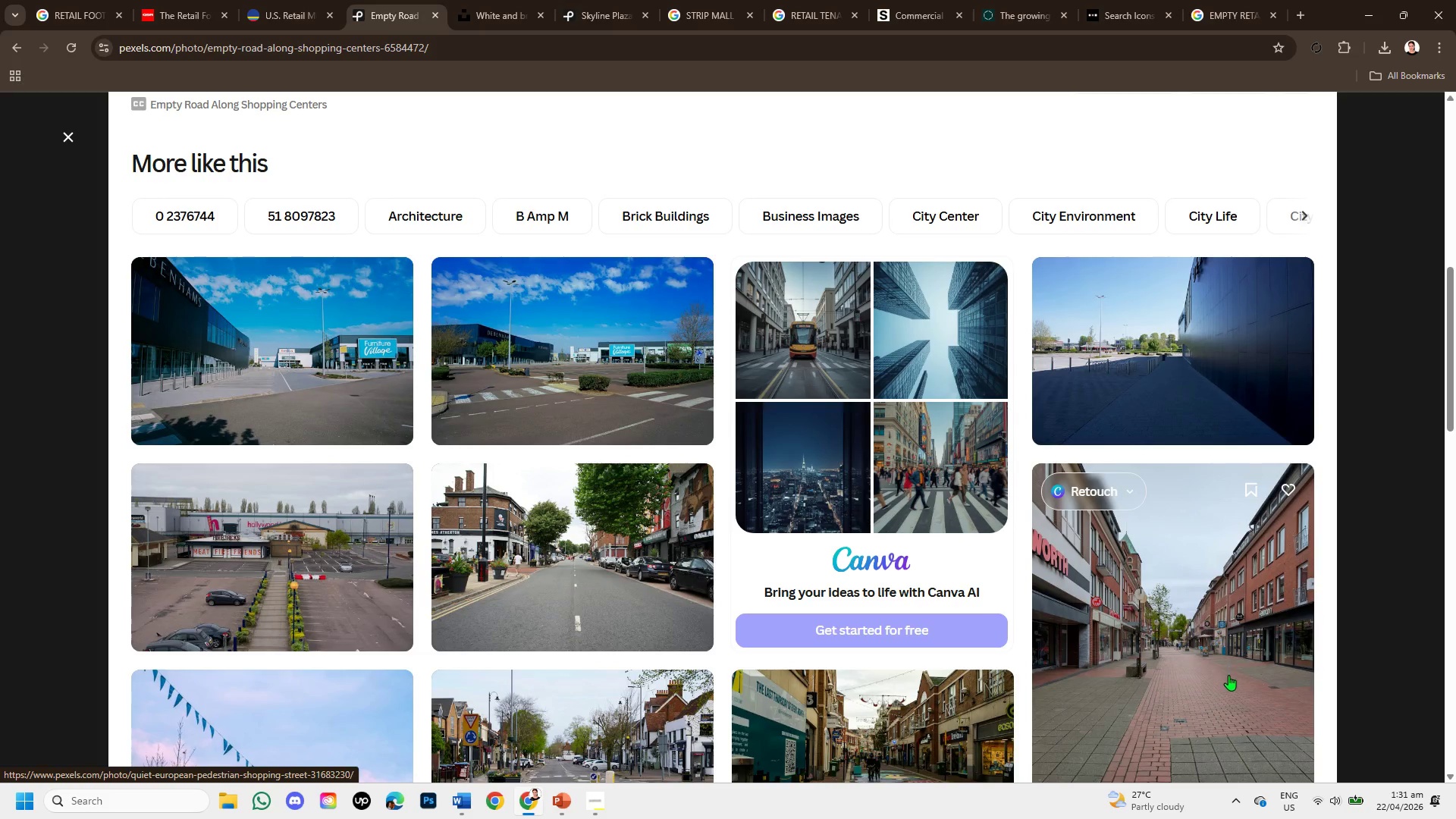 
wait(6.23)
 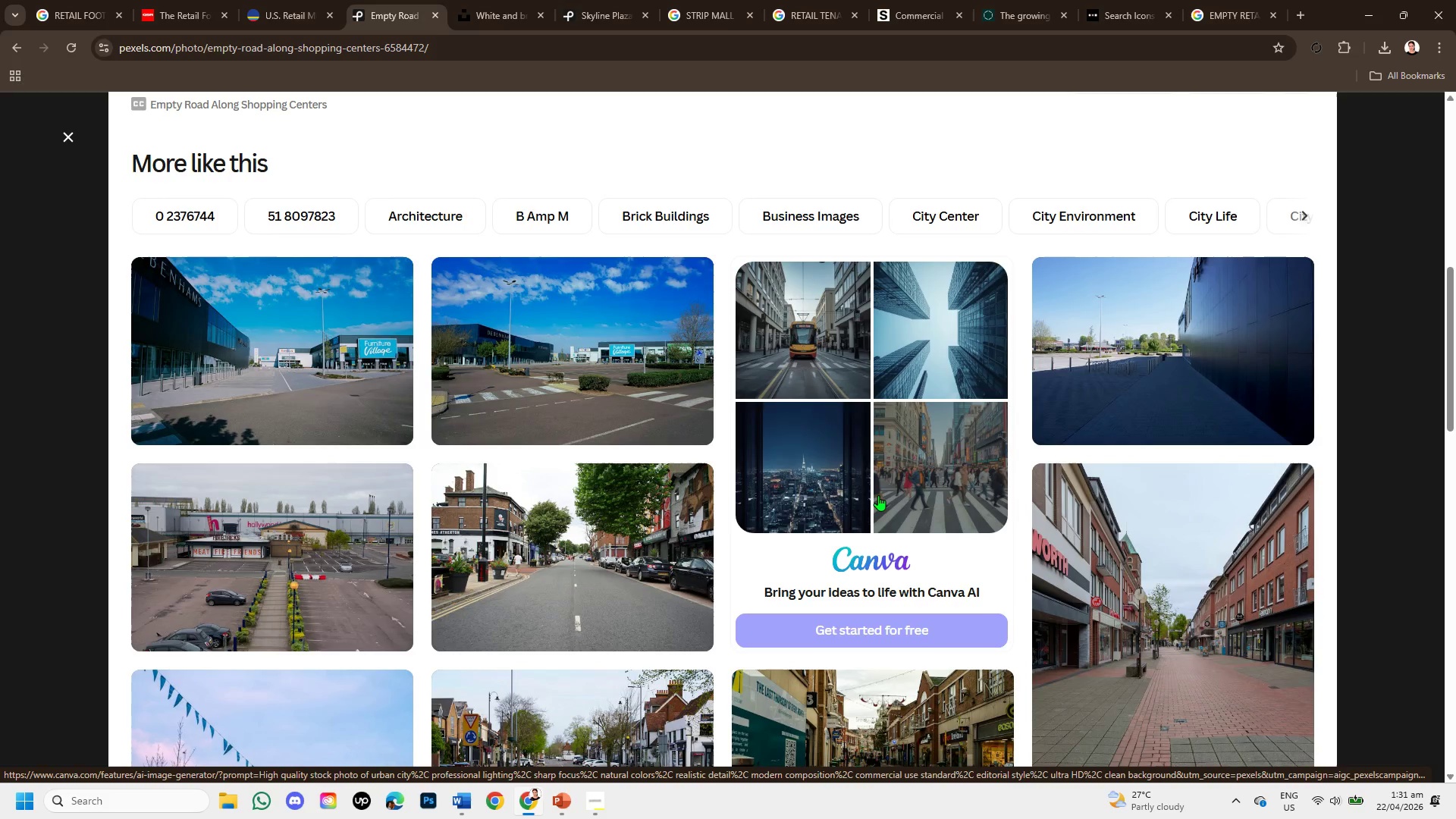 
scroll: coordinate [1224, 712], scroll_direction: down, amount: 1.0
 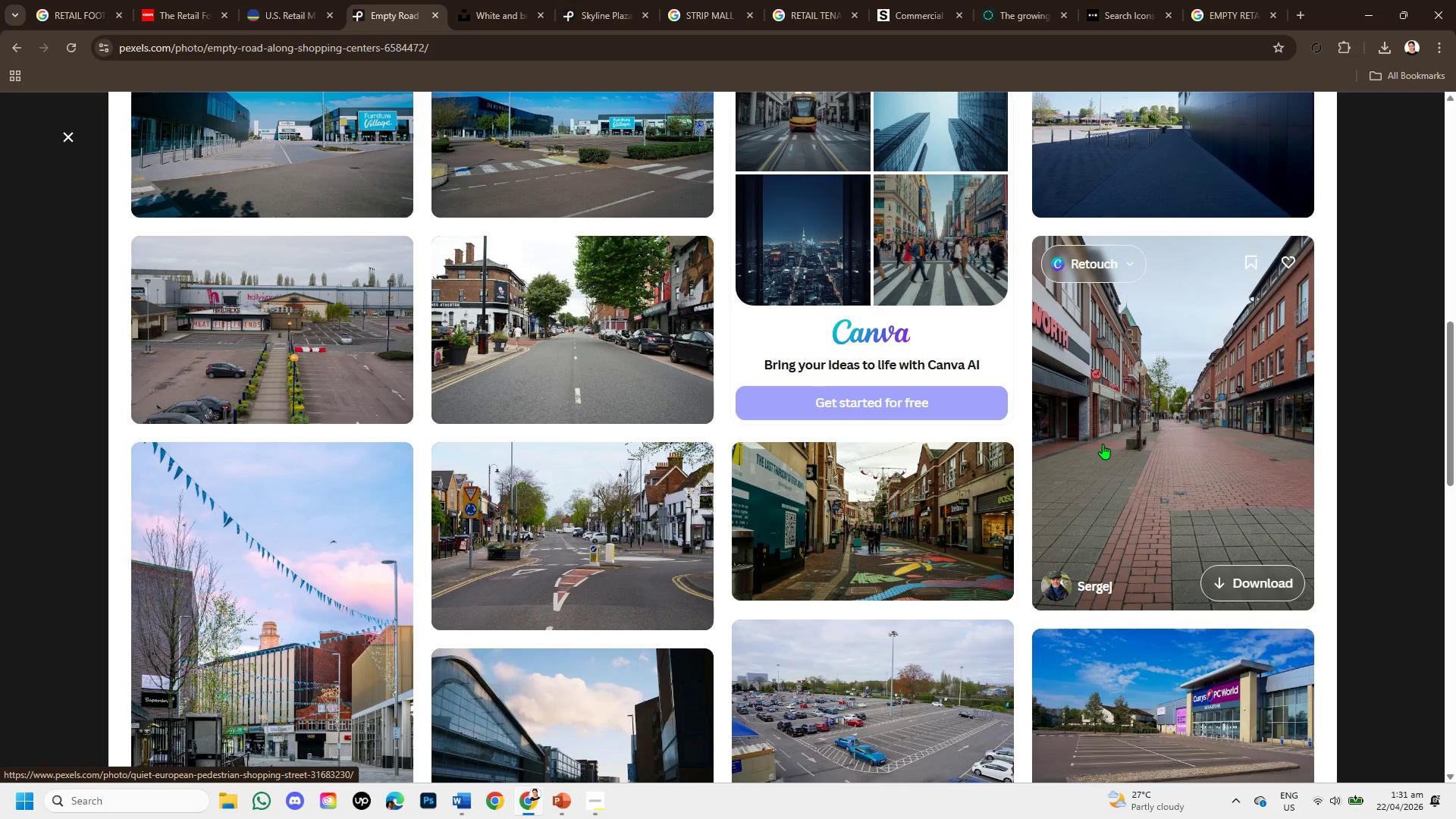 
left_click([1103, 444])
 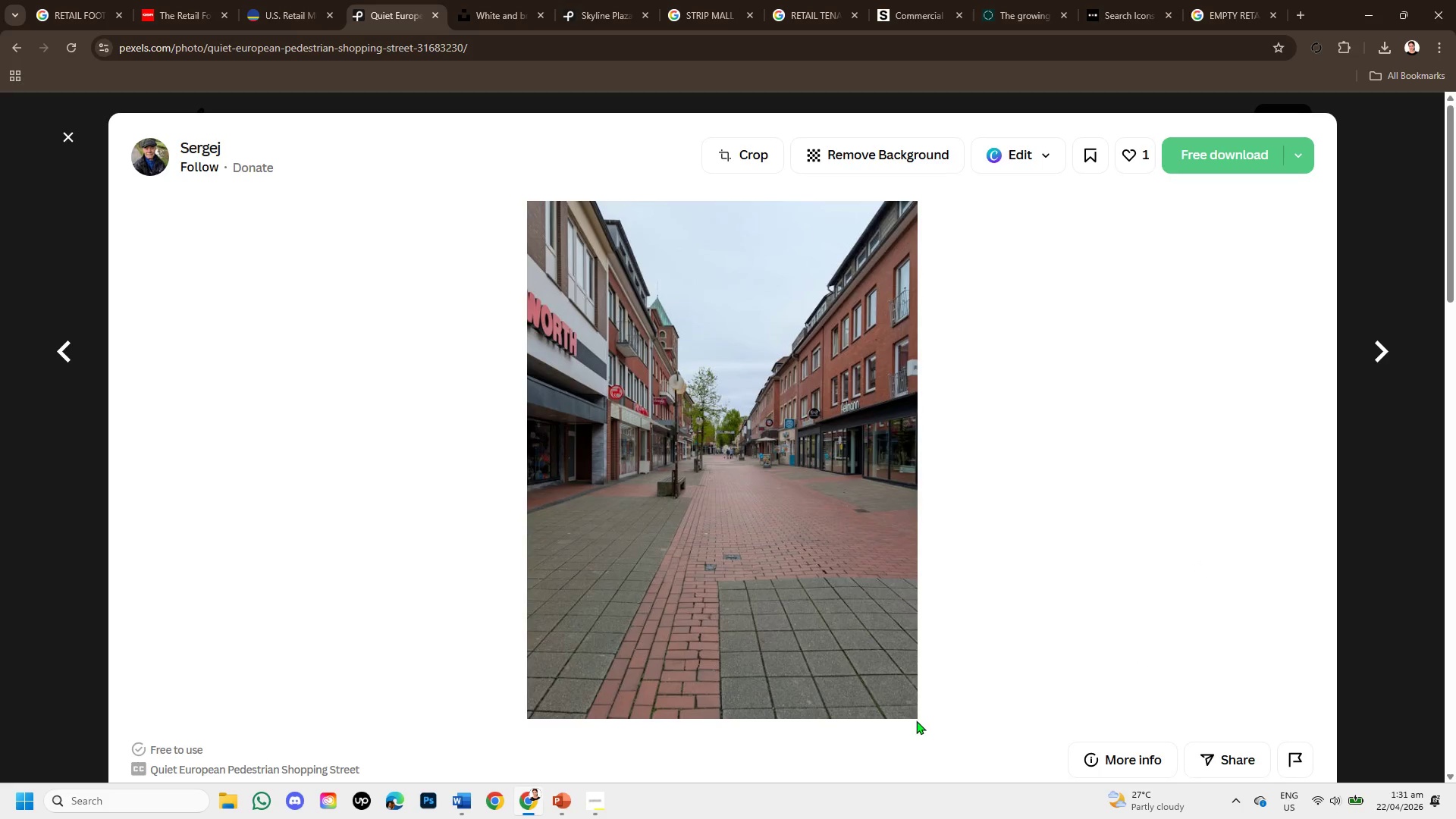 
wait(7.22)
 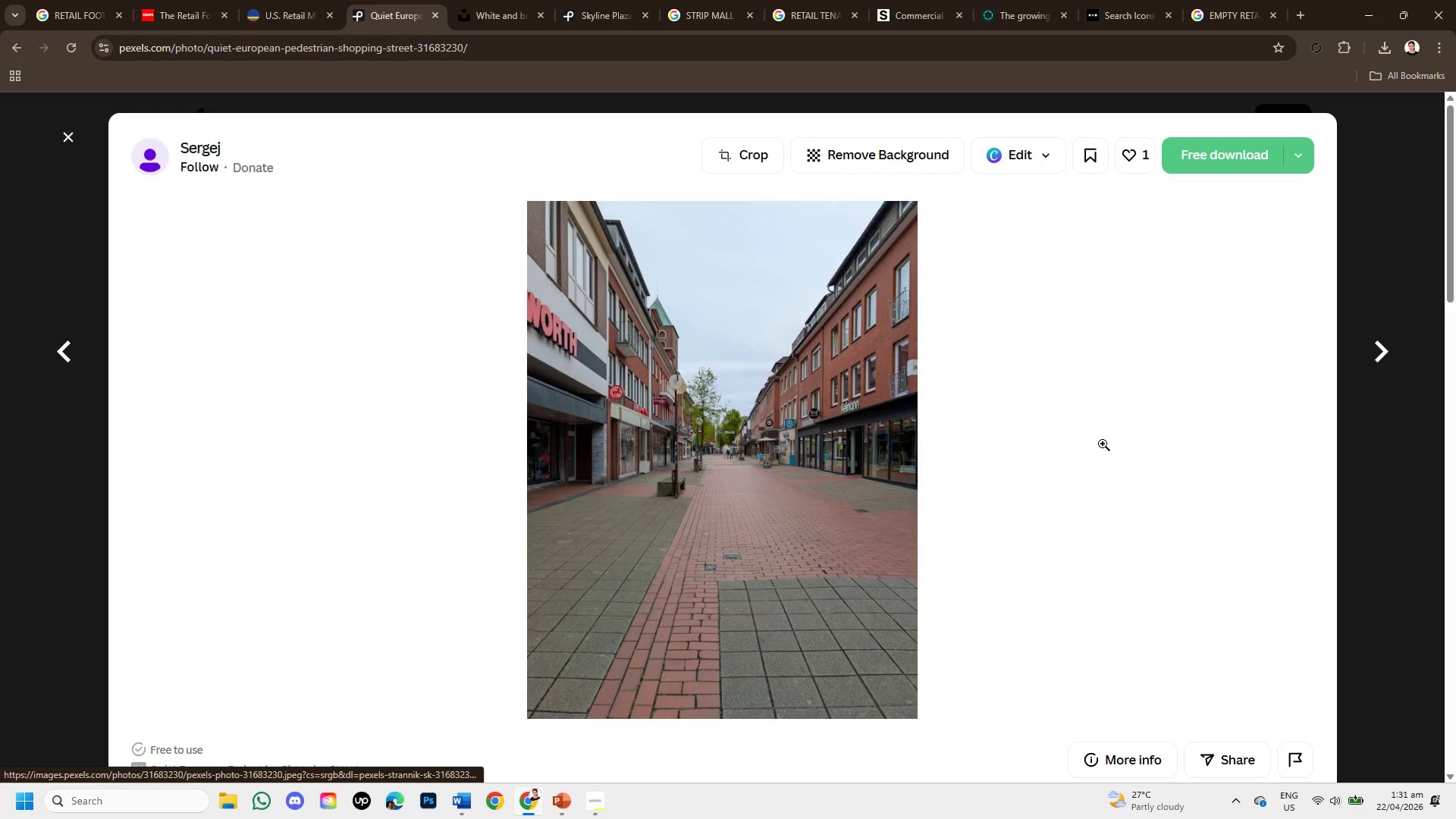 
scroll: coordinate [973, 539], scroll_direction: down, amount: 5.0
 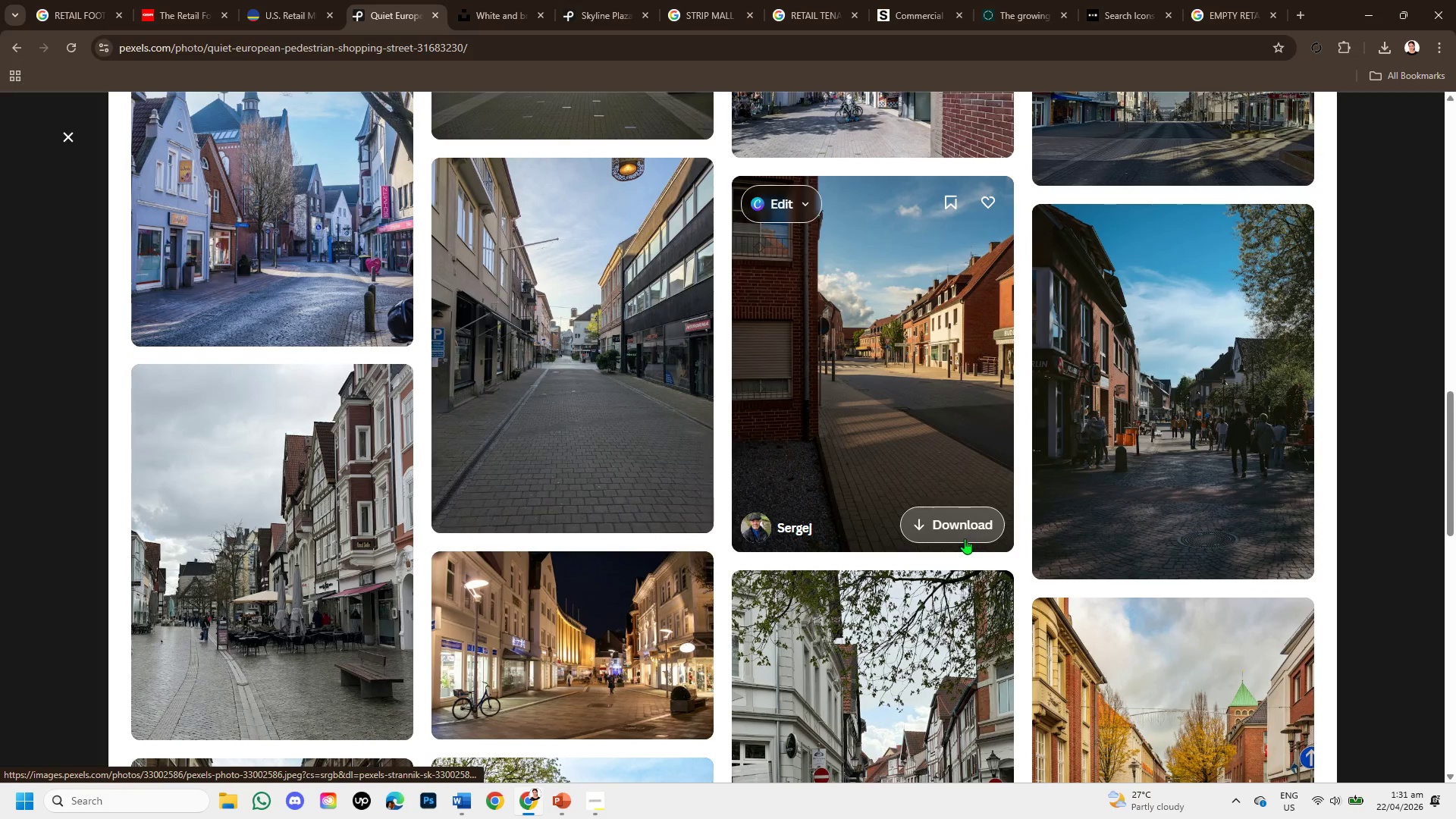 
mouse_move([943, 513])
 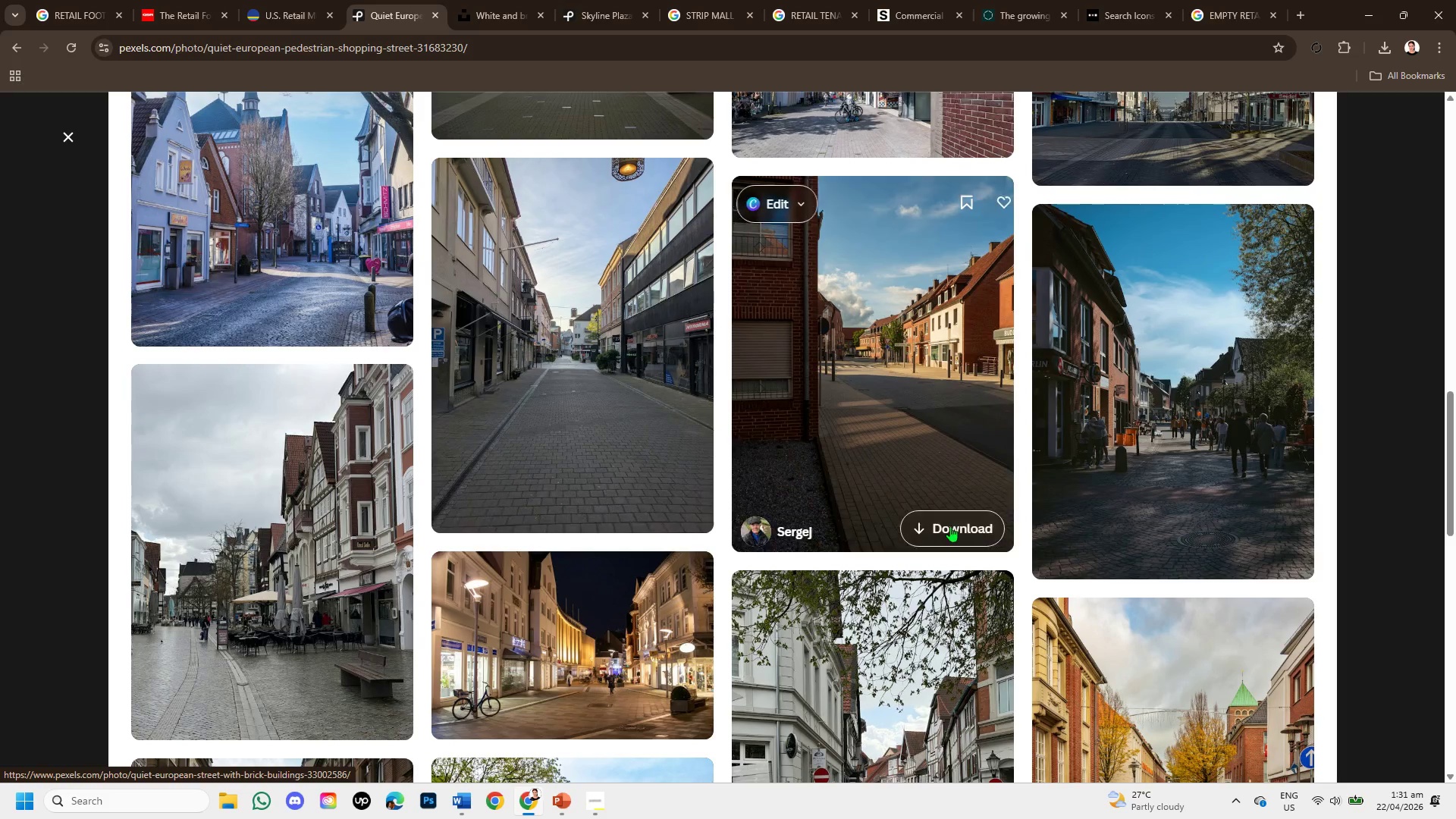 
scroll: coordinate [960, 570], scroll_direction: down, amount: 4.0
 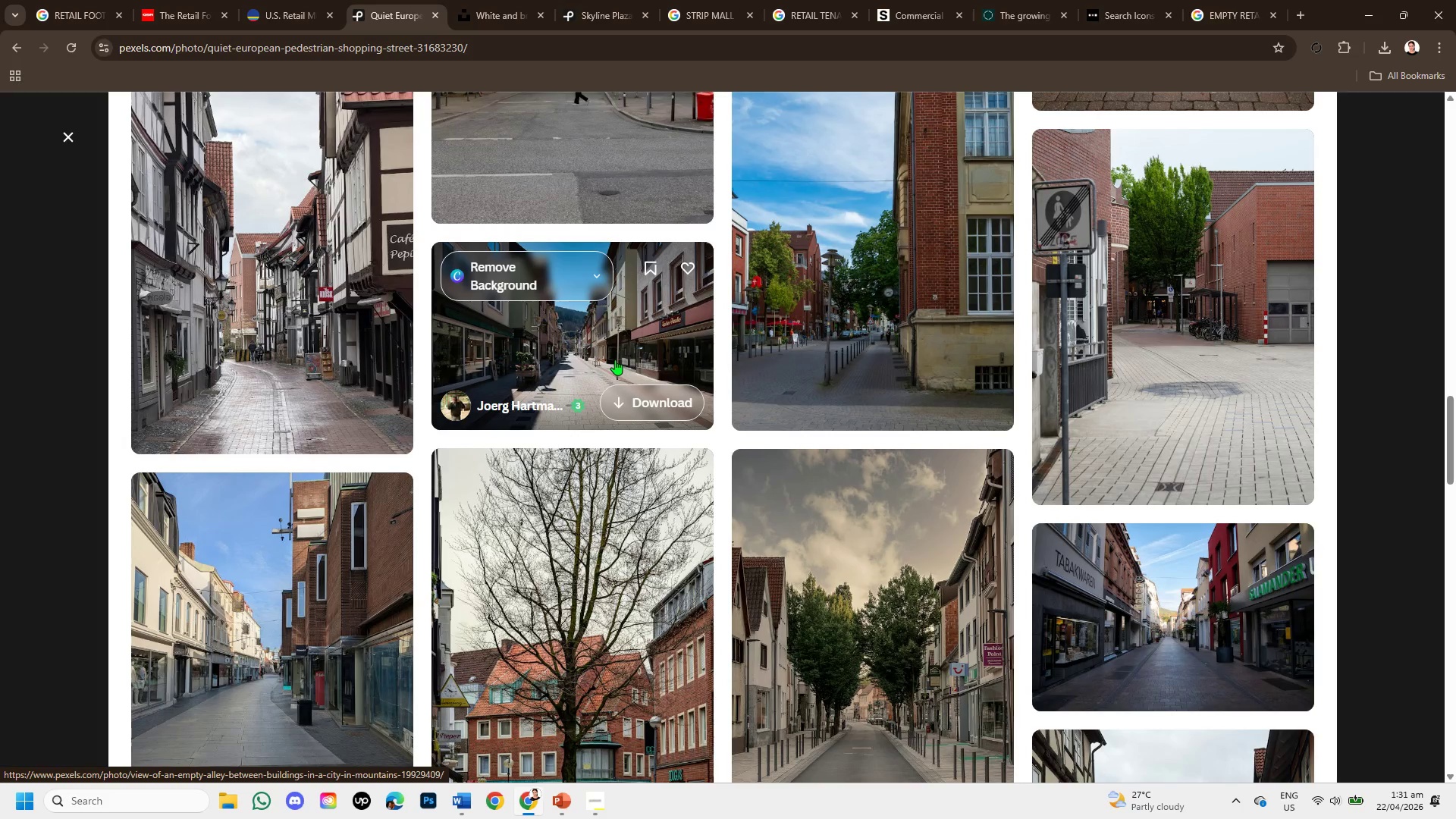 
left_click([615, 359])
 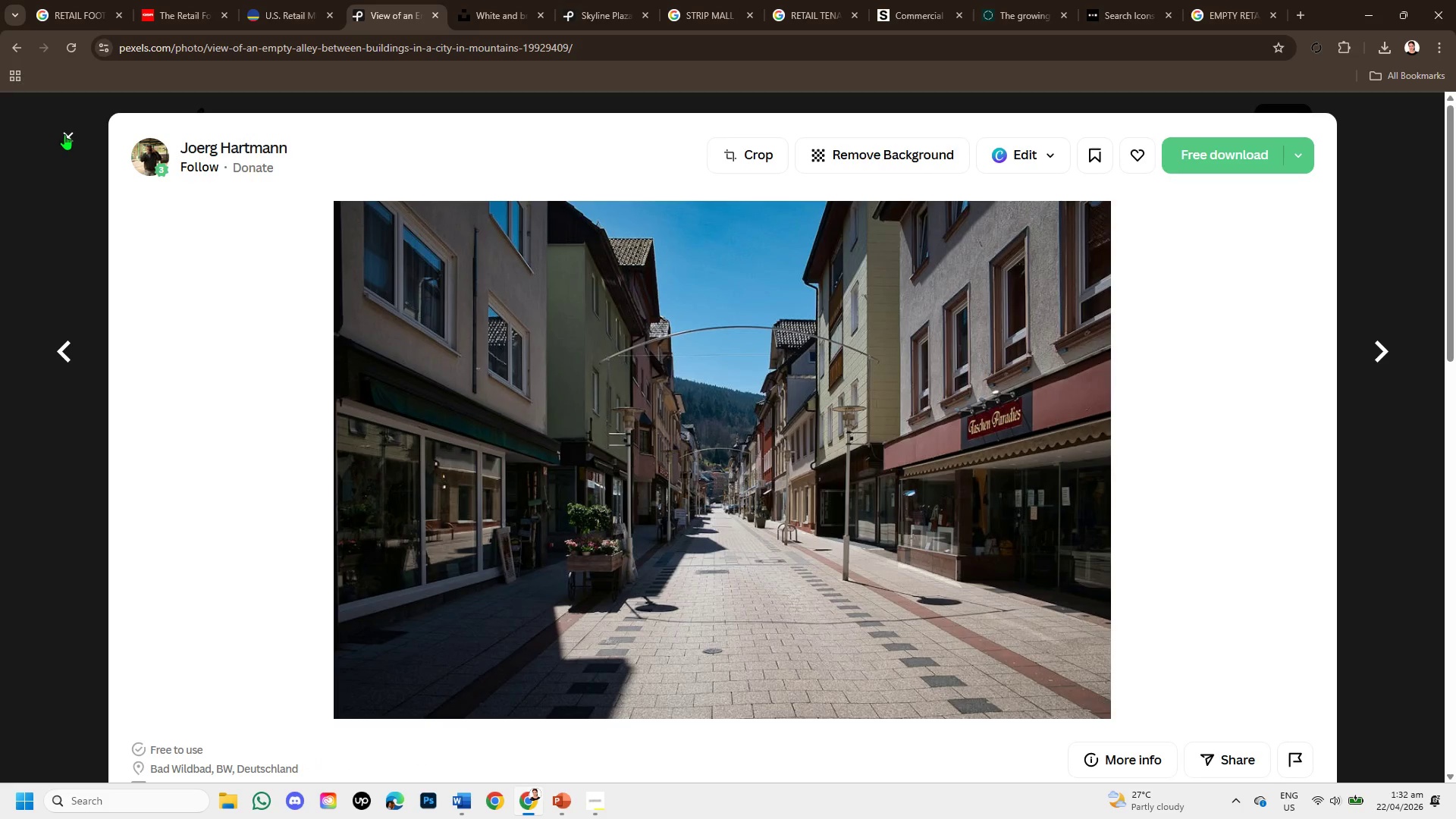 
wait(6.25)
 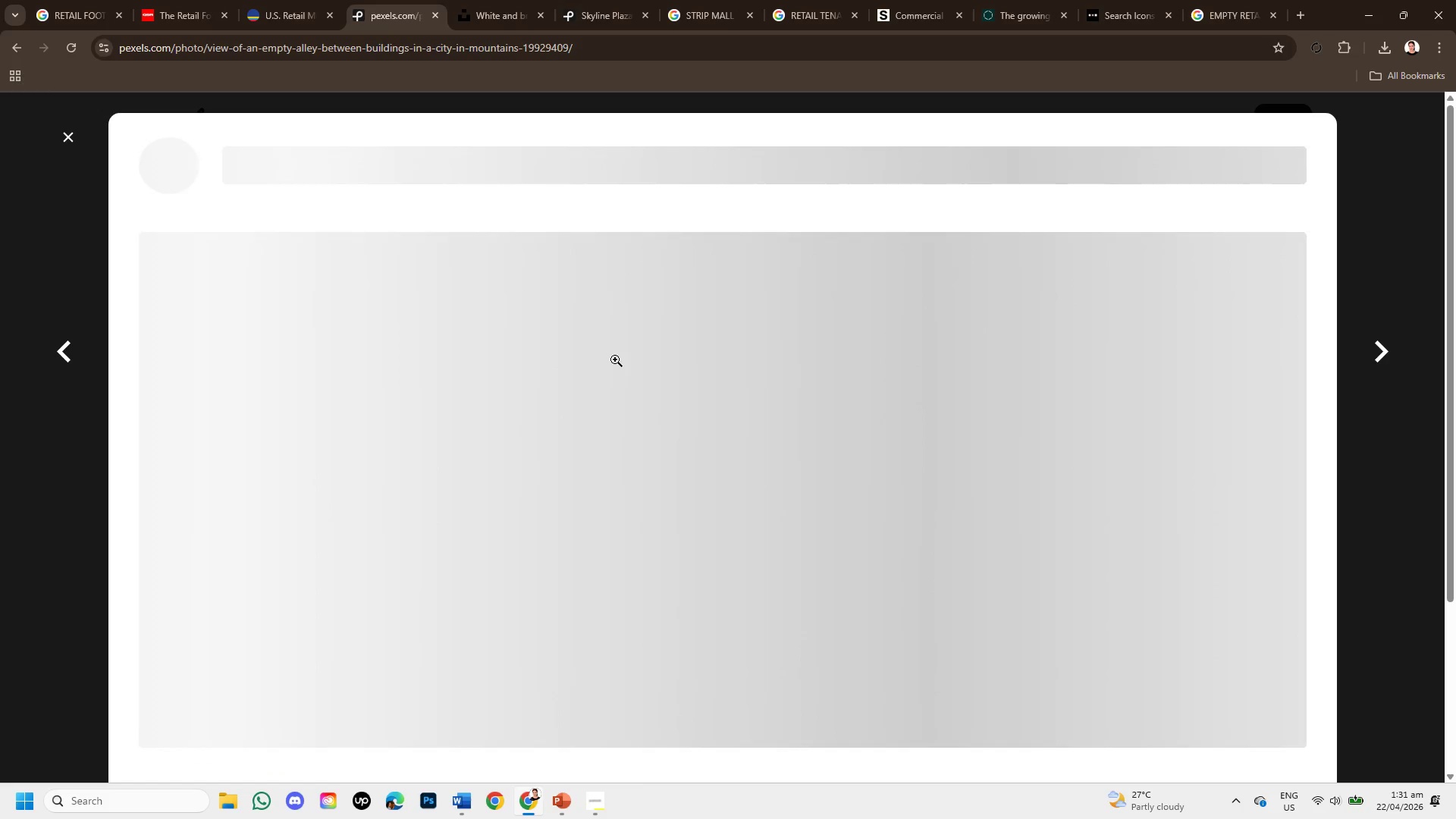 
left_click([60, 130])
 